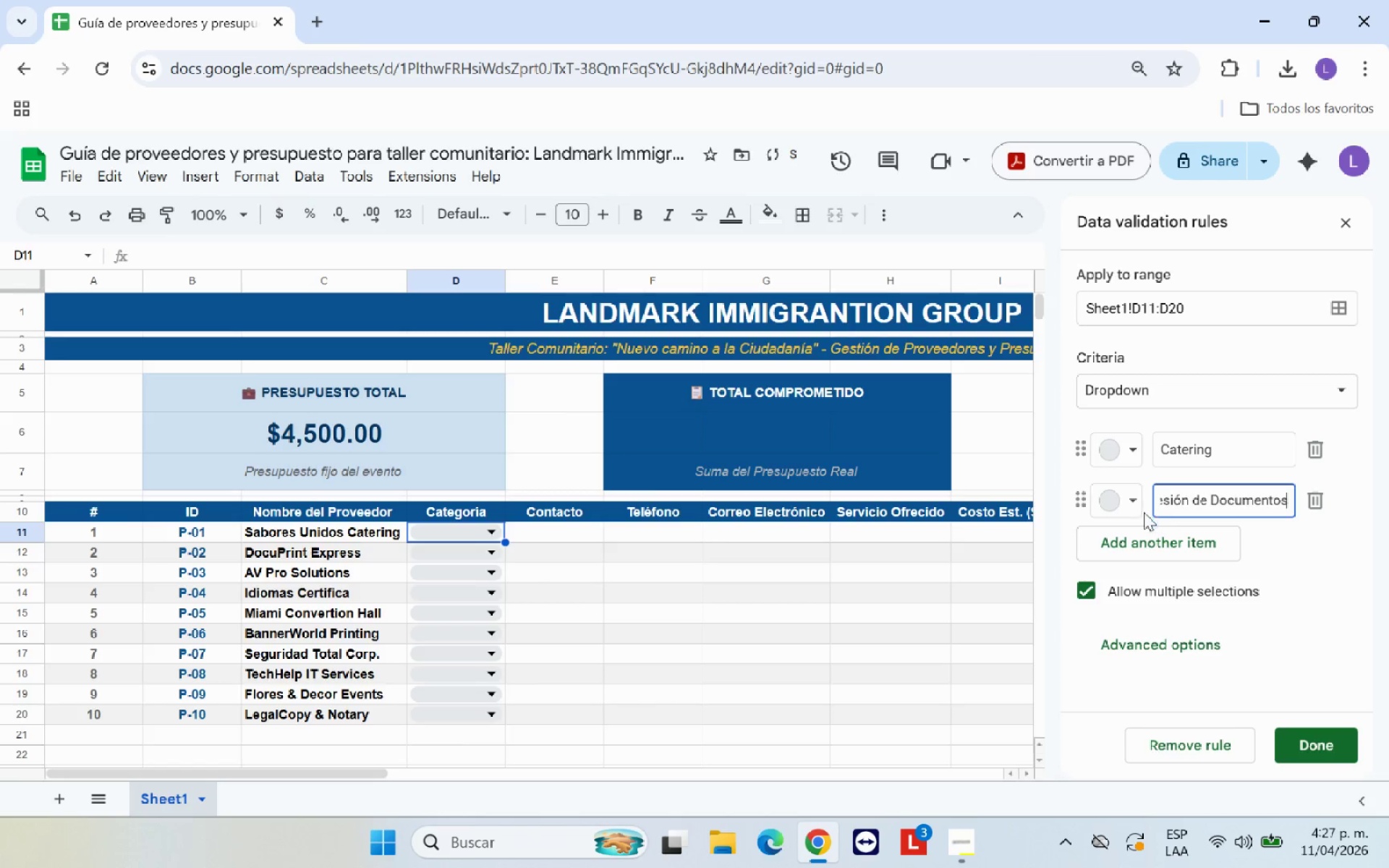 
left_click([1151, 538])
 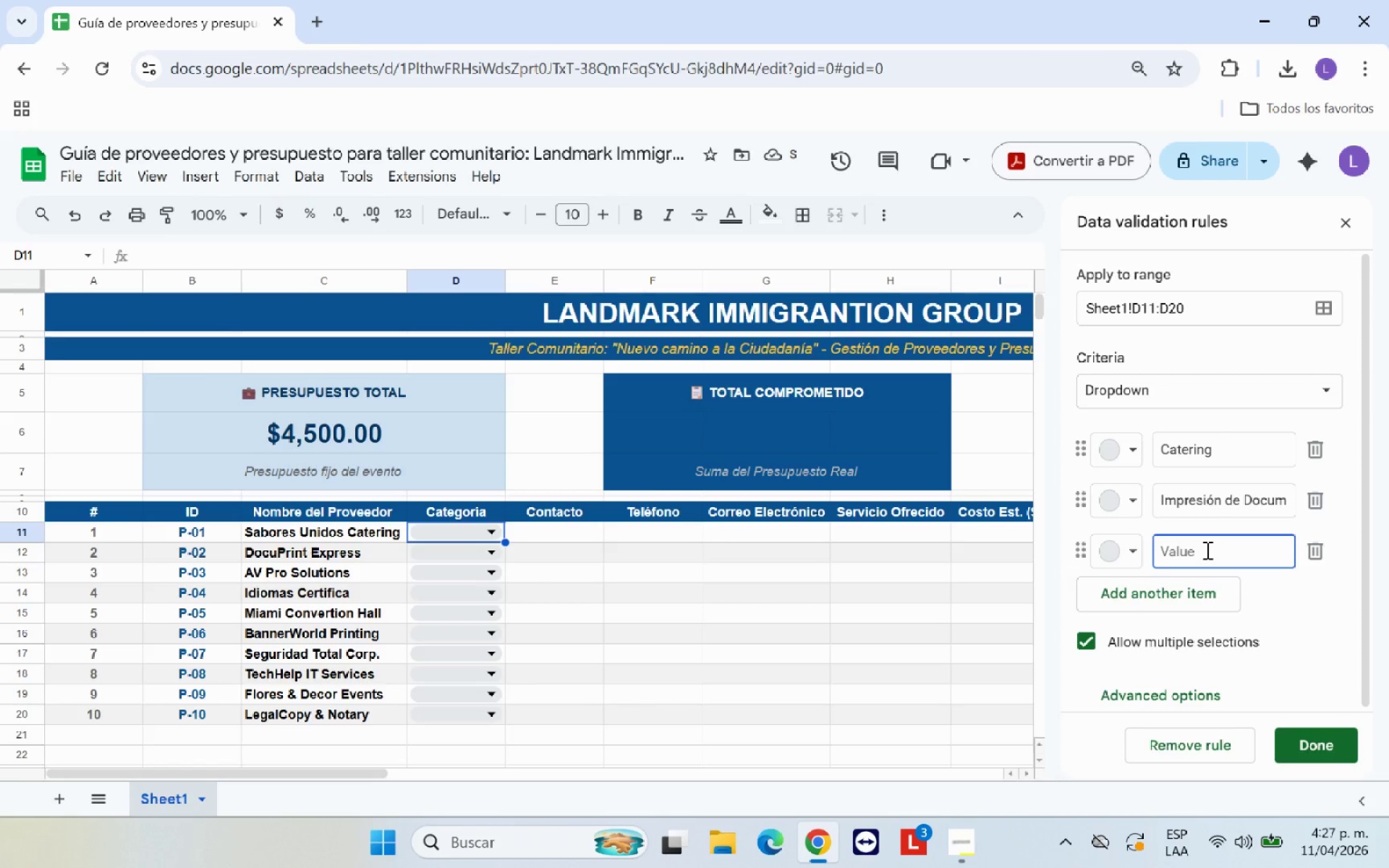 
type(Audiovisuales)
 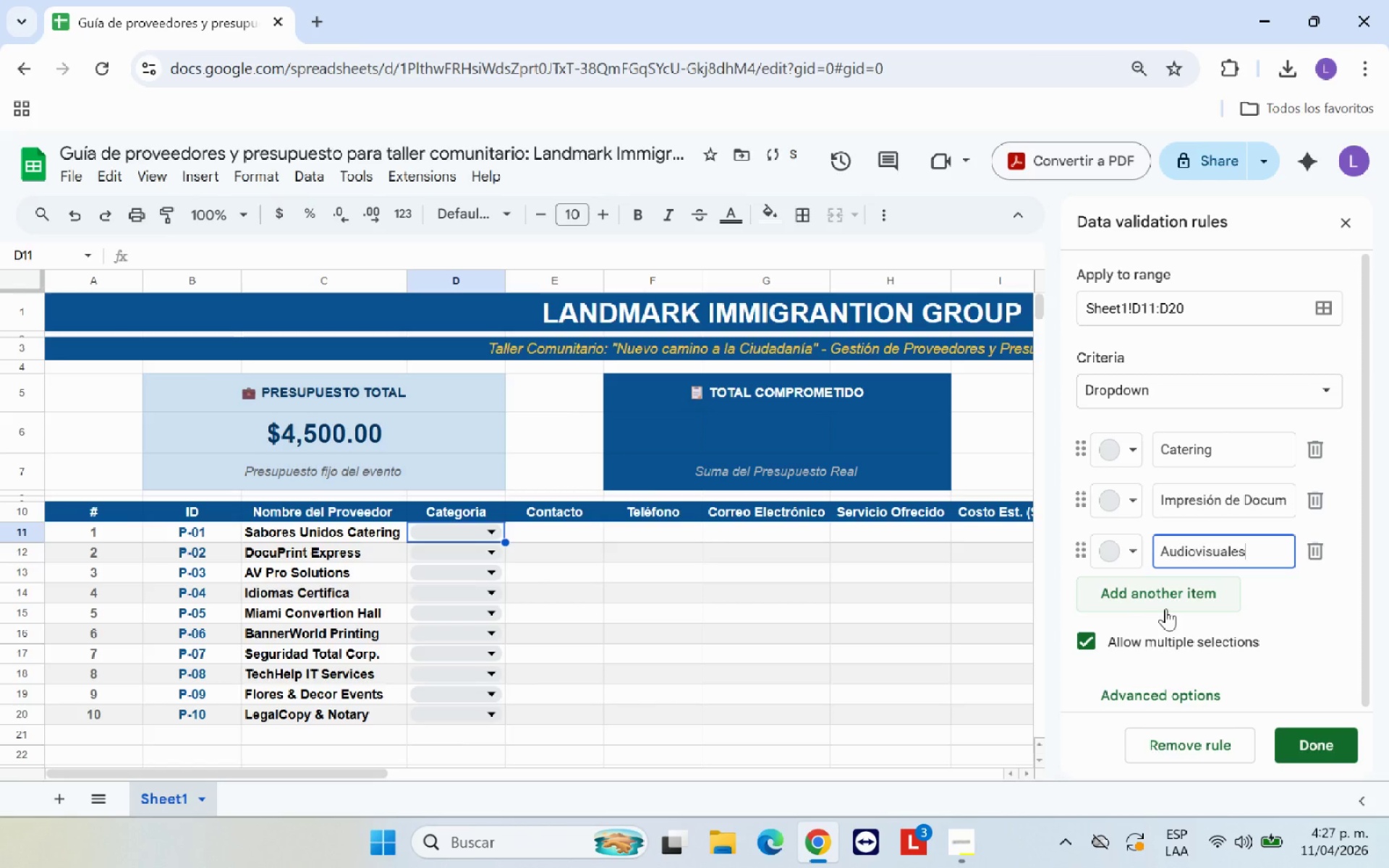 
left_click([1176, 591])
 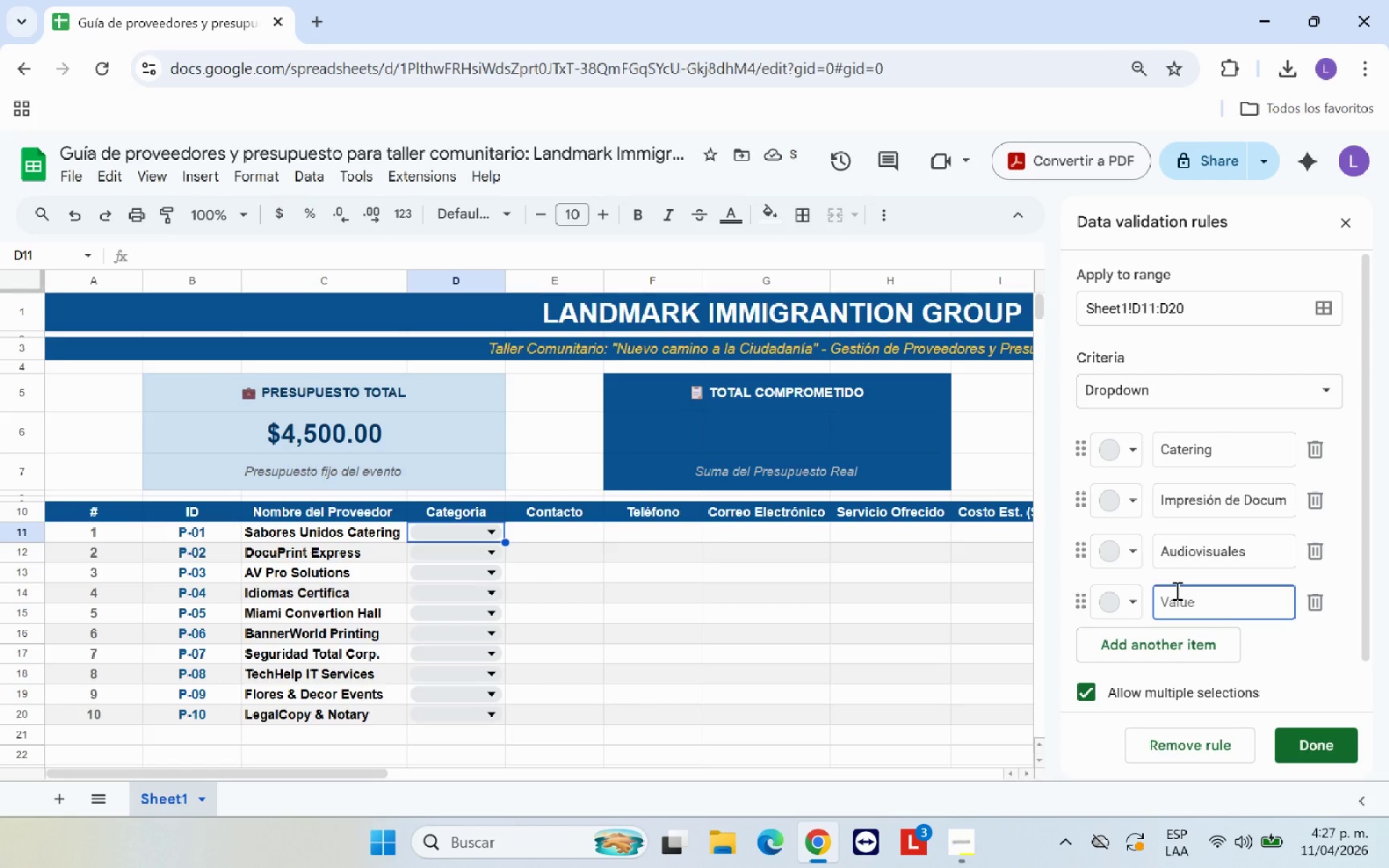 
wait(5.61)
 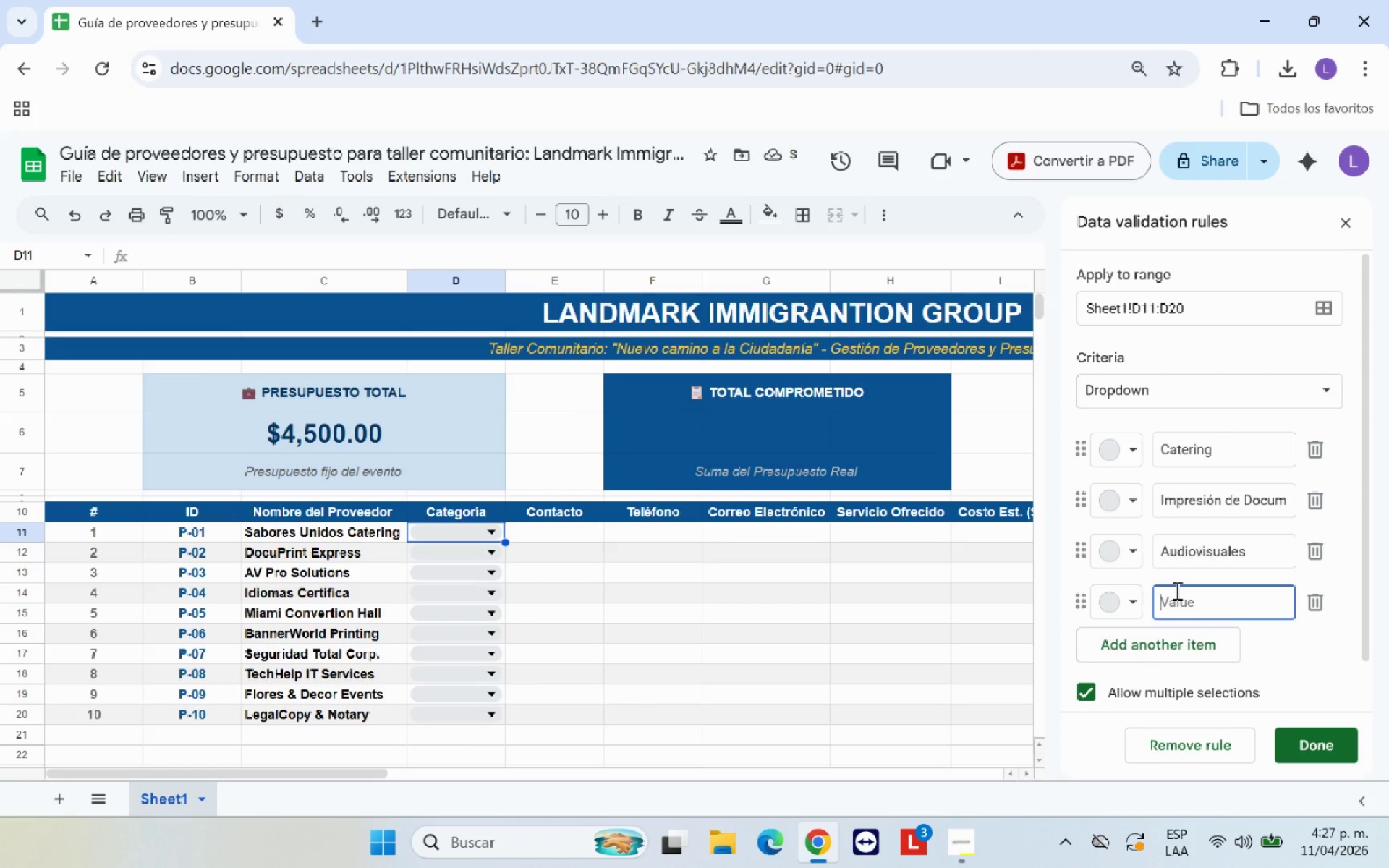 
type(Traducci;on Certificada)
 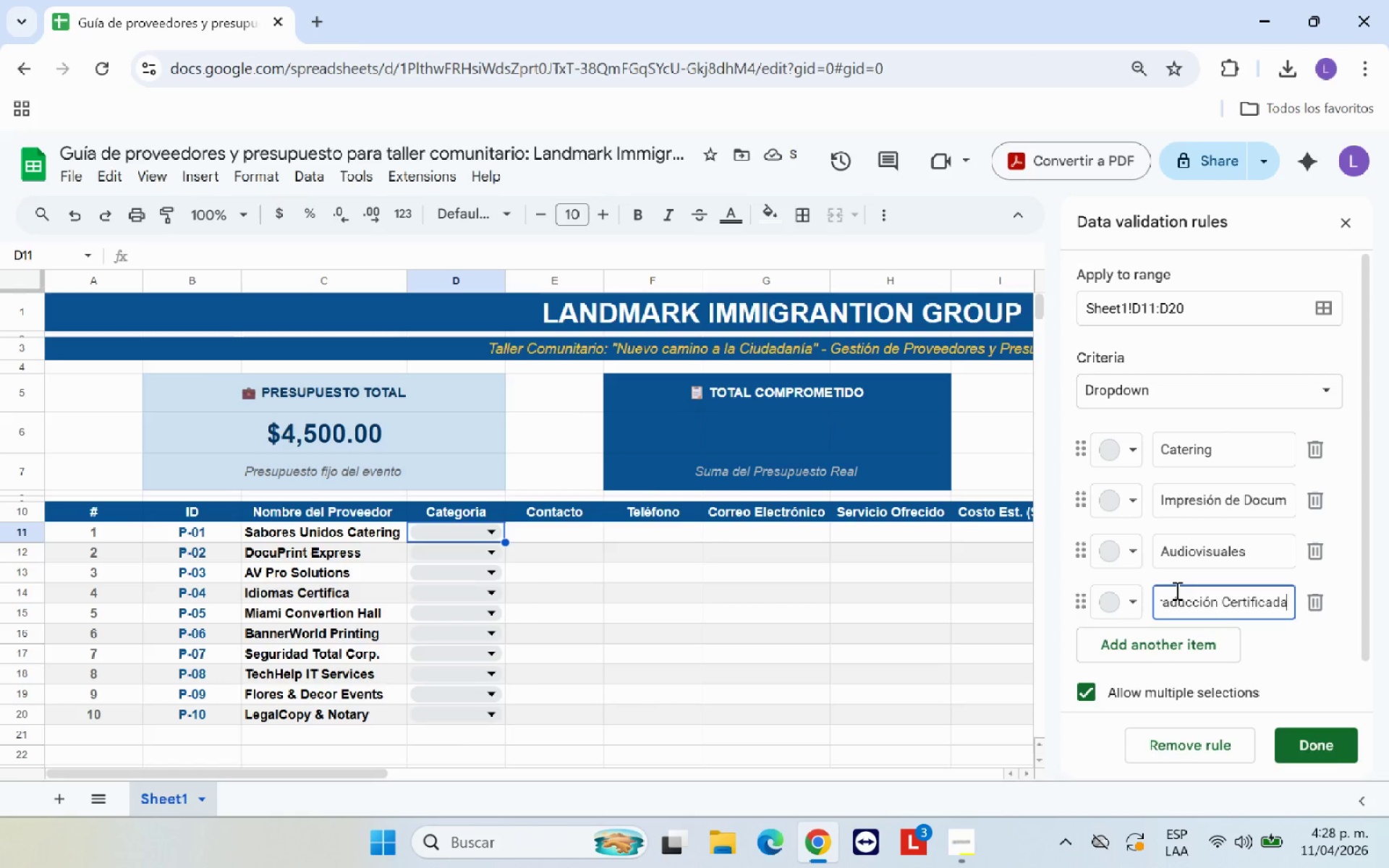 
wait(9.11)
 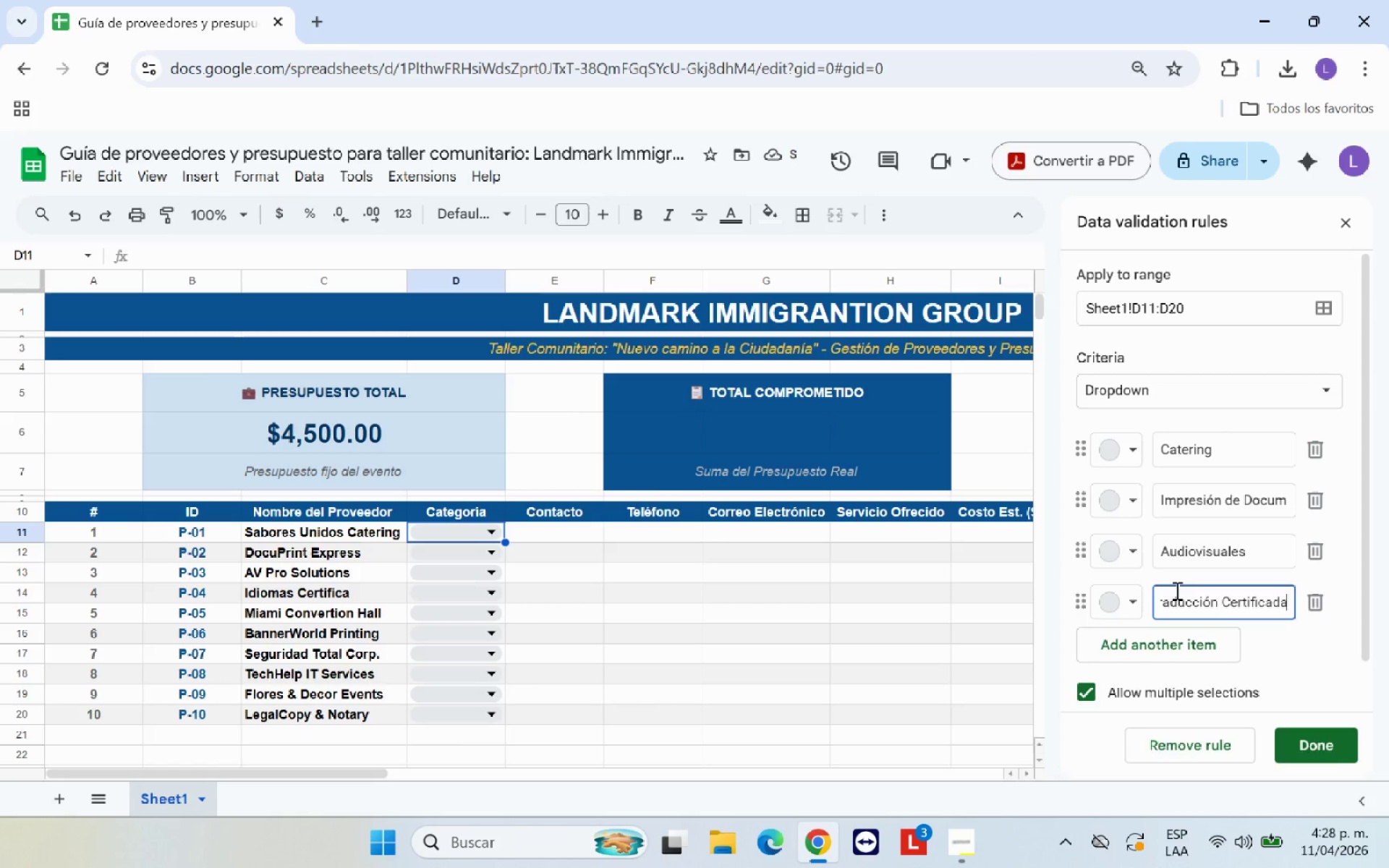 
type(Lugar del Evento)
 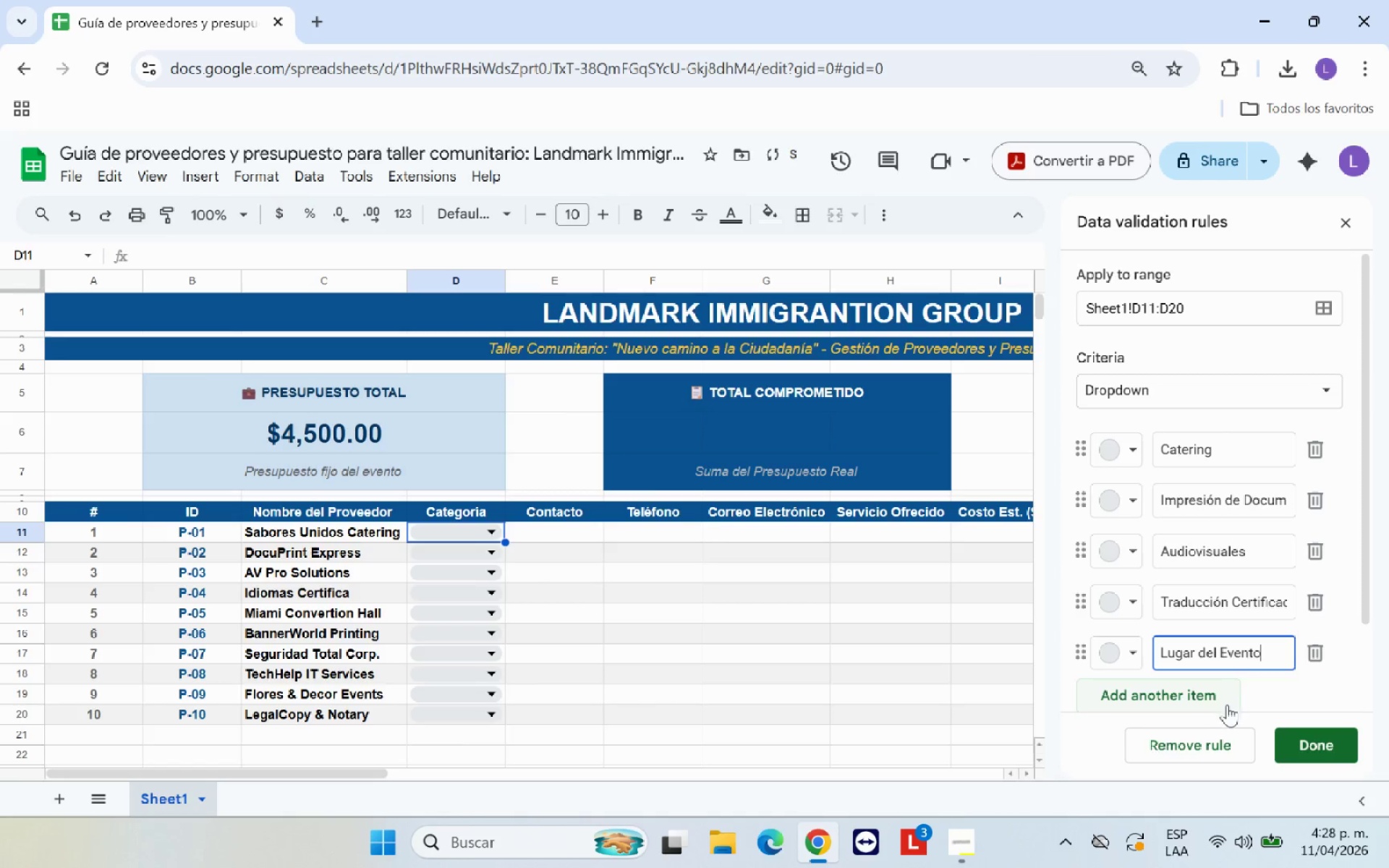 
left_click([1218, 697])
 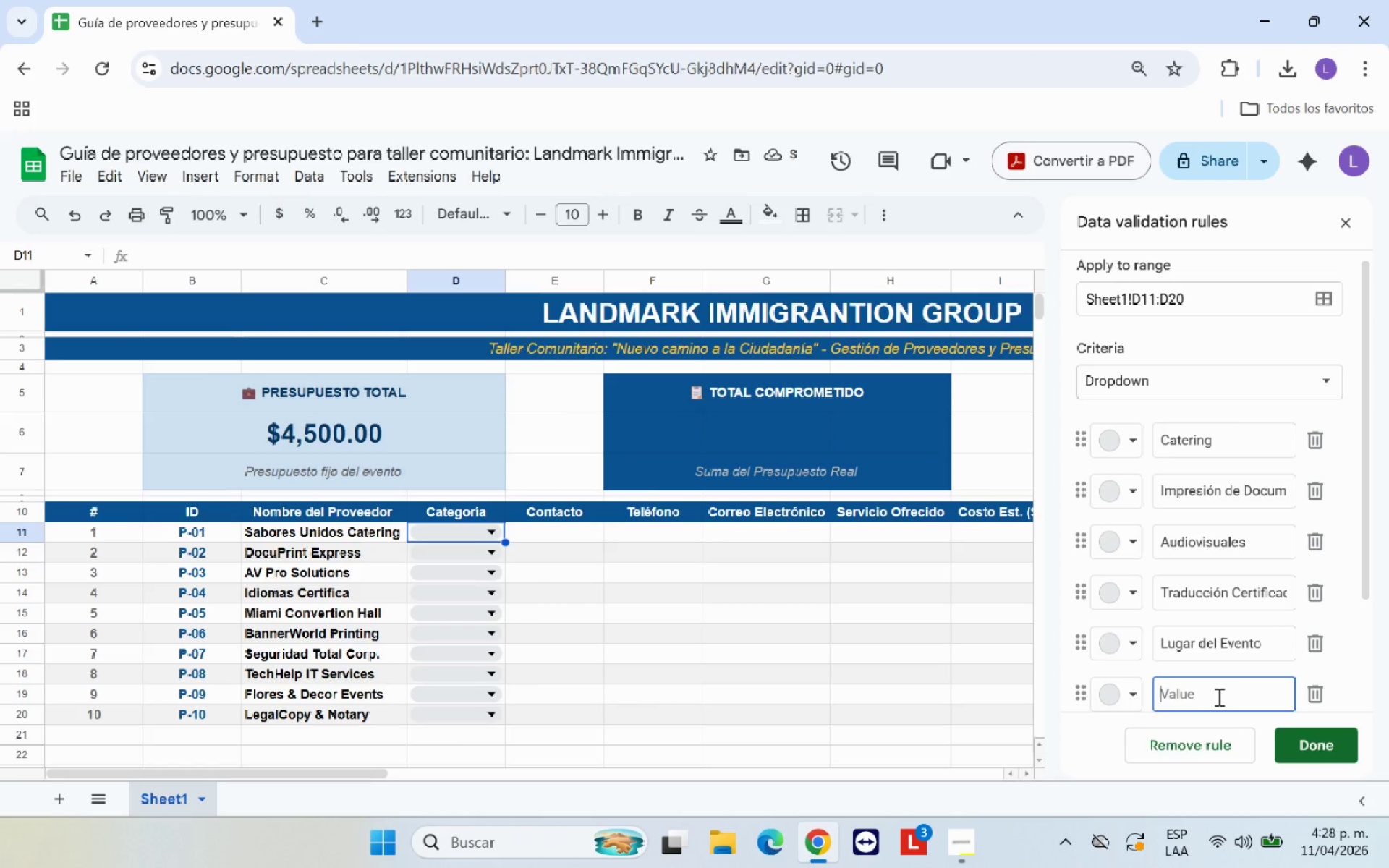 
type(Seguridad)
 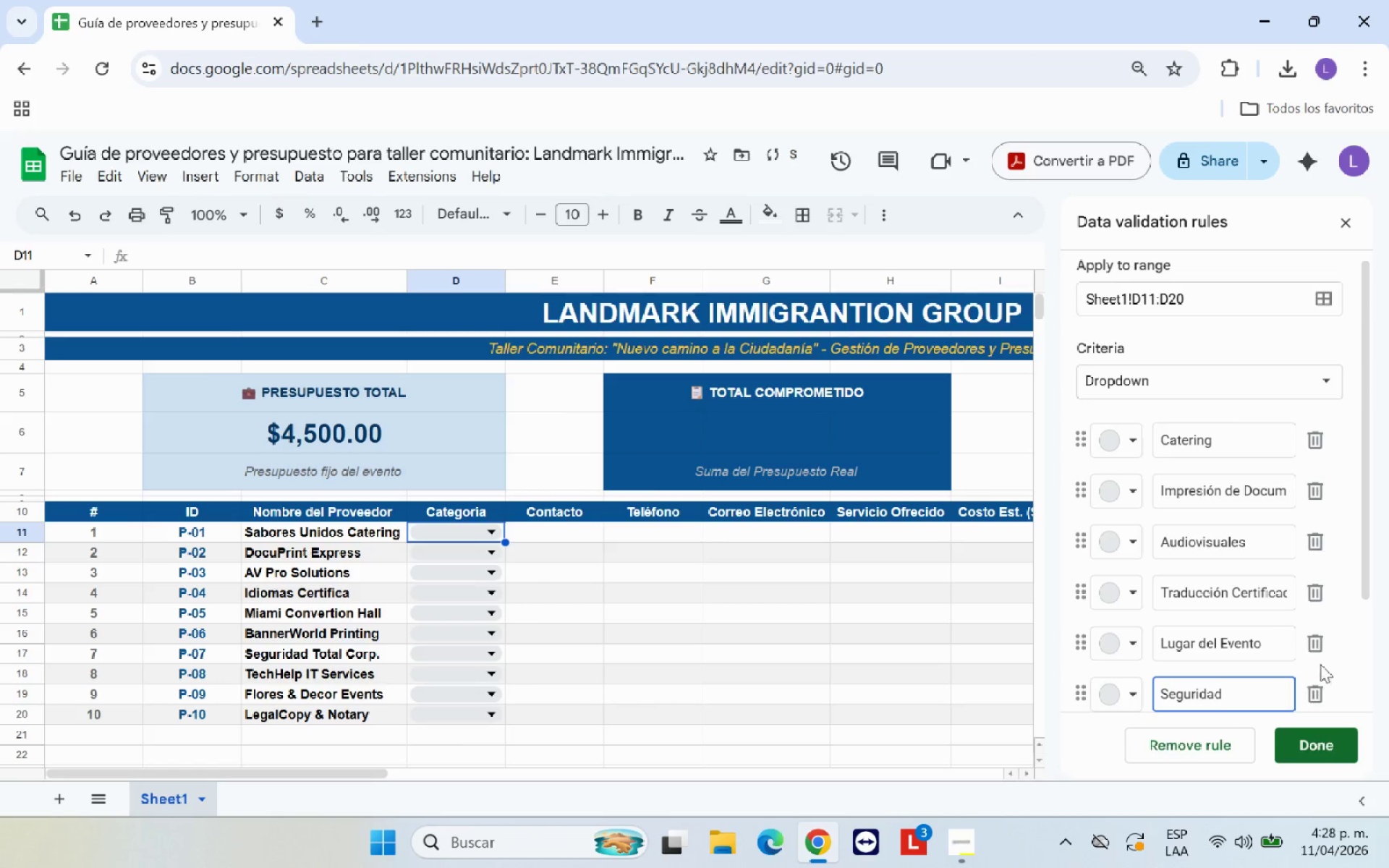 
scroll: coordinate [1289, 648], scroll_direction: down, amount: 4.0
 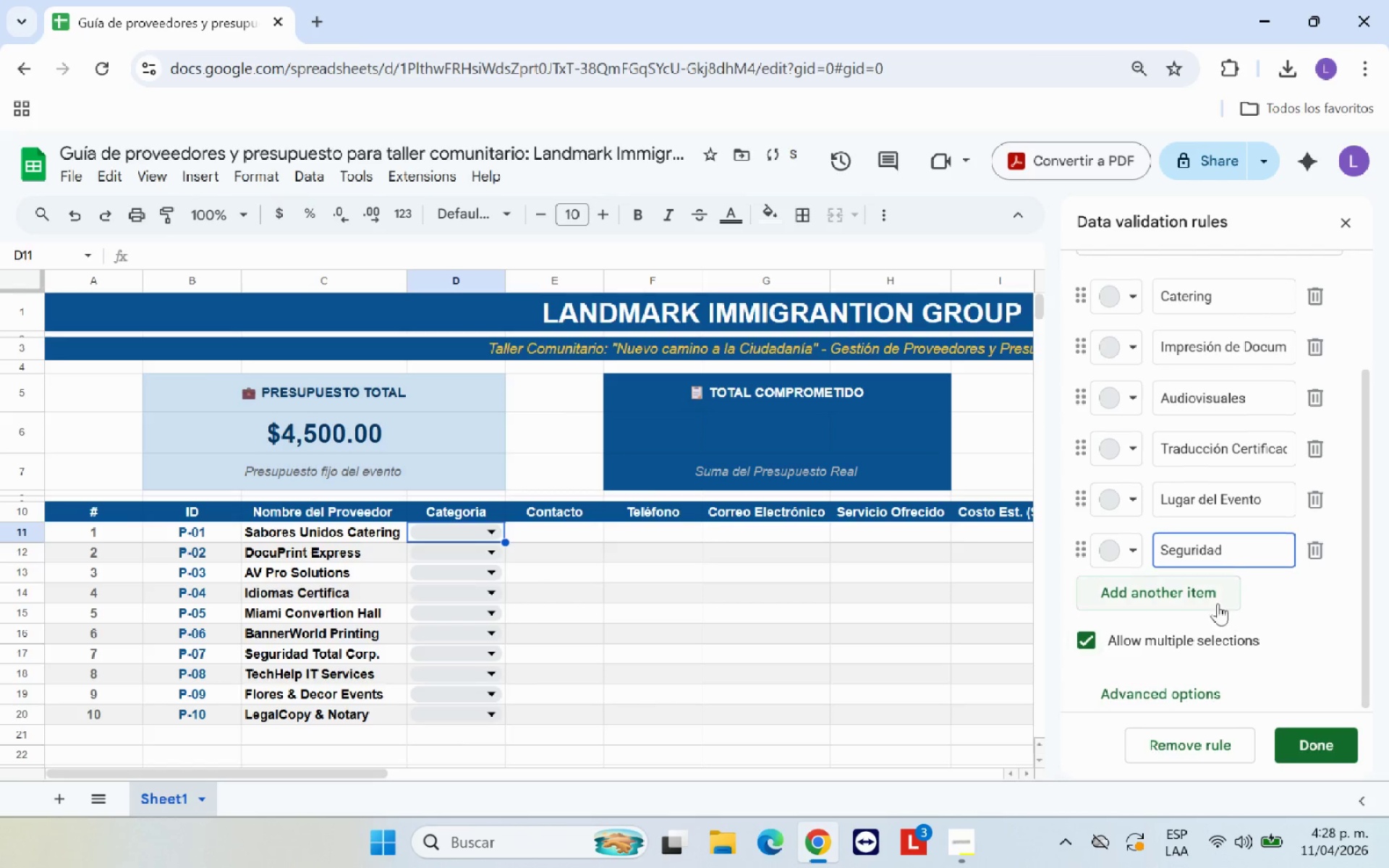 
left_click([1214, 600])
 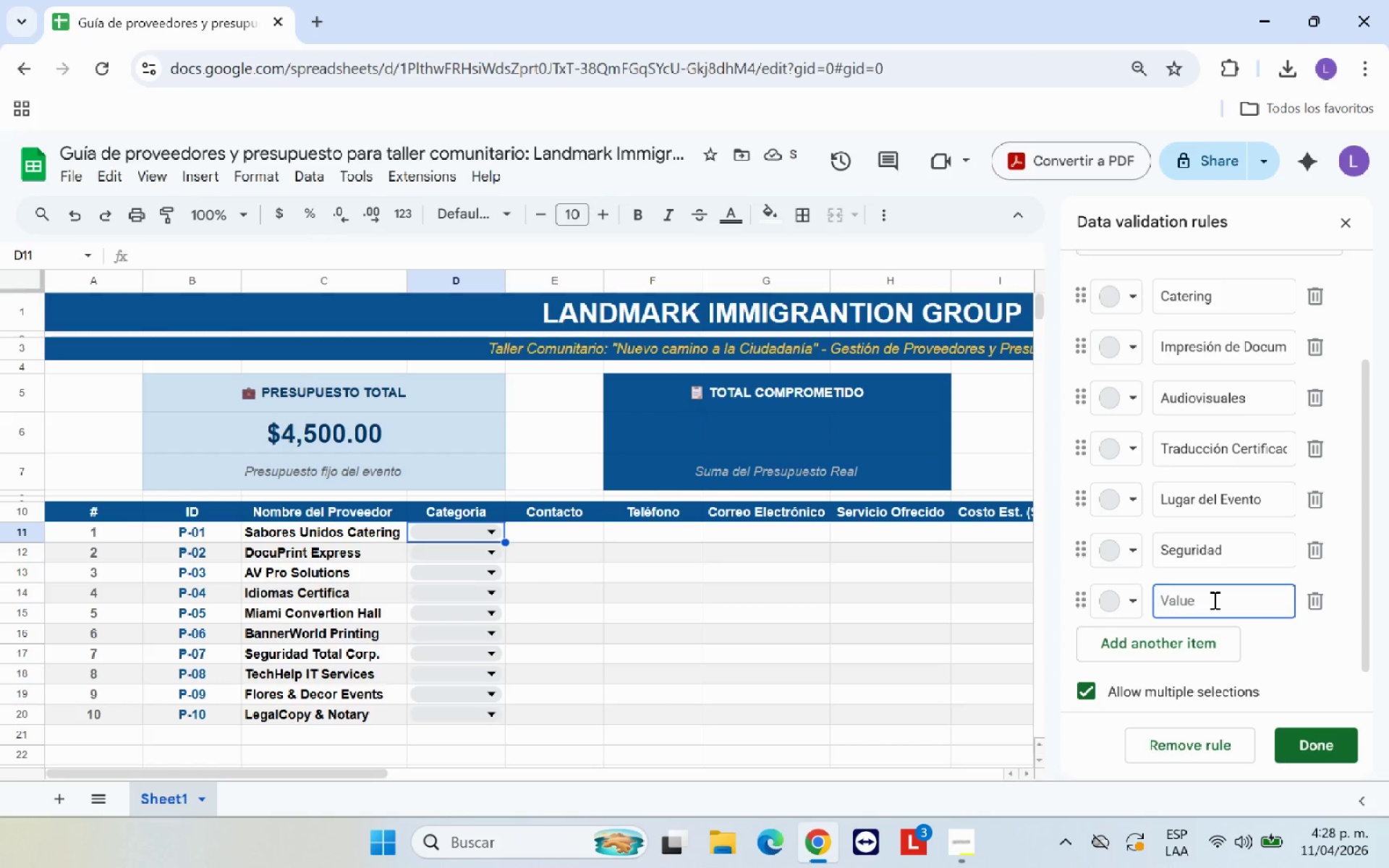 
type(Decoraci;on)
 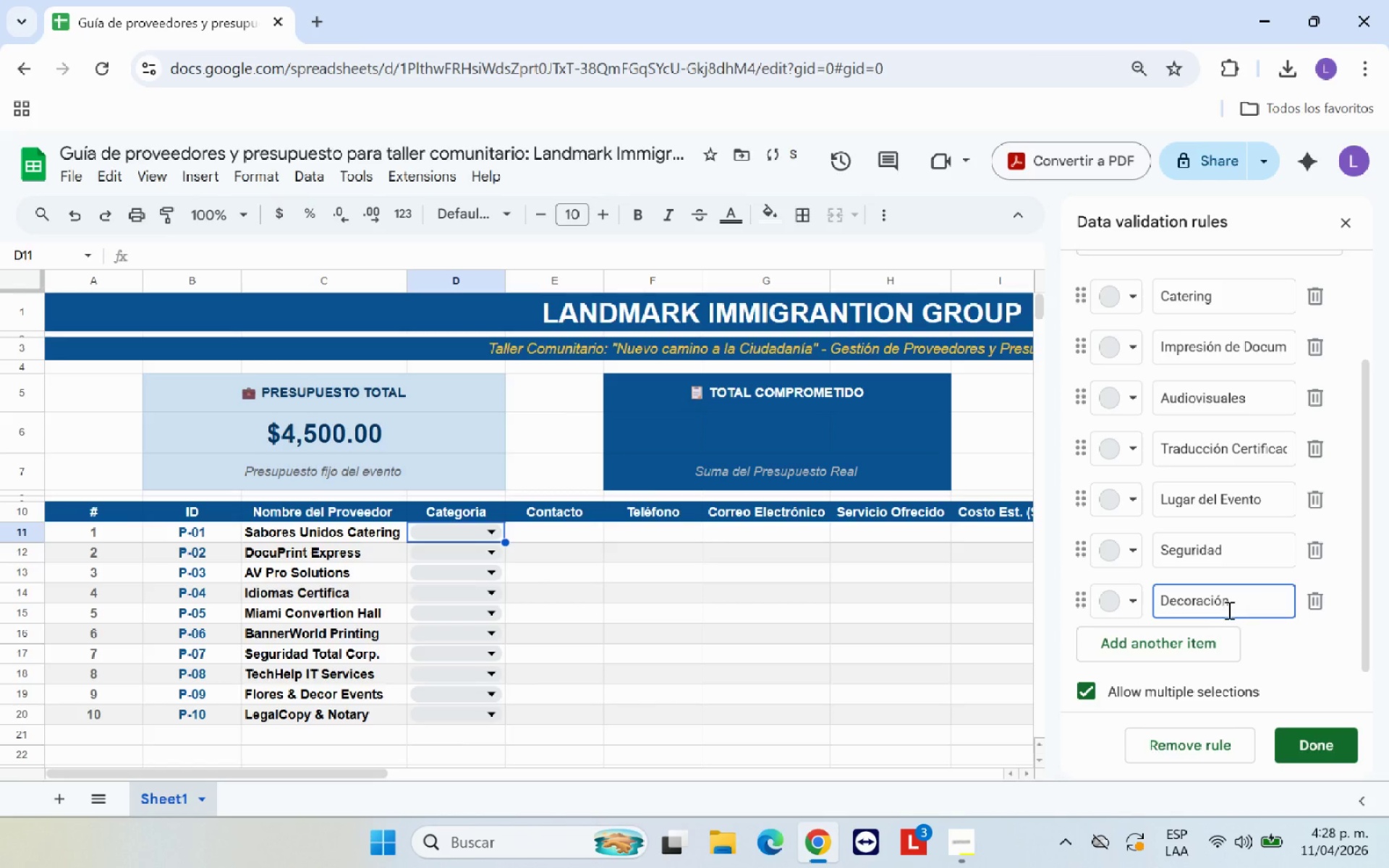 
left_click([1155, 630])
 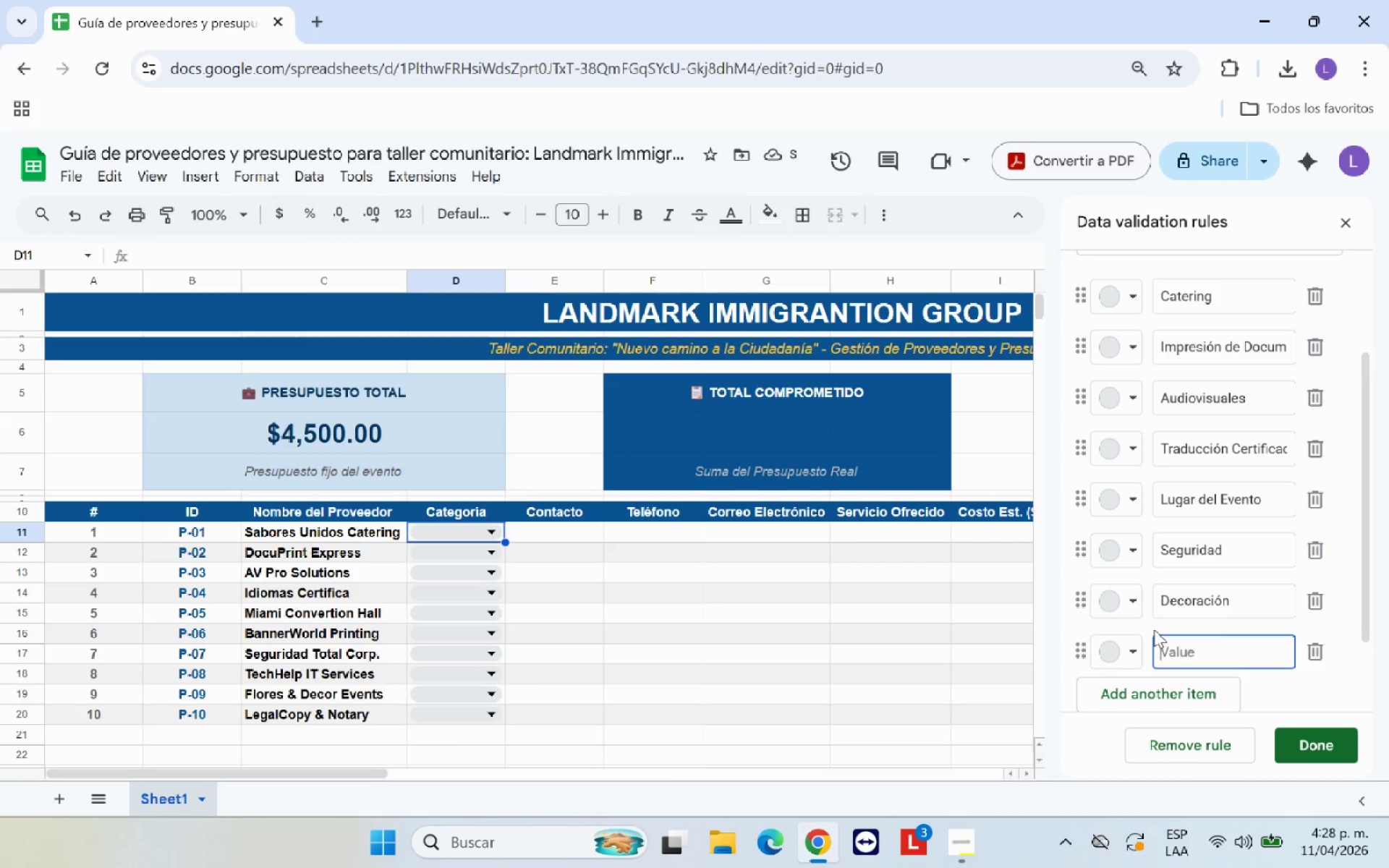 
type(Ft)
key(Backspace)
type(otografia)
 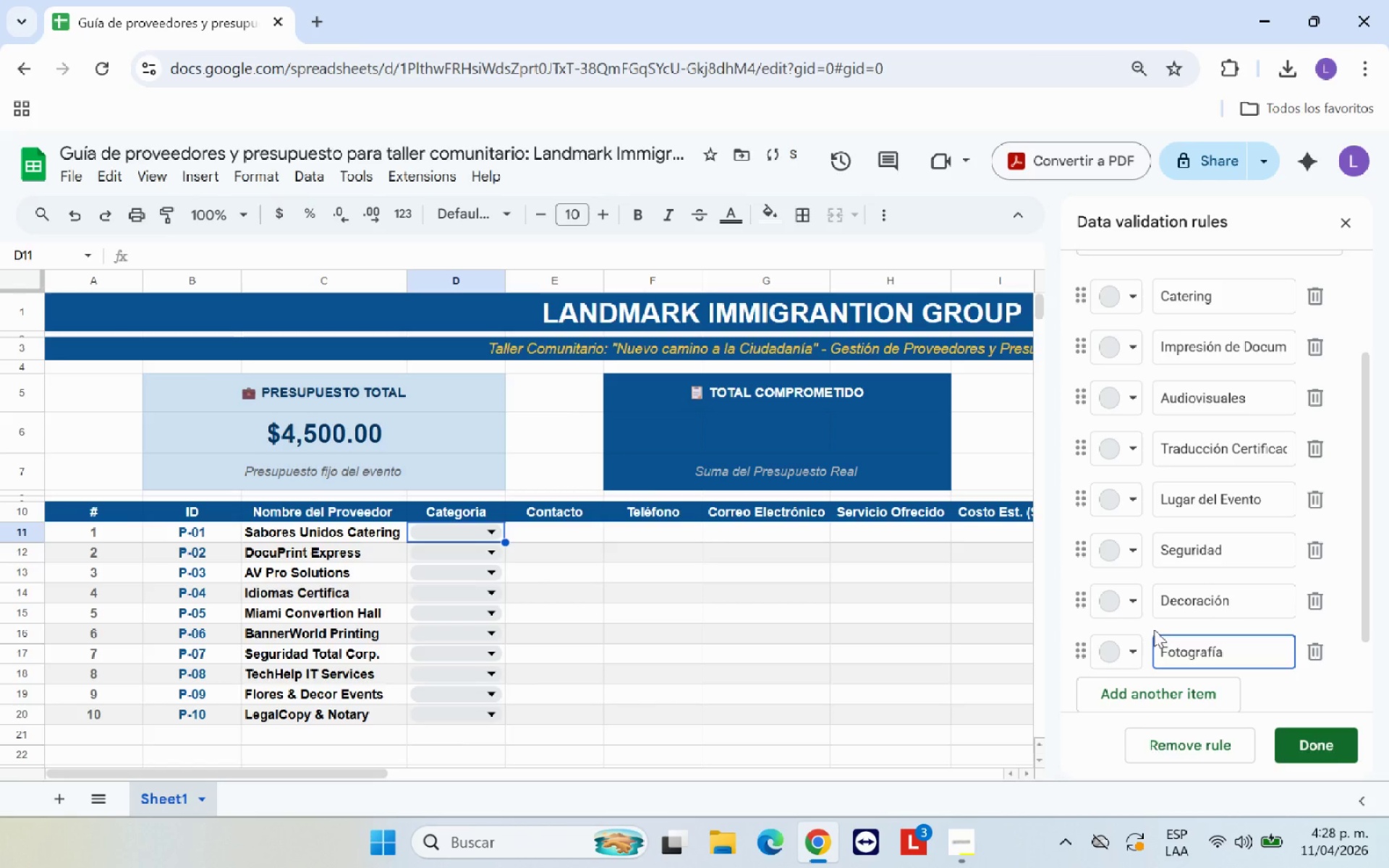 
hold_key(key=Semicolon, duration=0.31)
 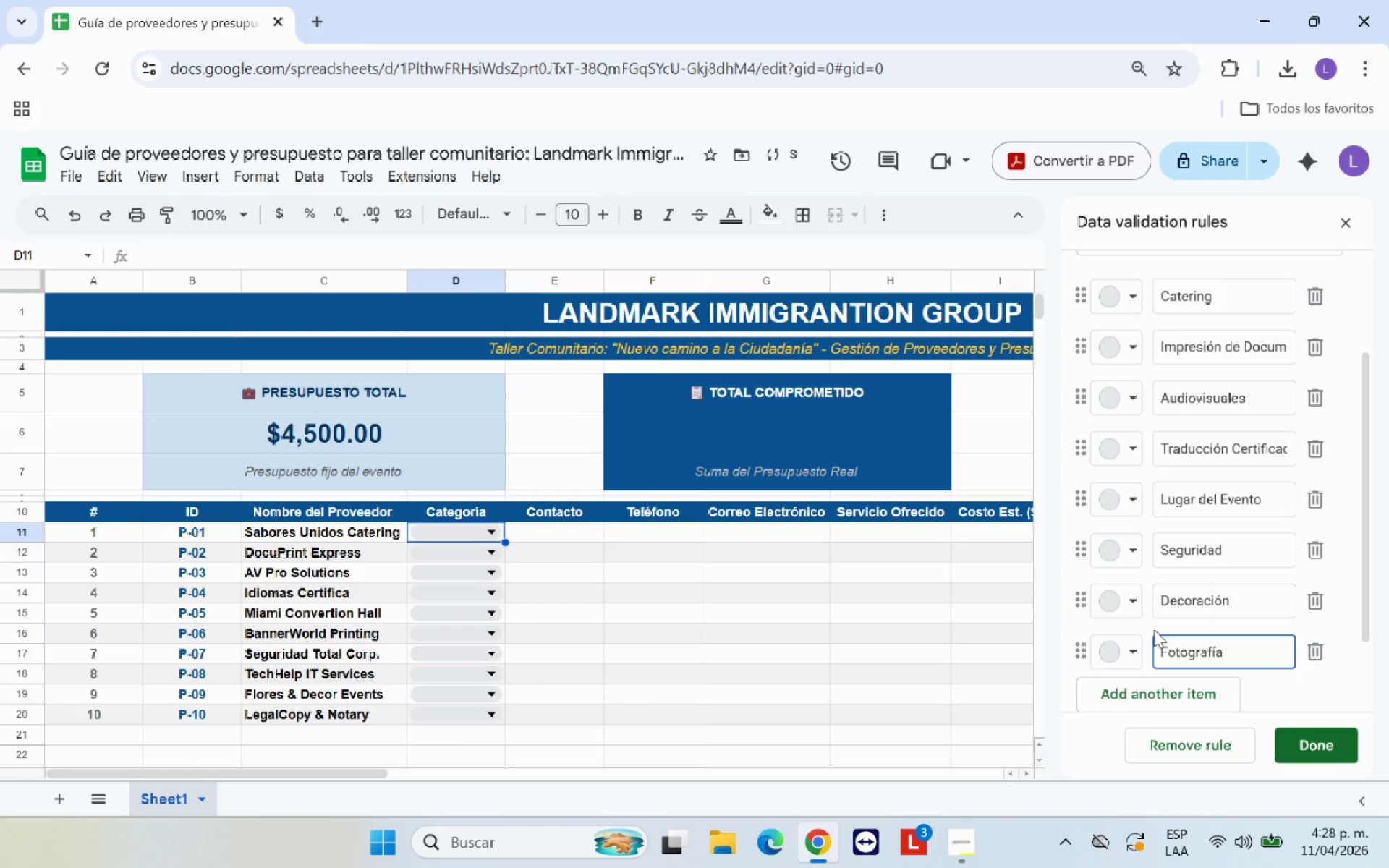 
scroll: coordinate [1155, 630], scroll_direction: down, amount: 2.0
 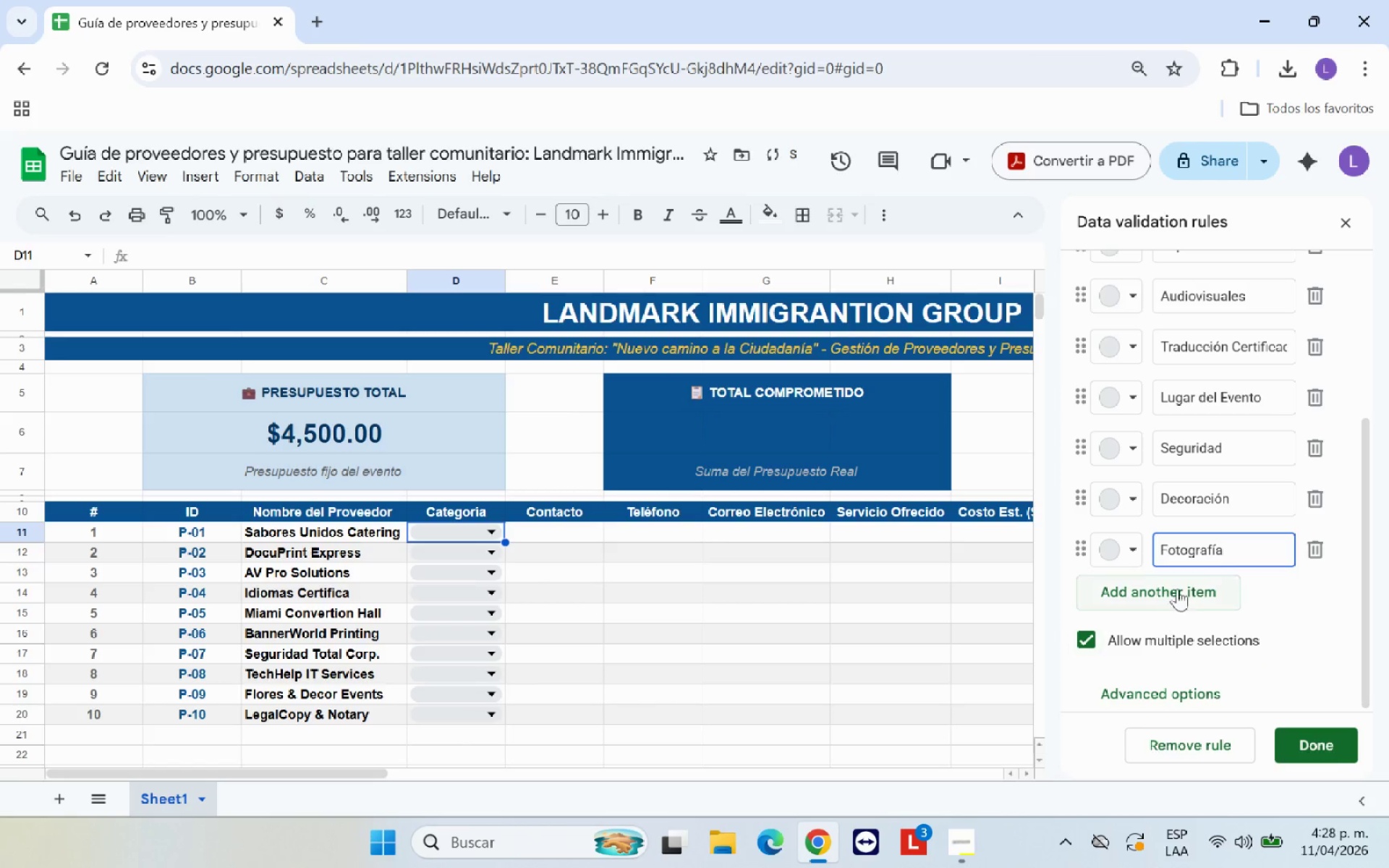 
left_click([1177, 587])
 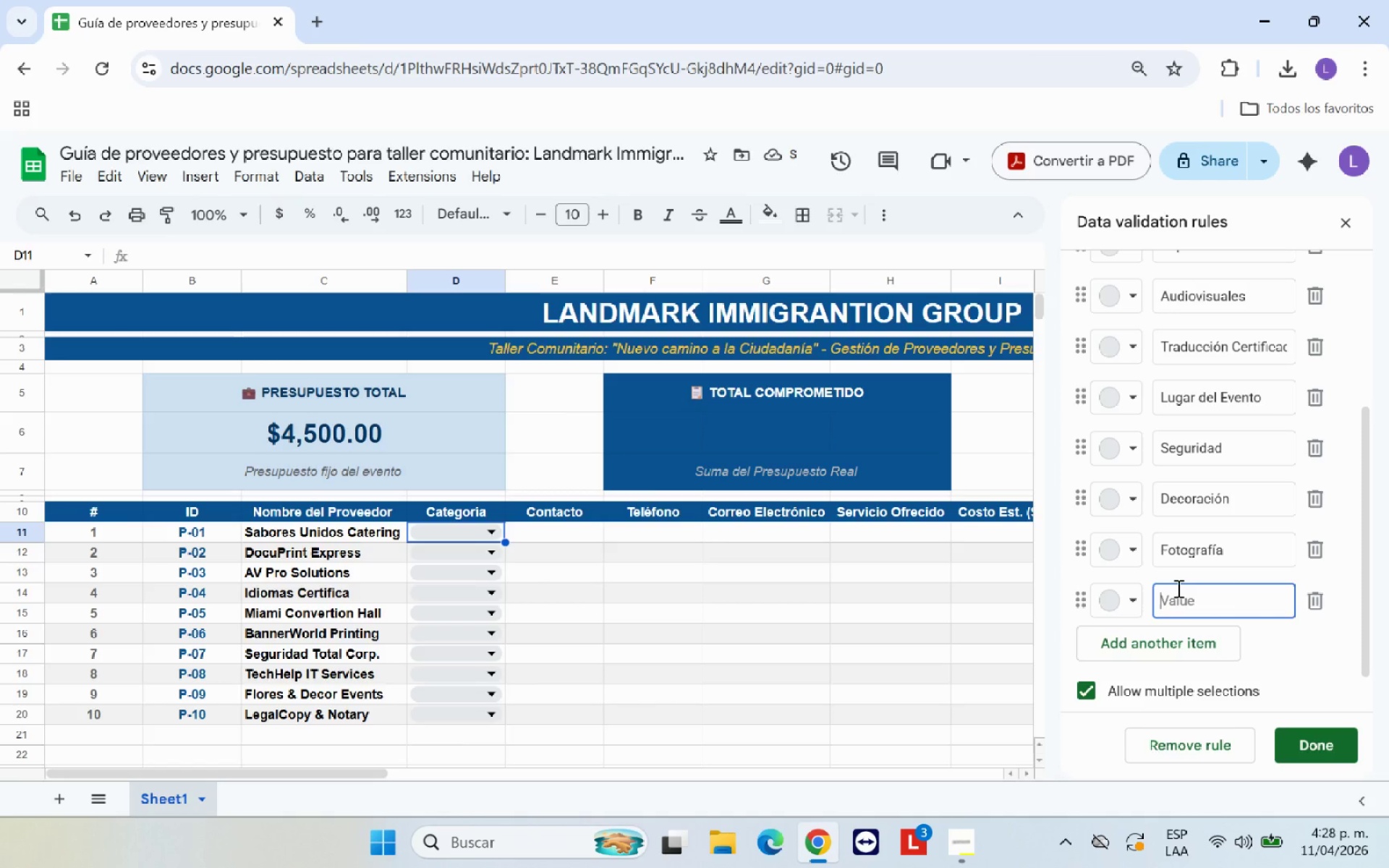 
type(Trasporte)
 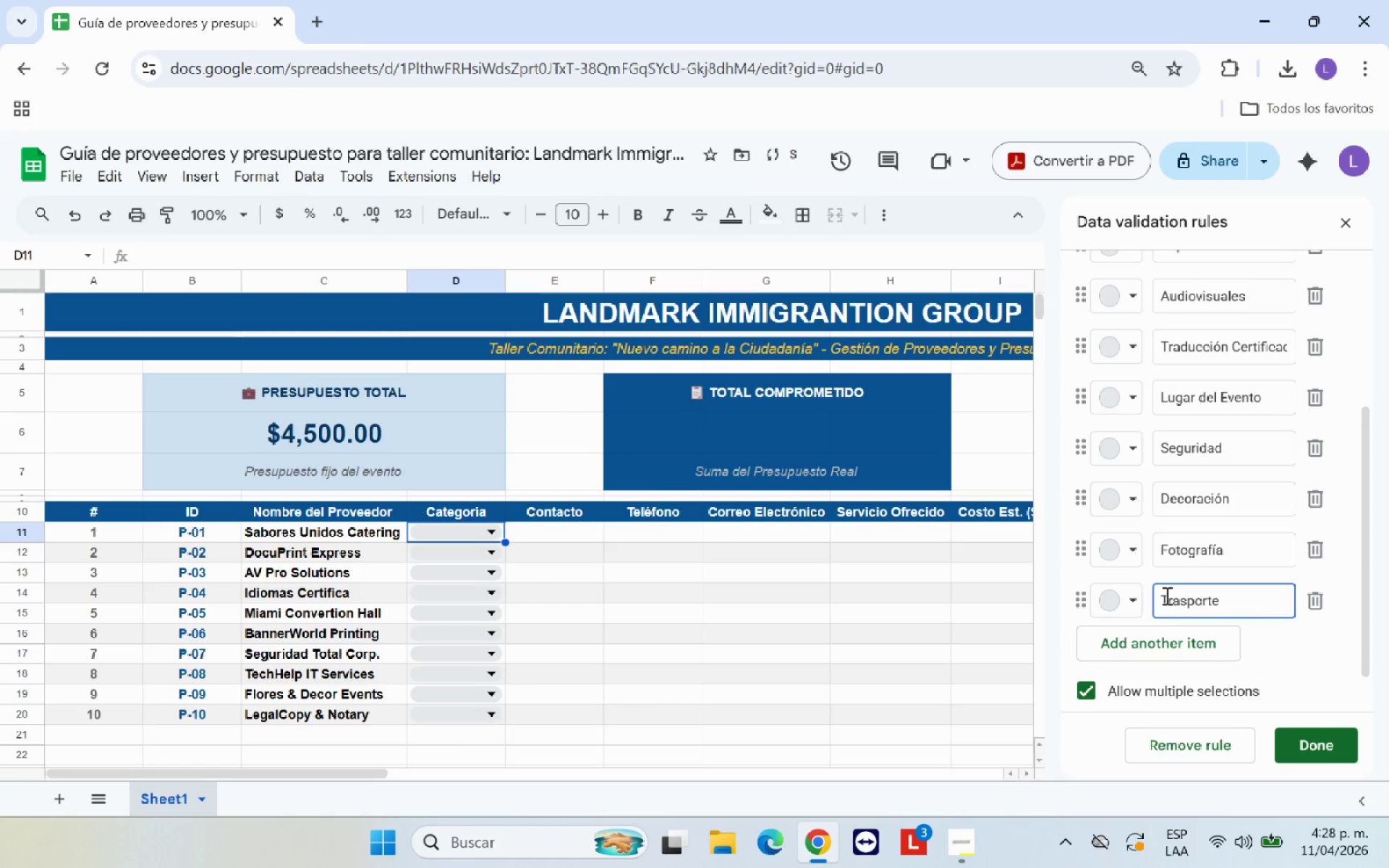 
left_click([1159, 641])
 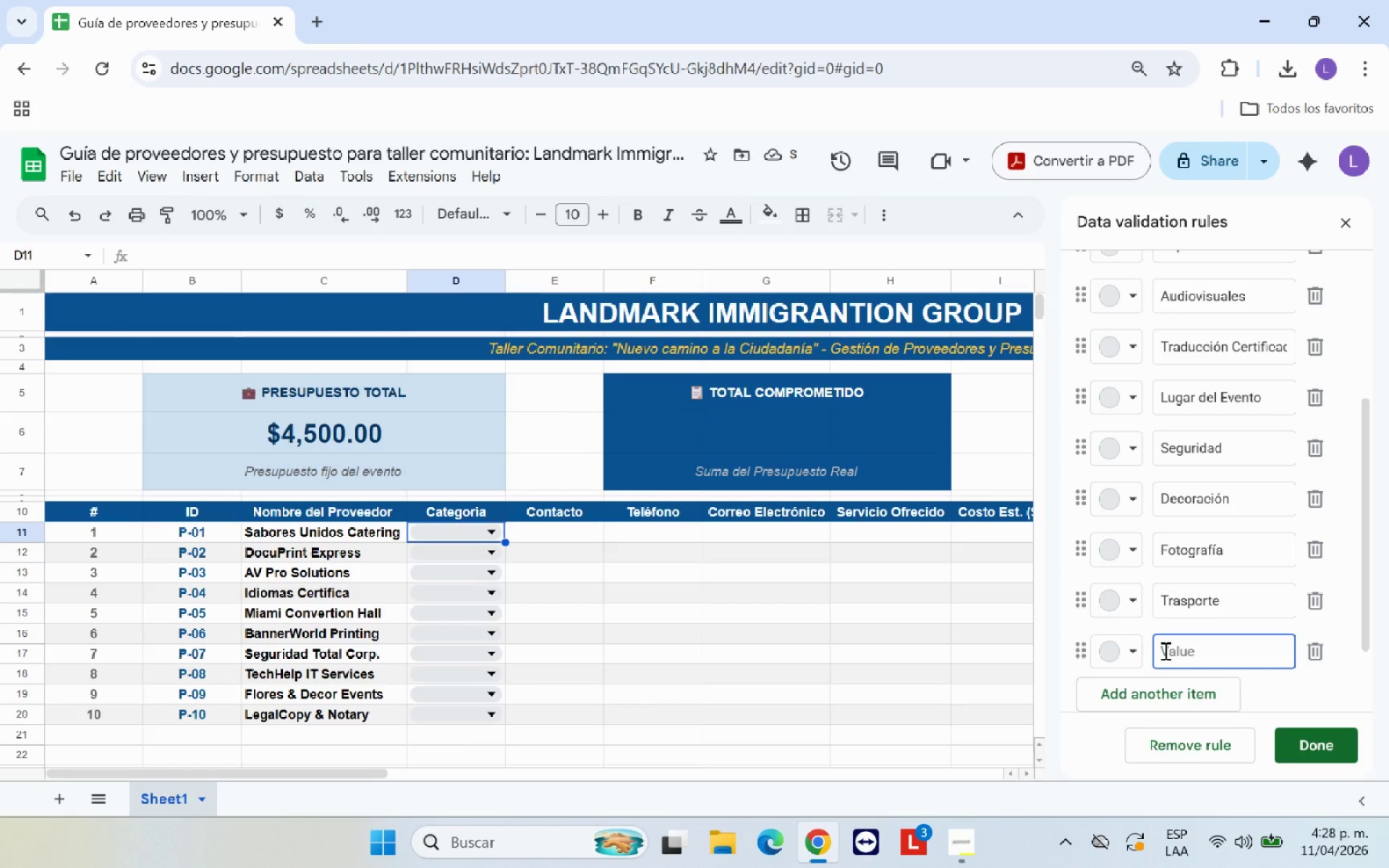 
type(Otro)
 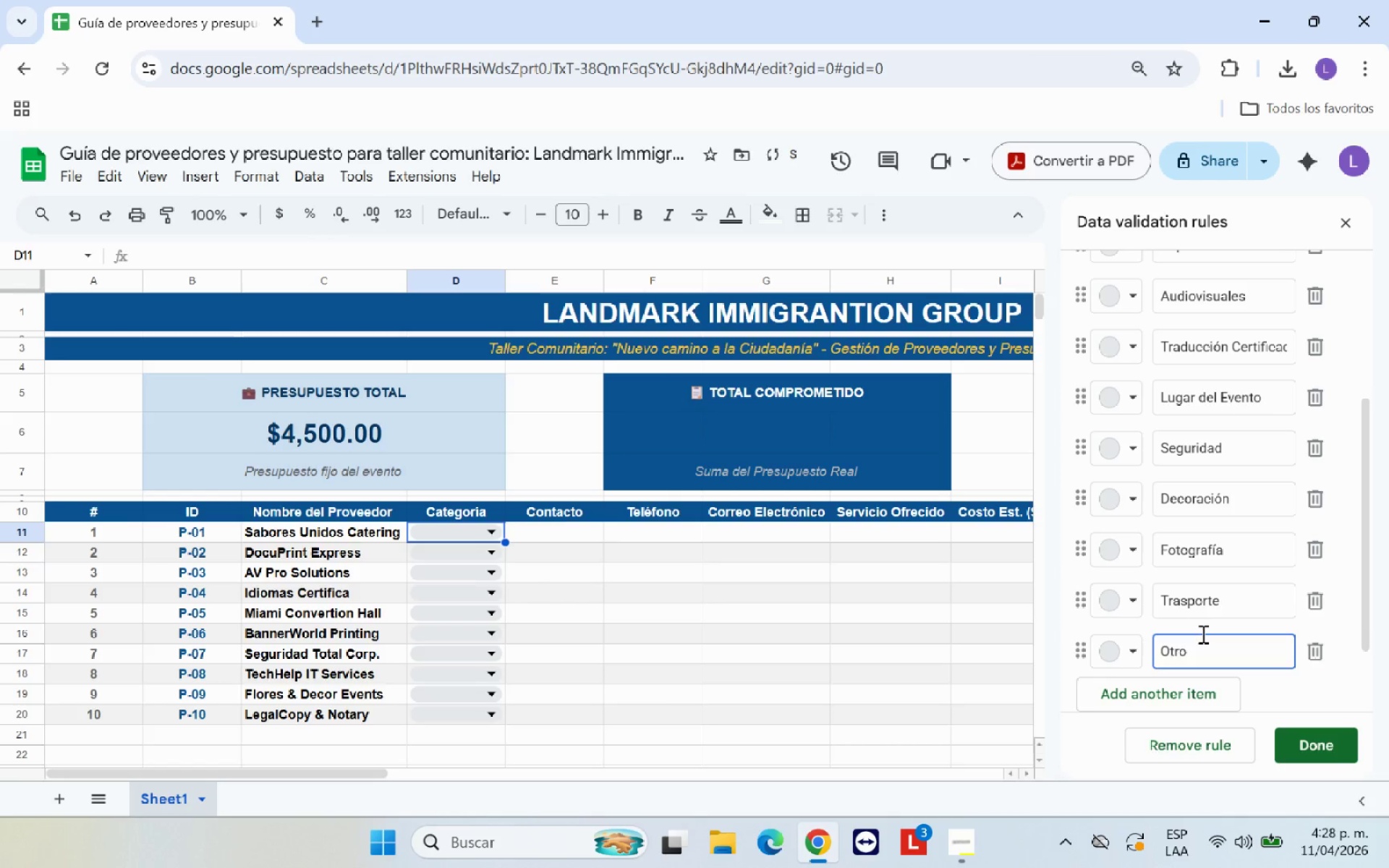 
scroll: coordinate [1205, 639], scroll_direction: down, amount: 2.0
 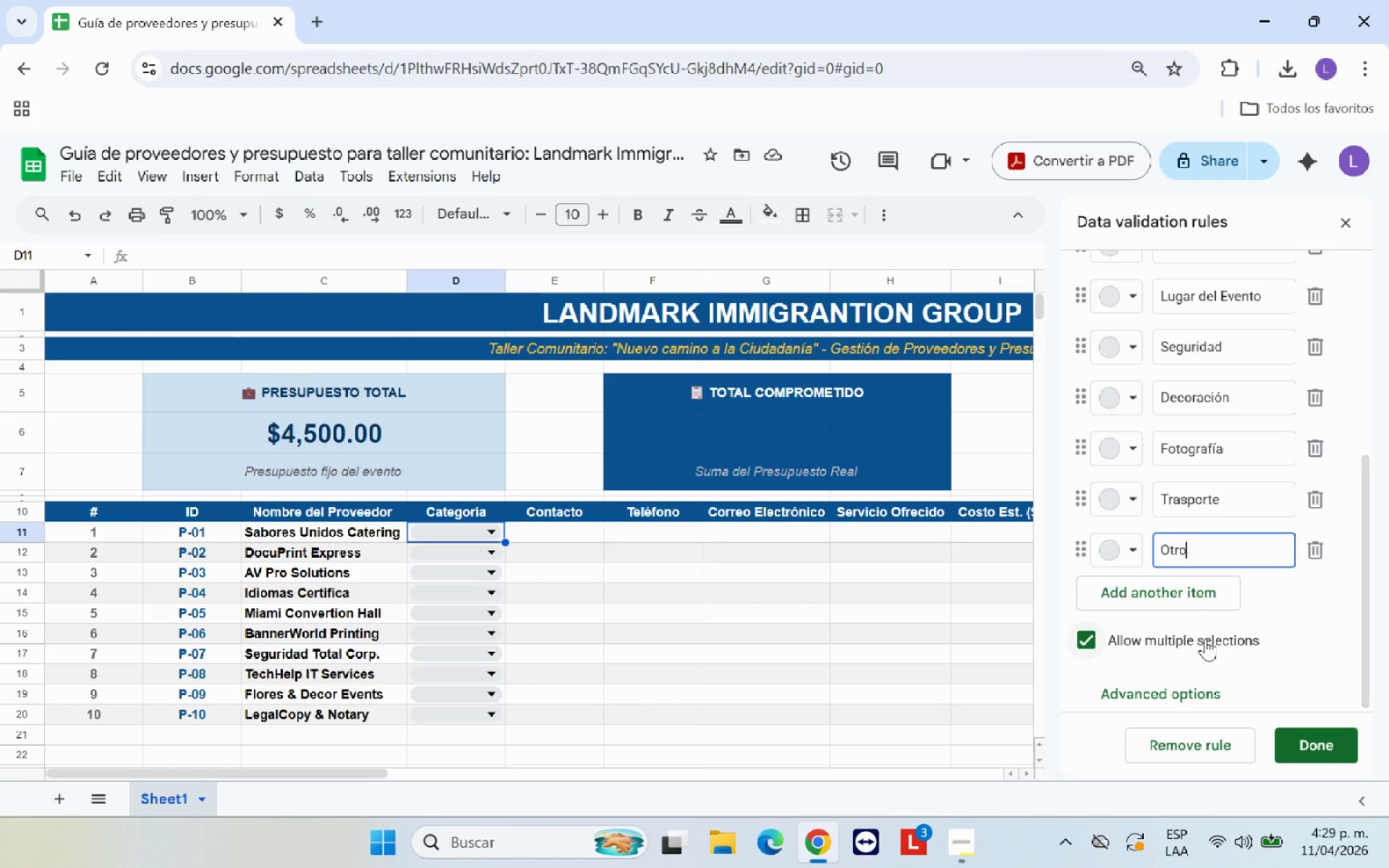 
wait(26.7)
 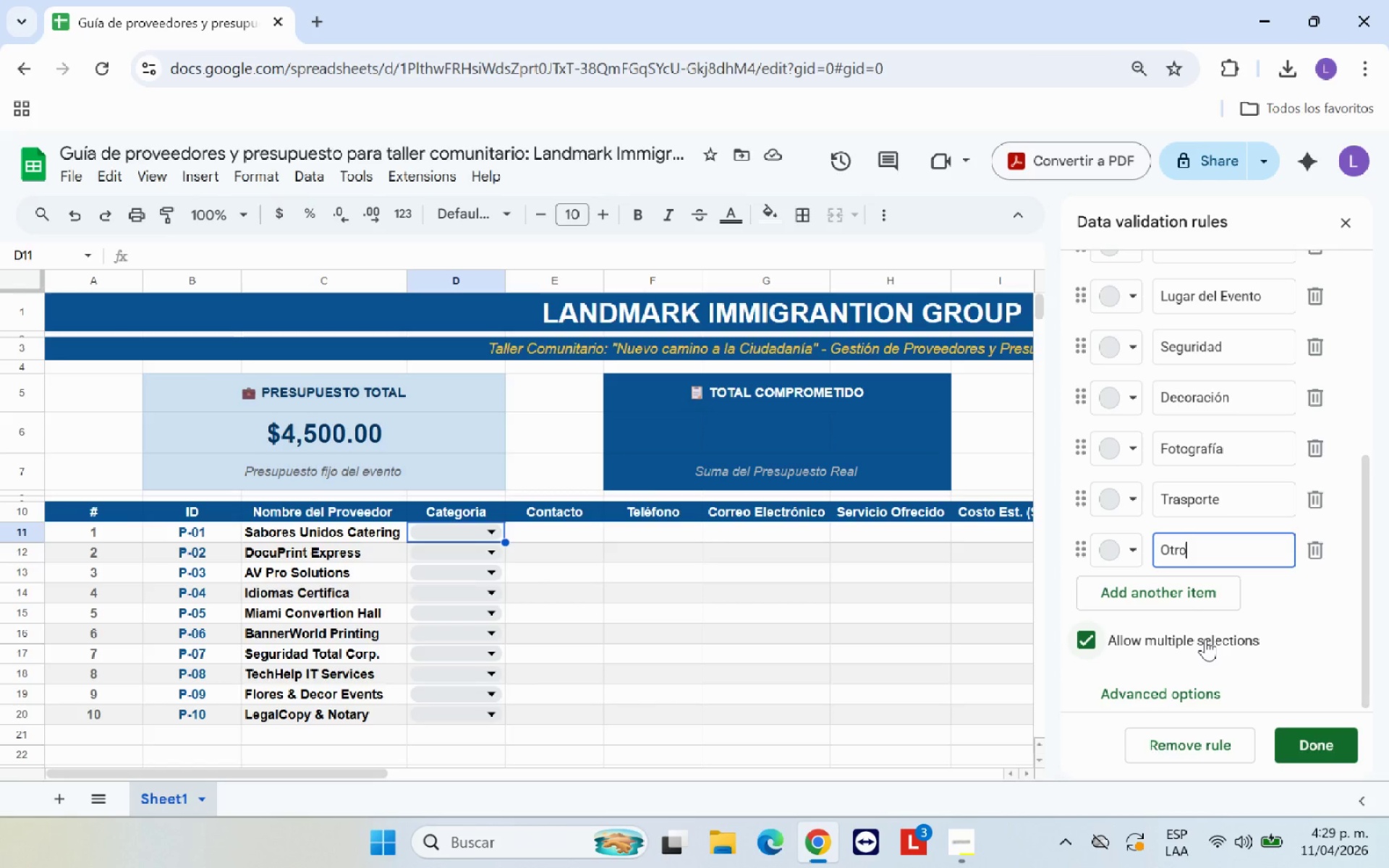 
left_click([1304, 741])
 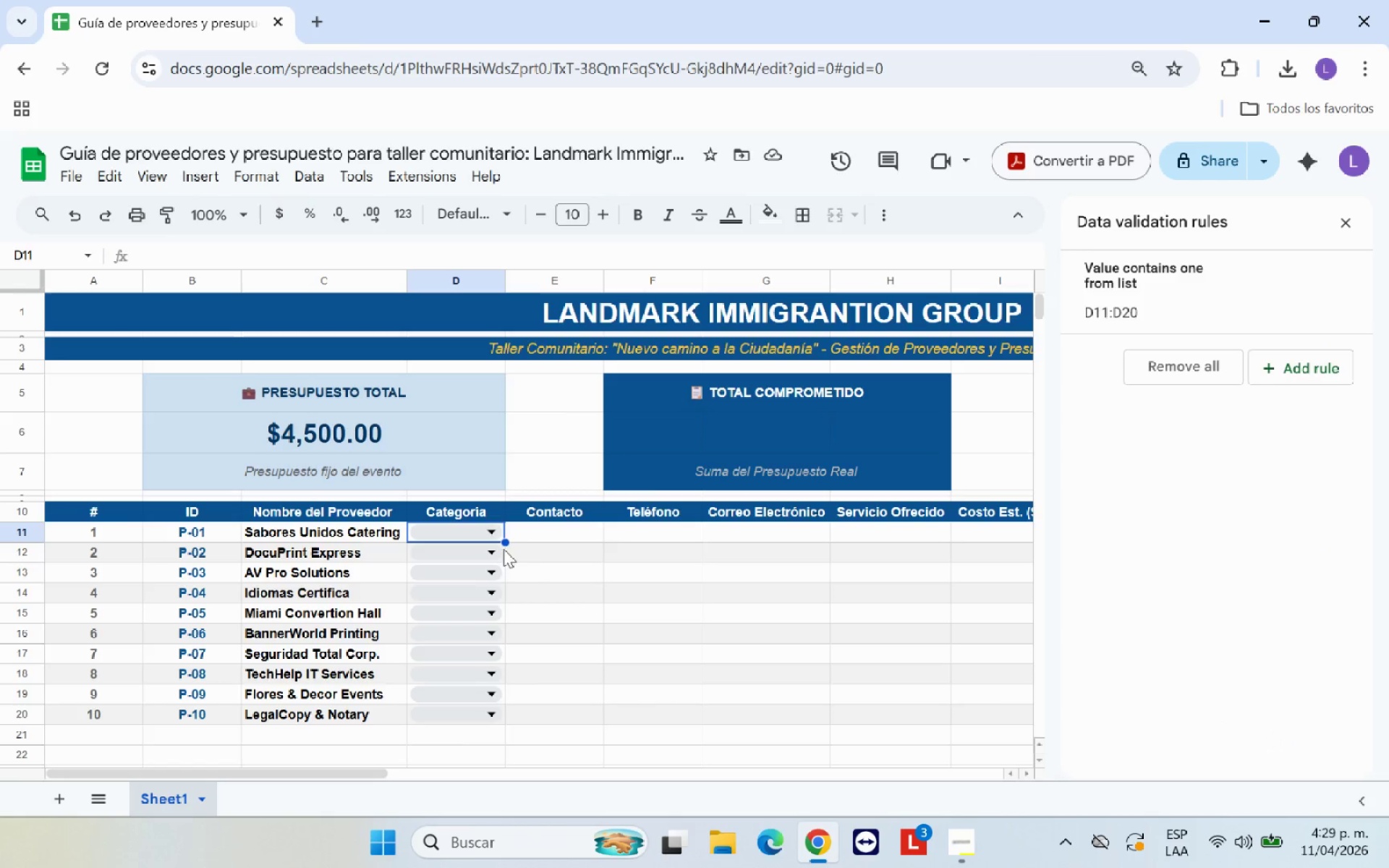 
left_click([1342, 223])
 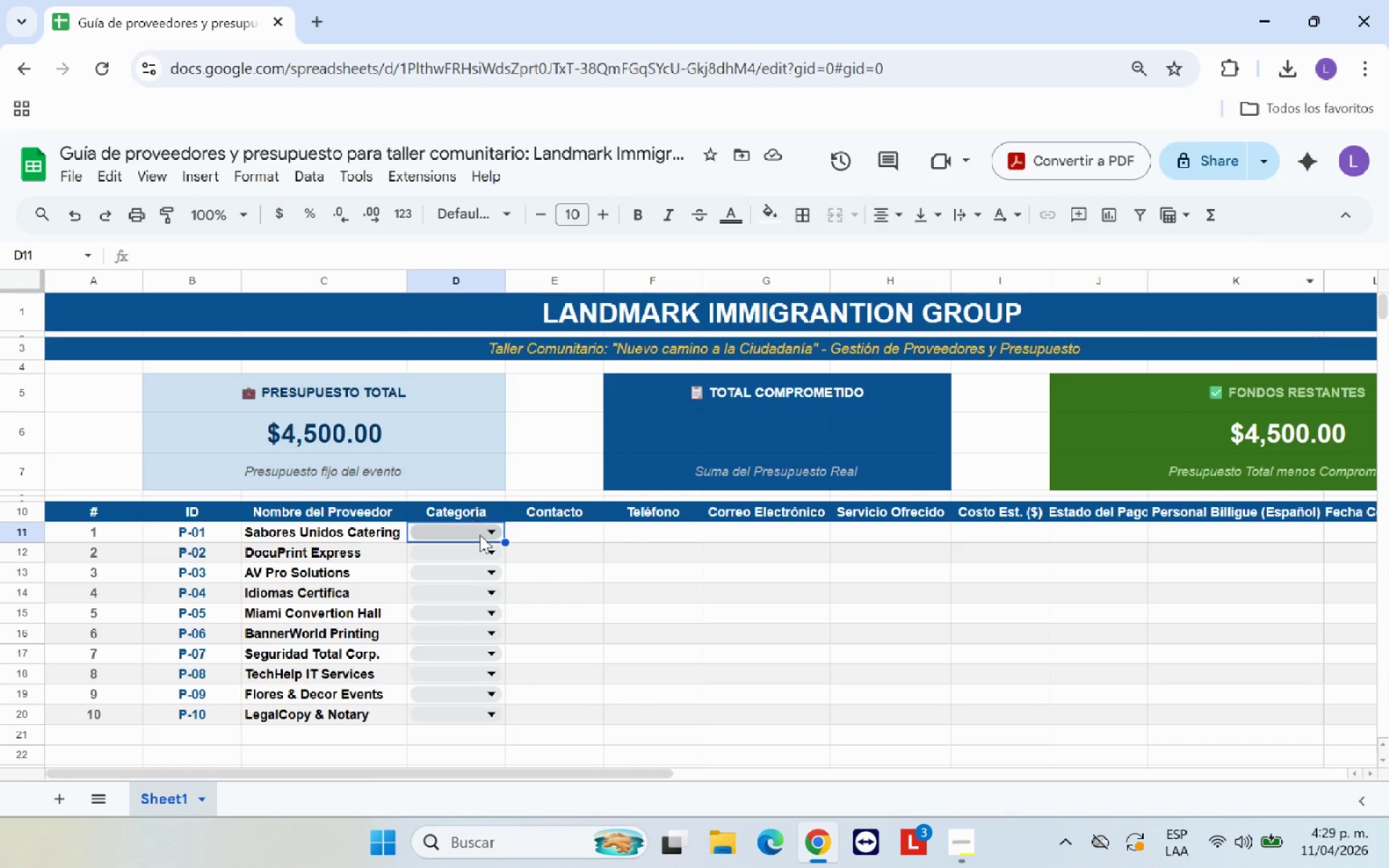 
left_click([485, 535])
 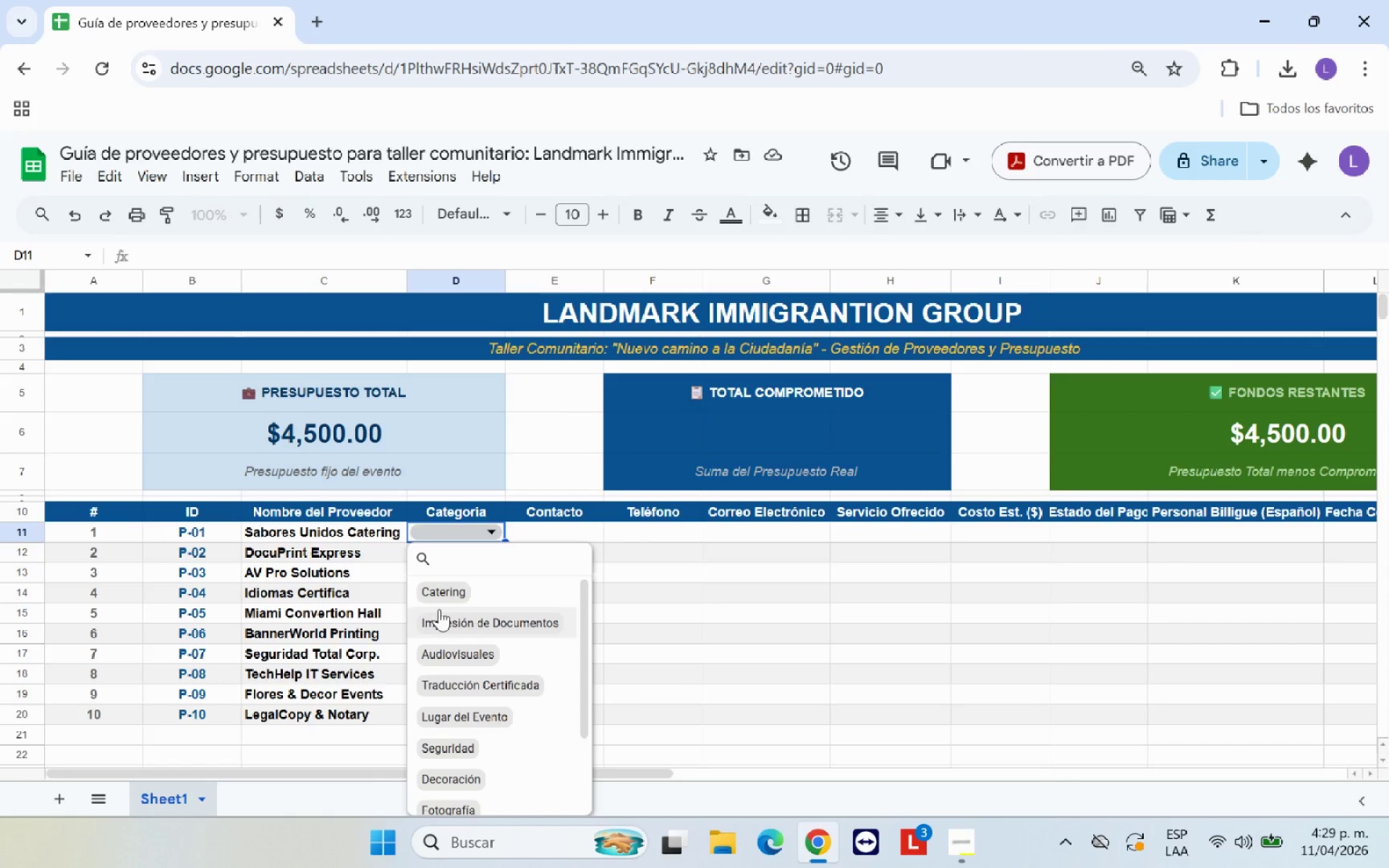 
left_click([438, 600])
 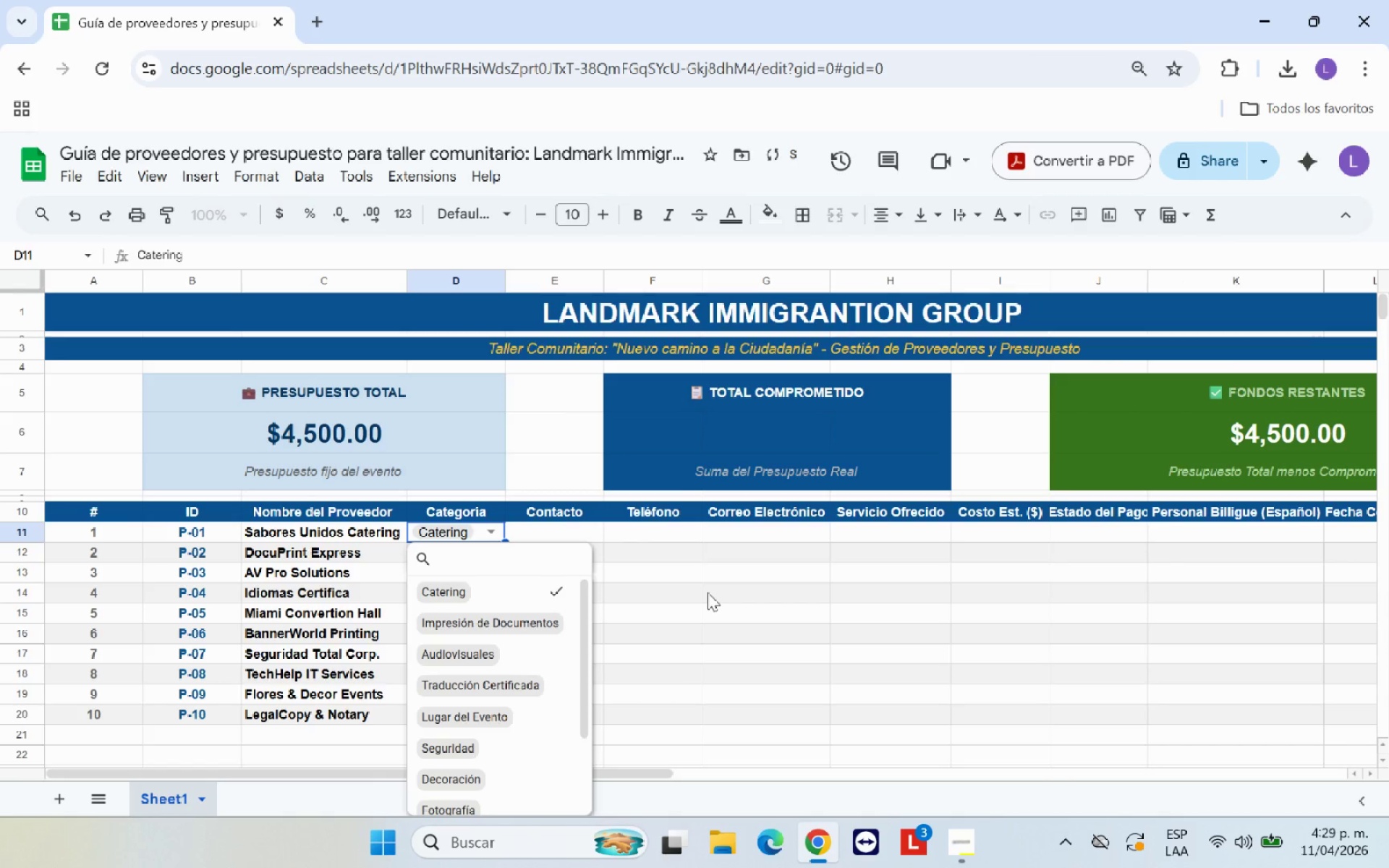 
left_click([708, 592])
 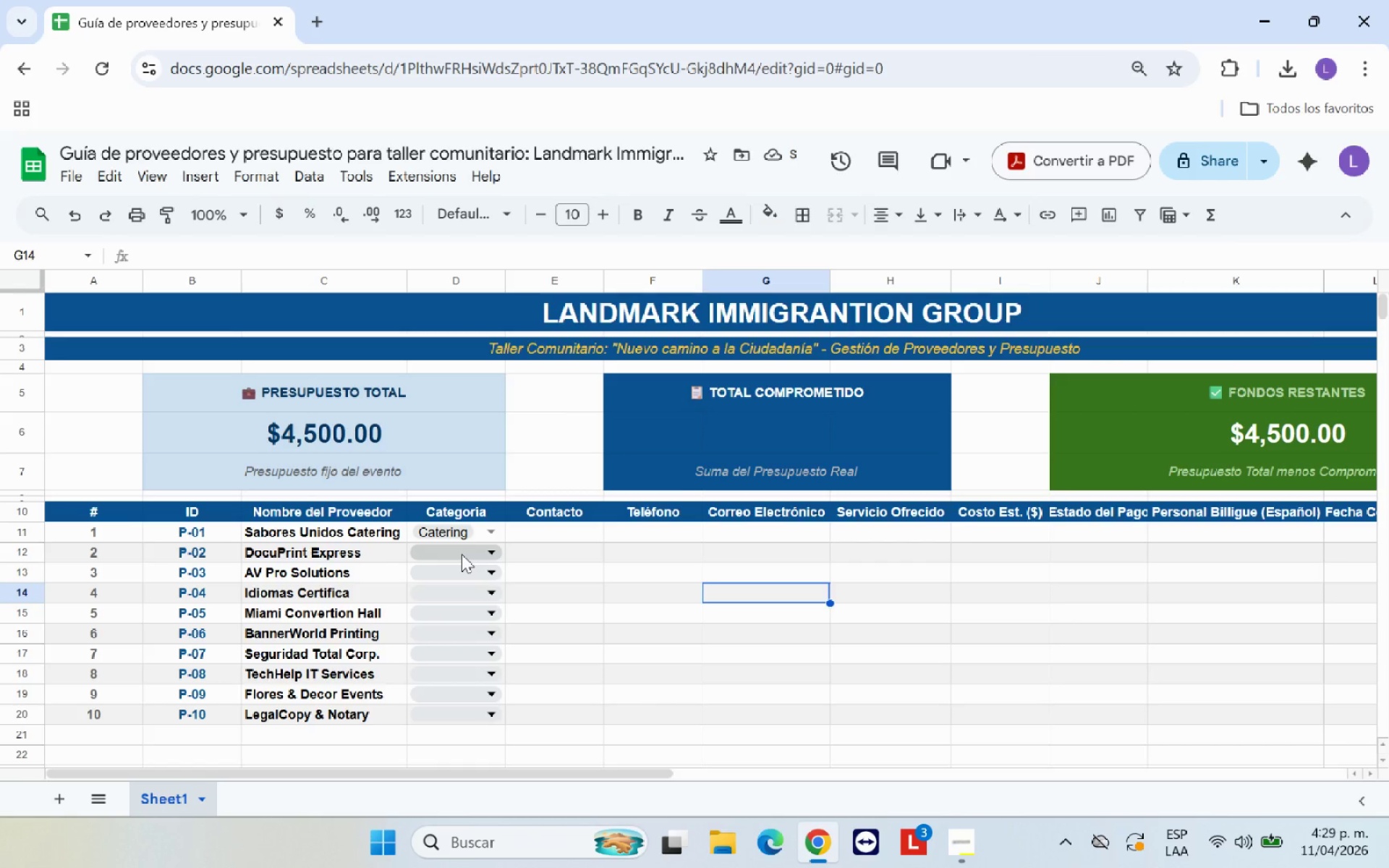 
left_click([462, 554])
 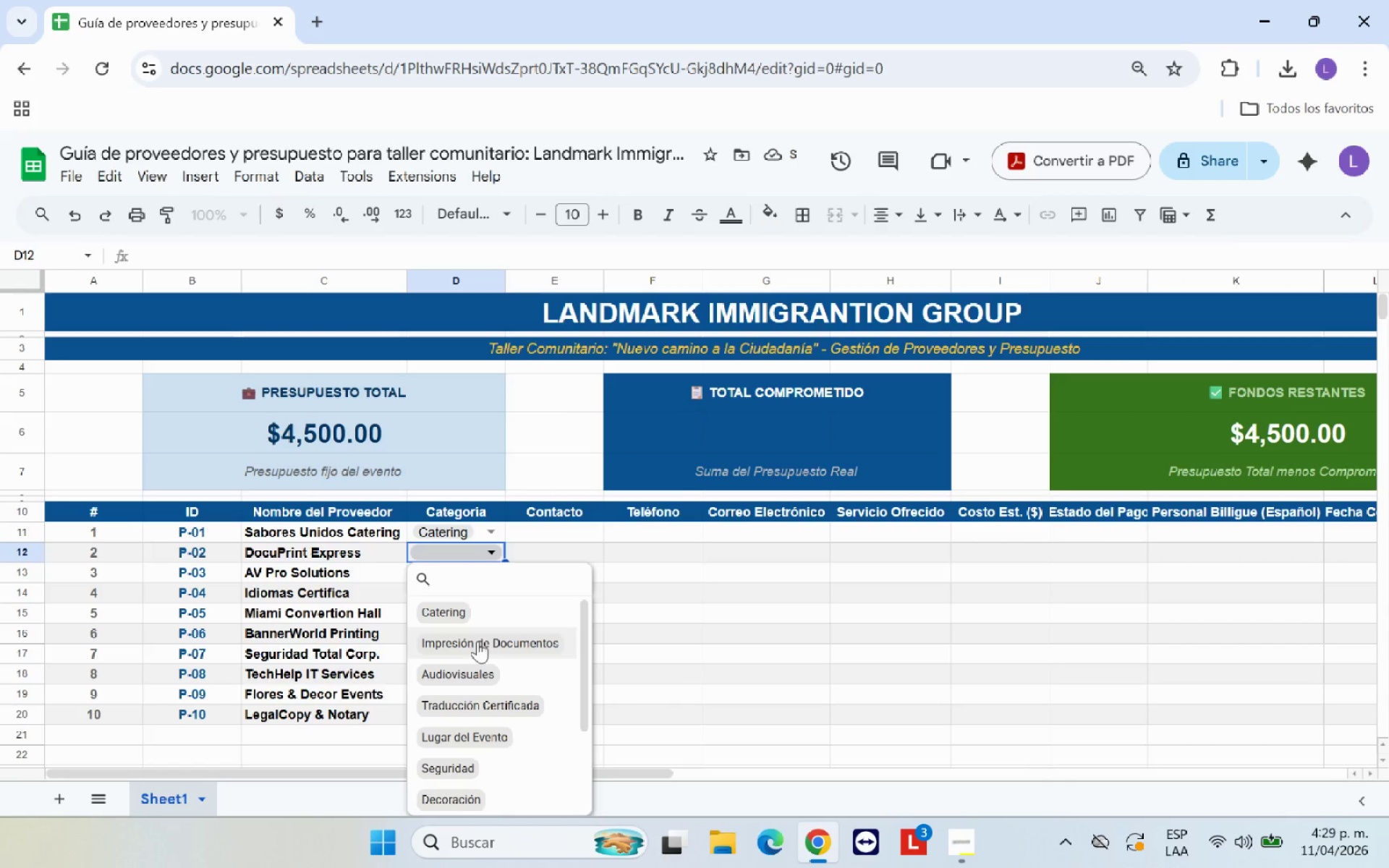 
left_click([481, 652])
 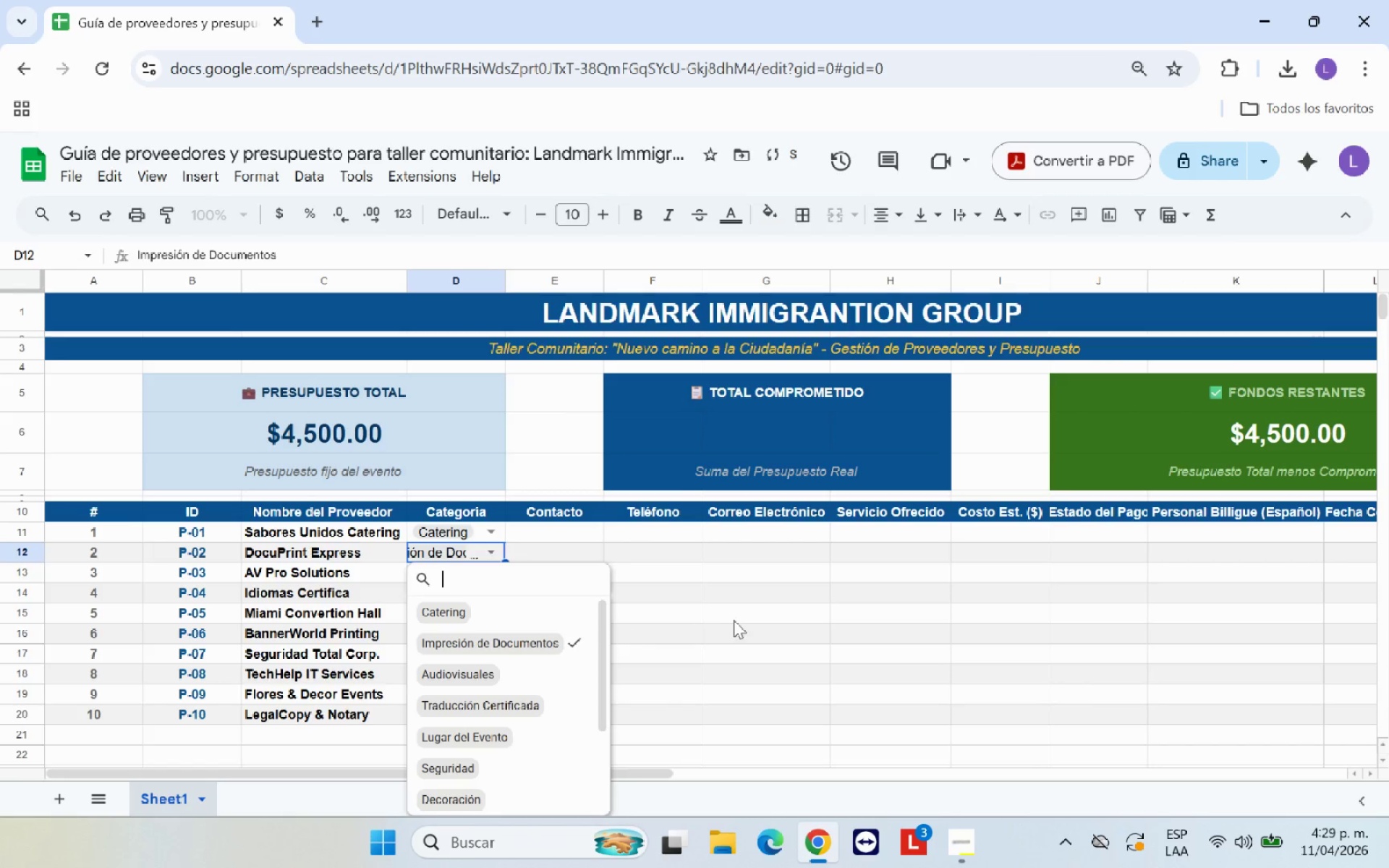 
left_click([735, 619])
 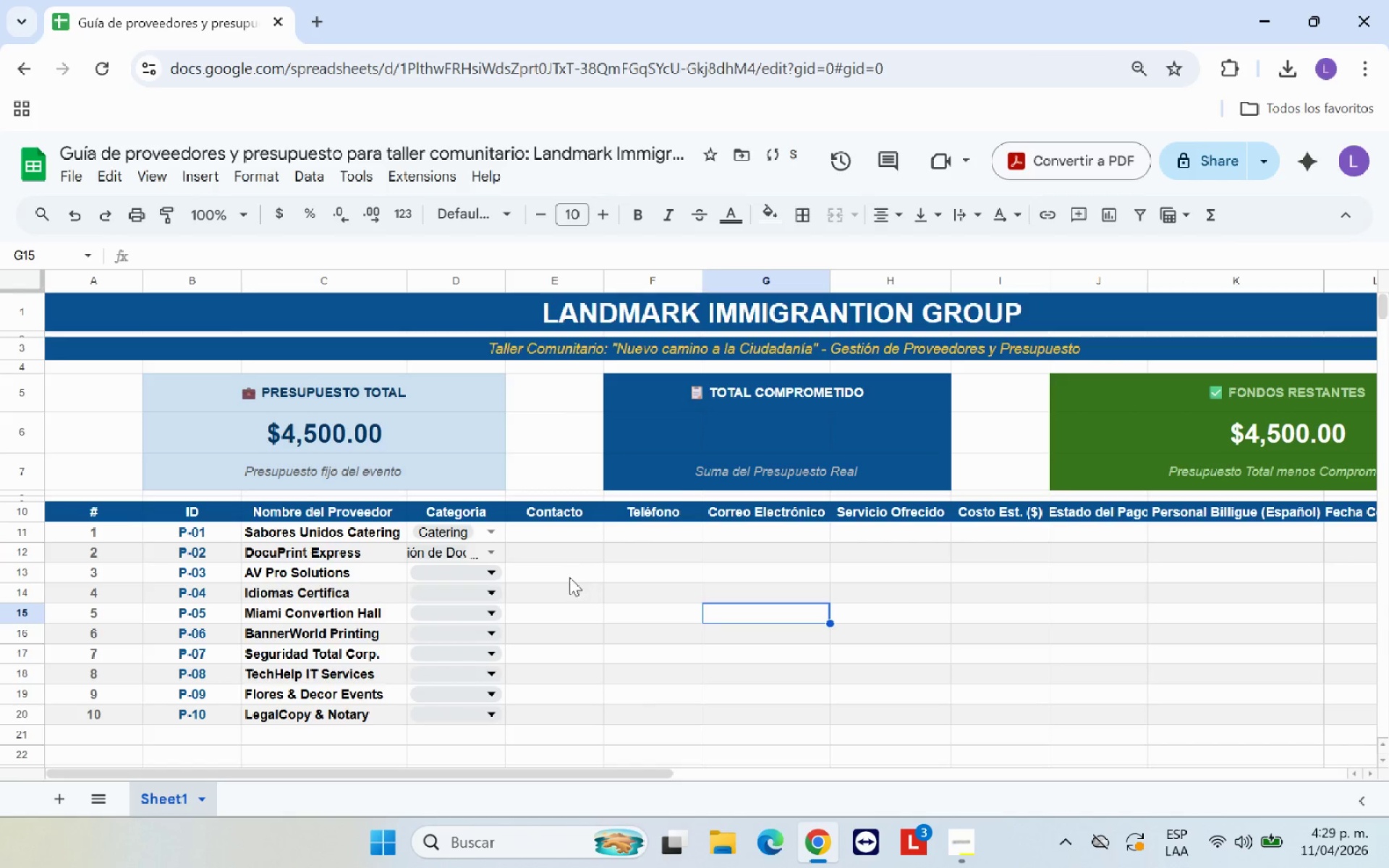 
left_click([471, 578])
 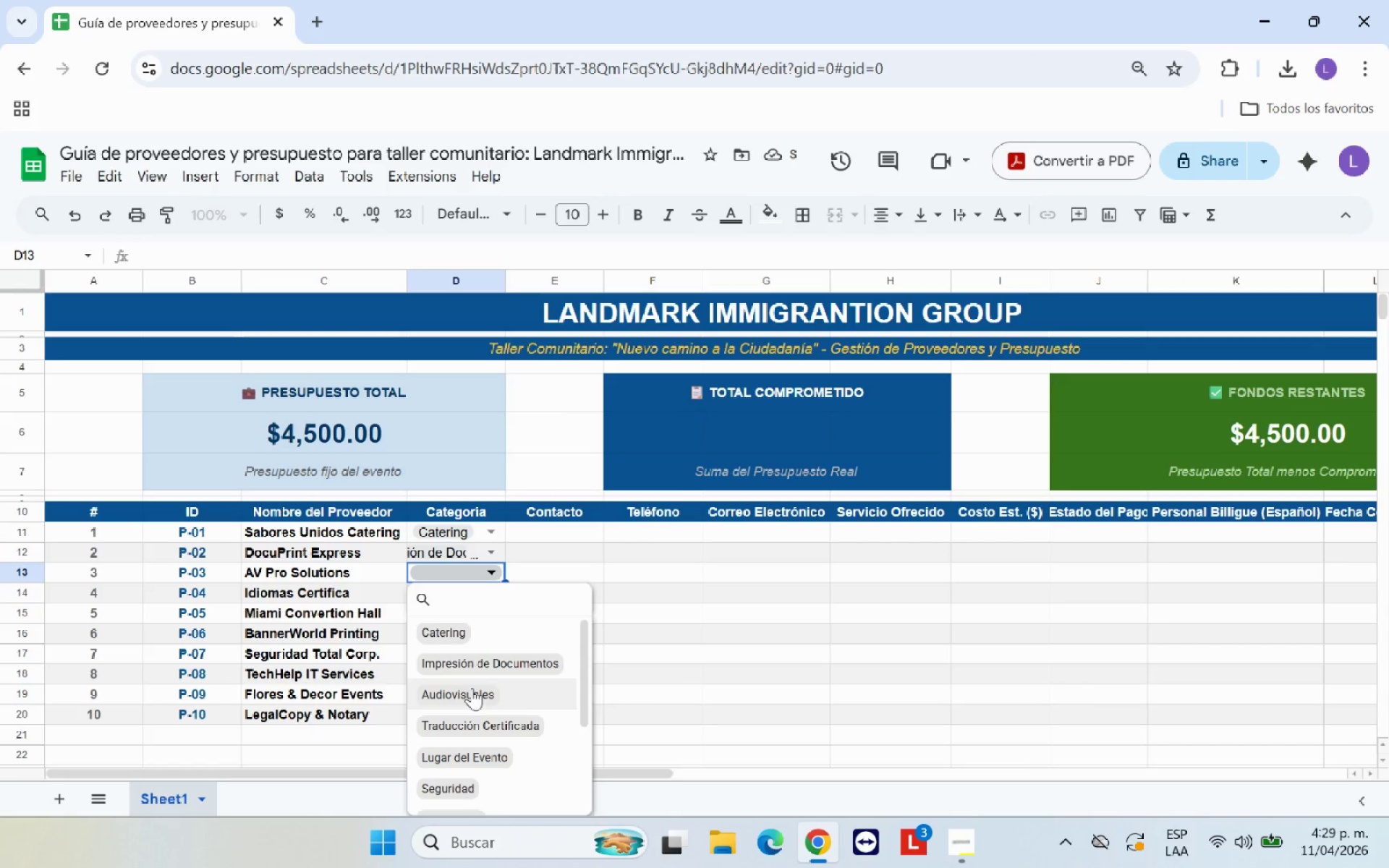 
left_click([474, 694])
 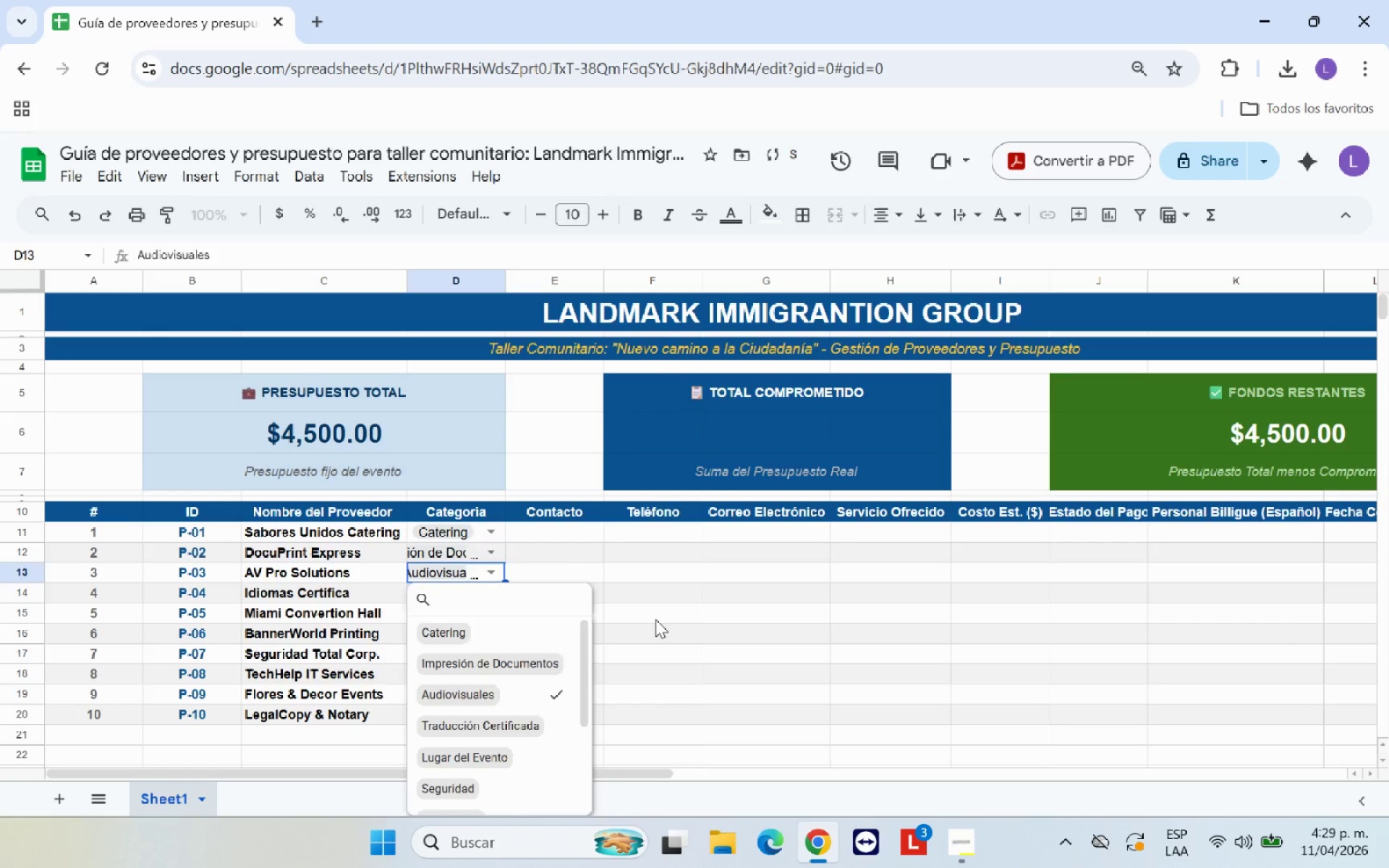 
left_click([658, 618])
 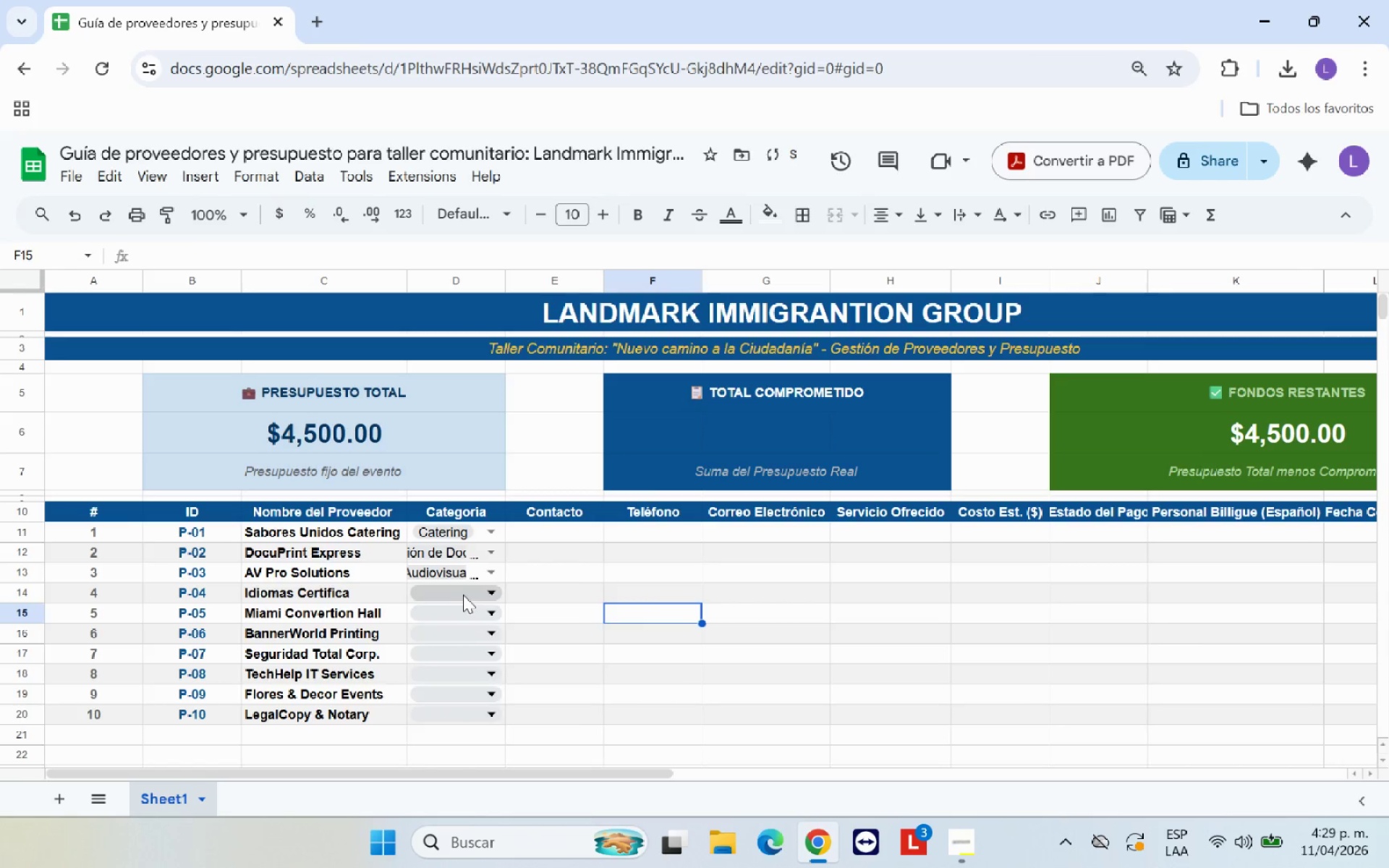 
left_click([462, 592])
 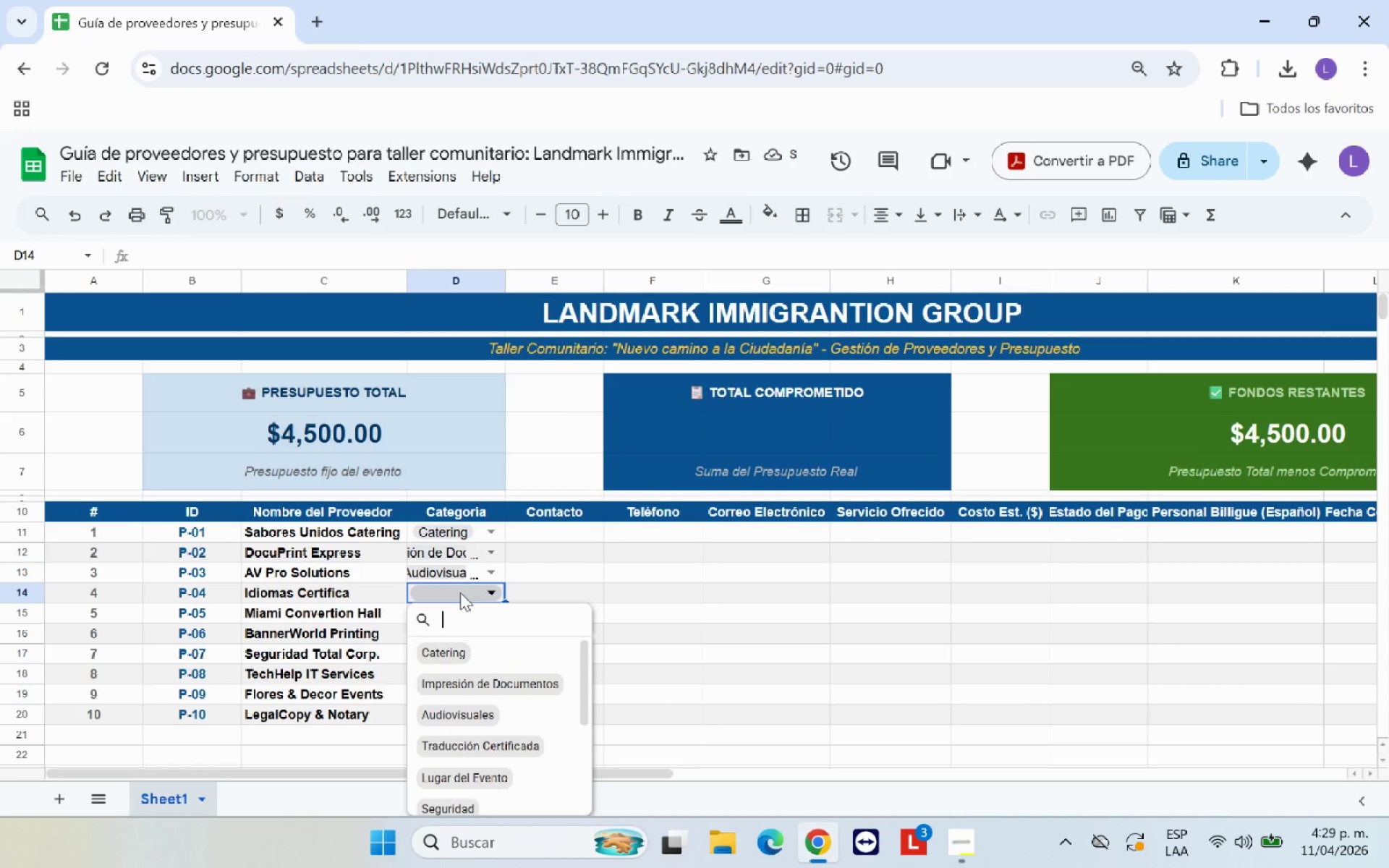 
left_click([465, 749])
 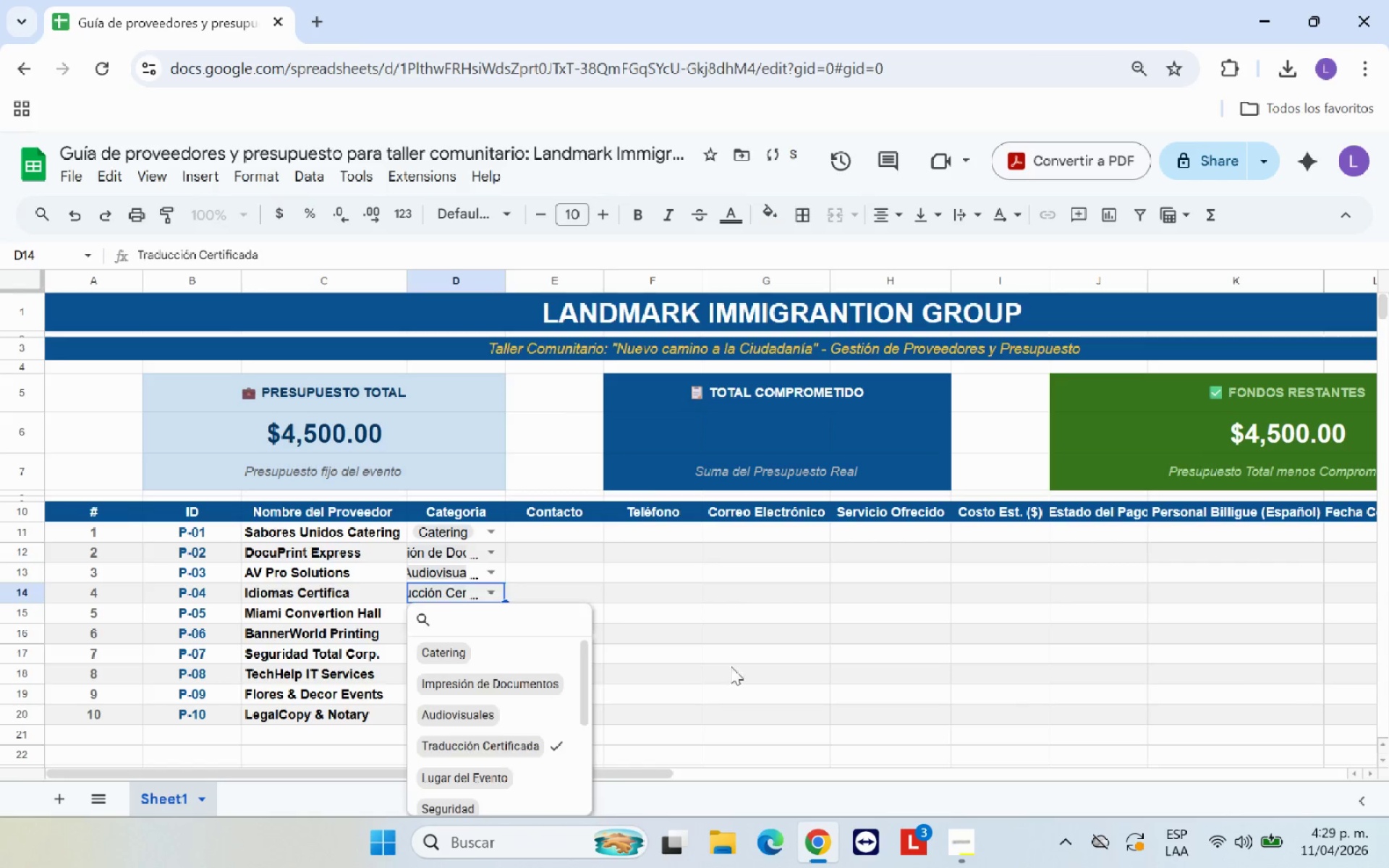 
left_click([731, 666])
 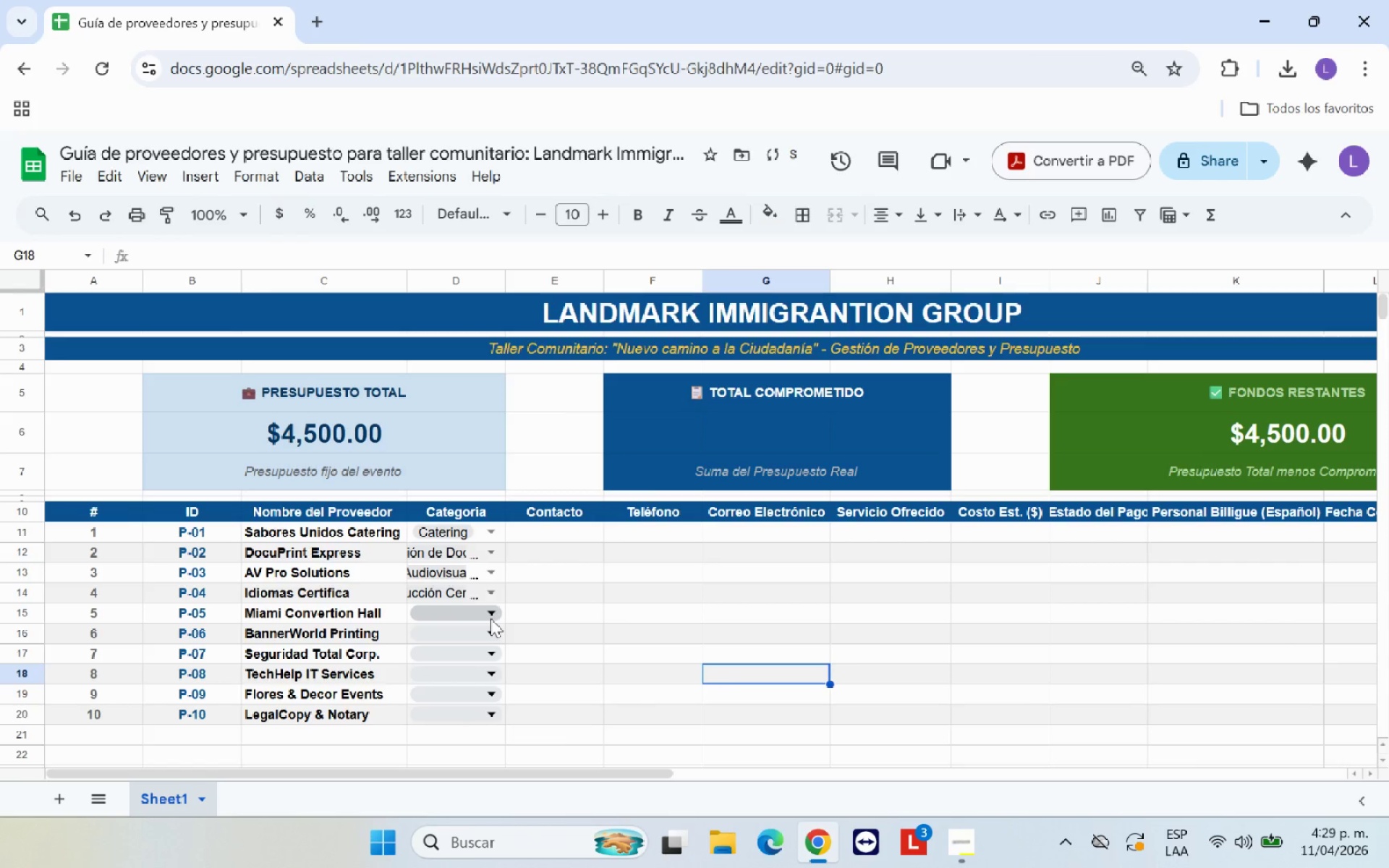 
left_click([490, 618])
 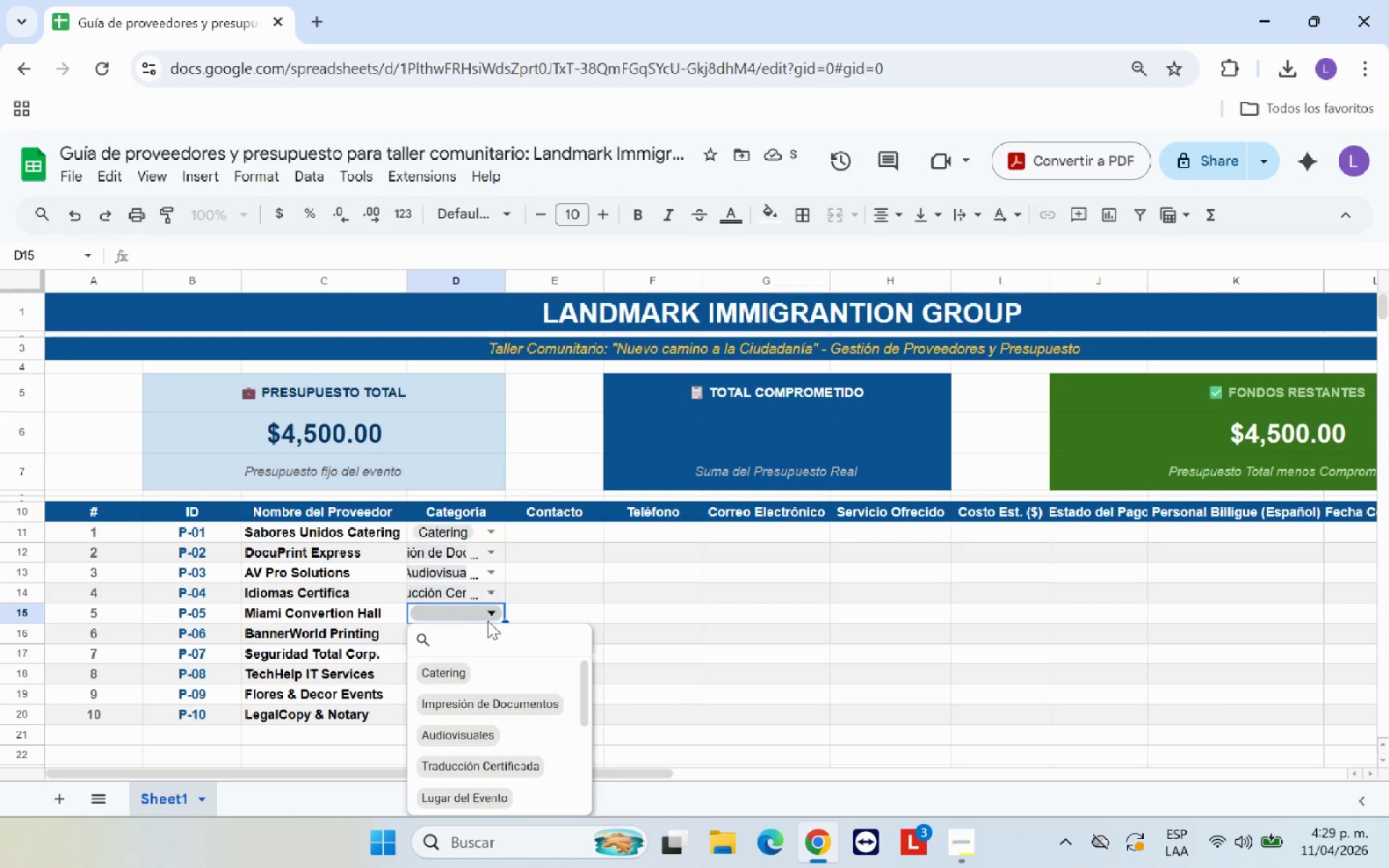 
left_click([490, 798])
 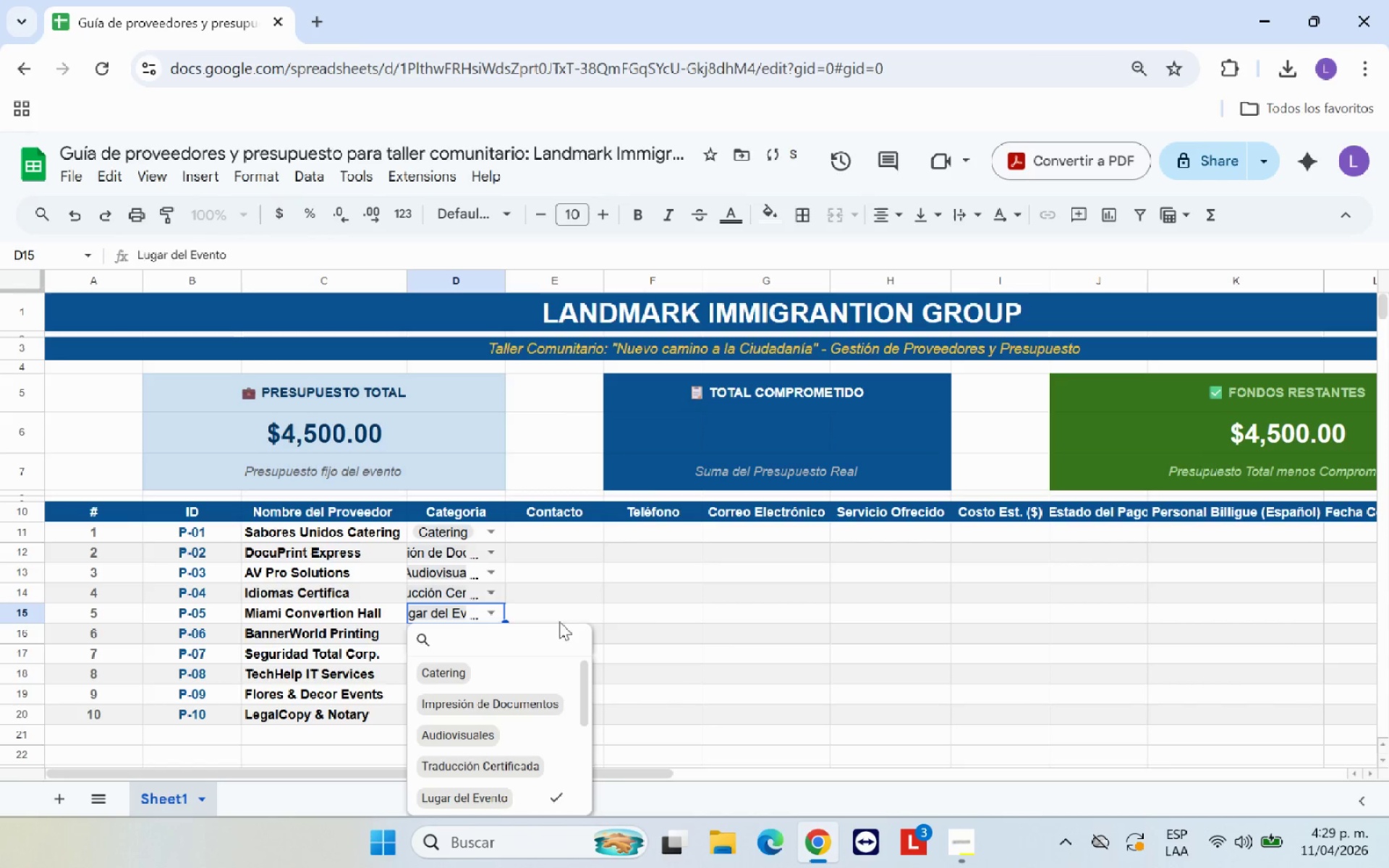 
left_click([722, 634])
 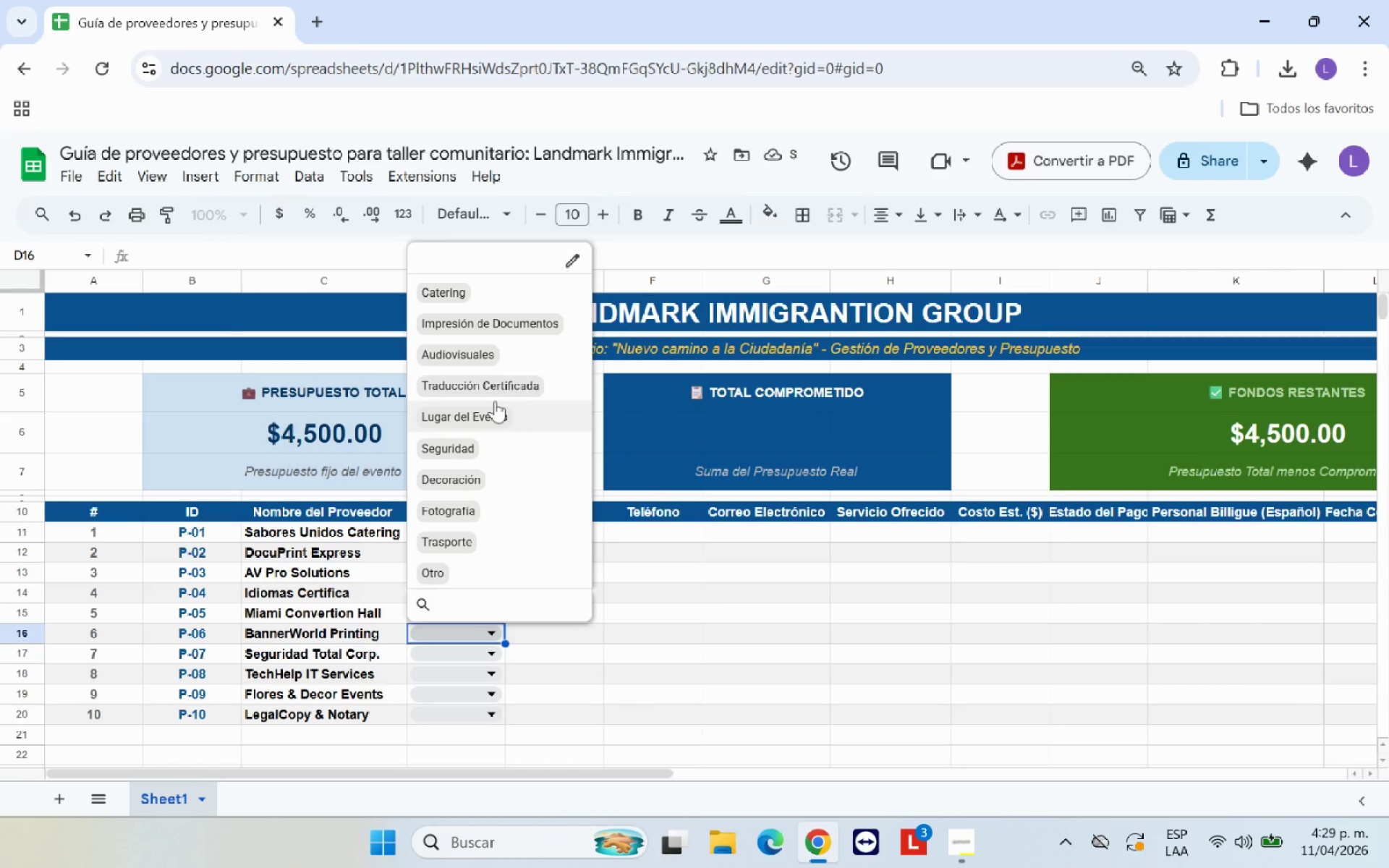 
left_click([498, 322])
 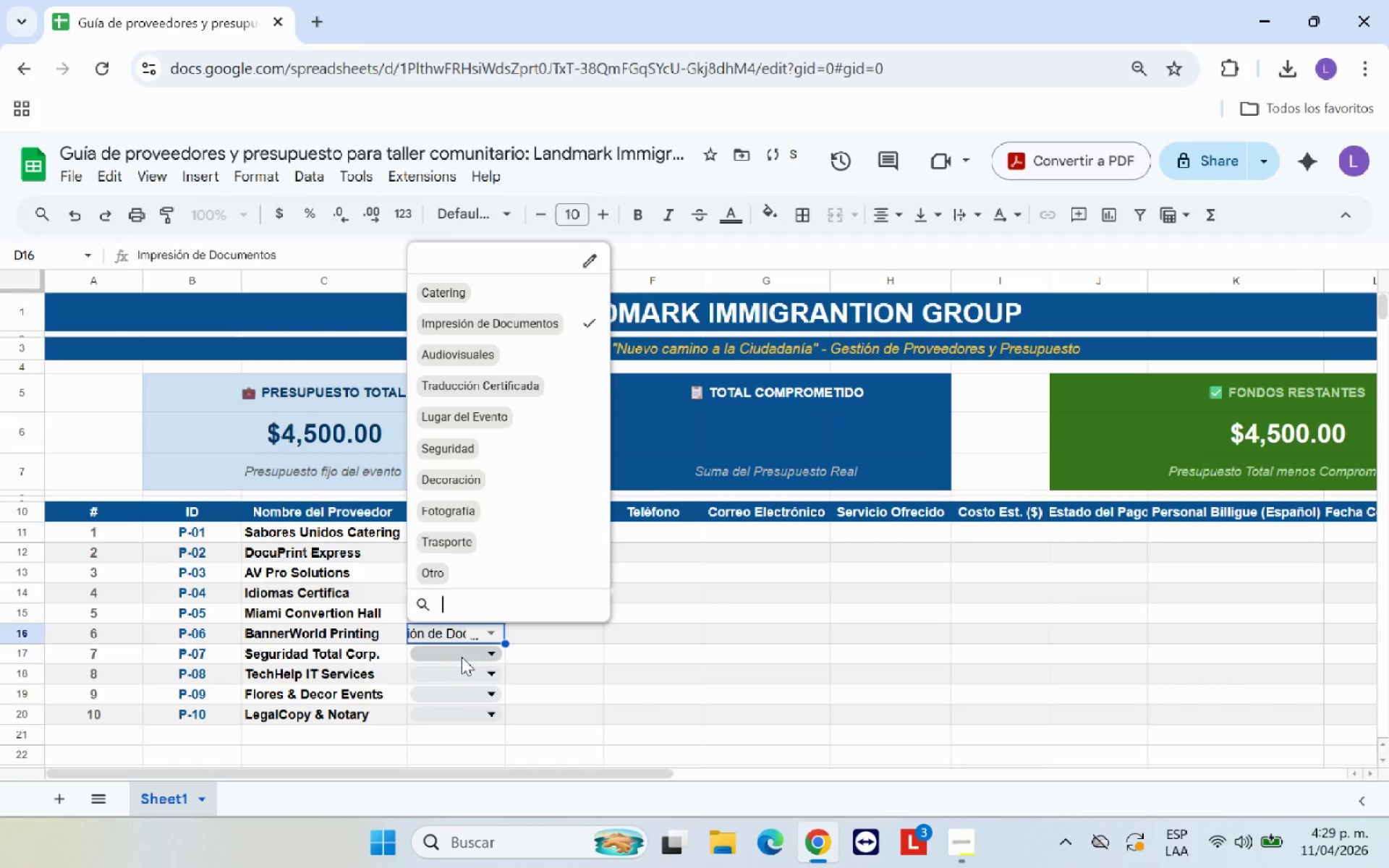 
left_click([462, 655])
 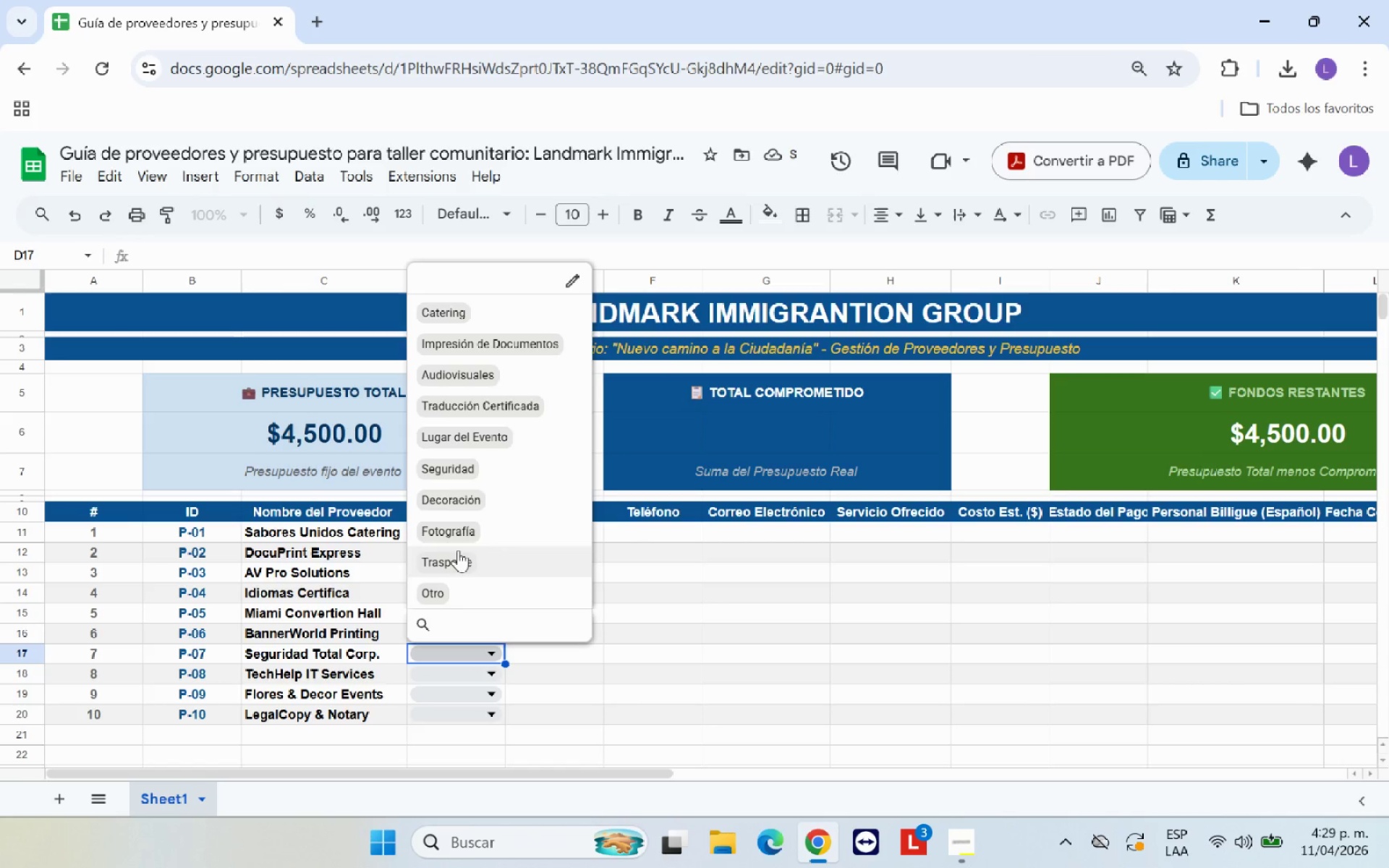 
left_click([455, 468])
 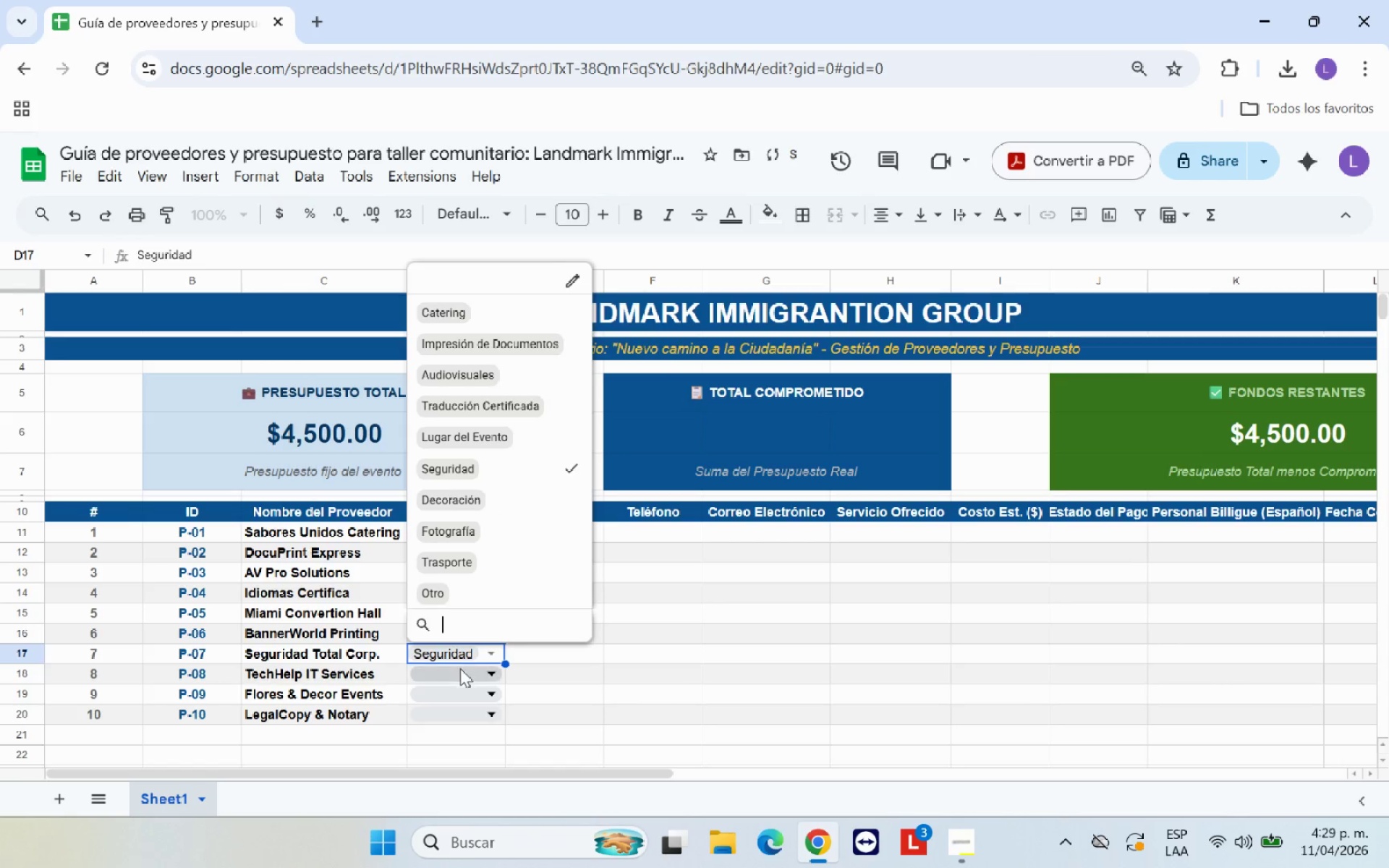 
left_click([462, 672])
 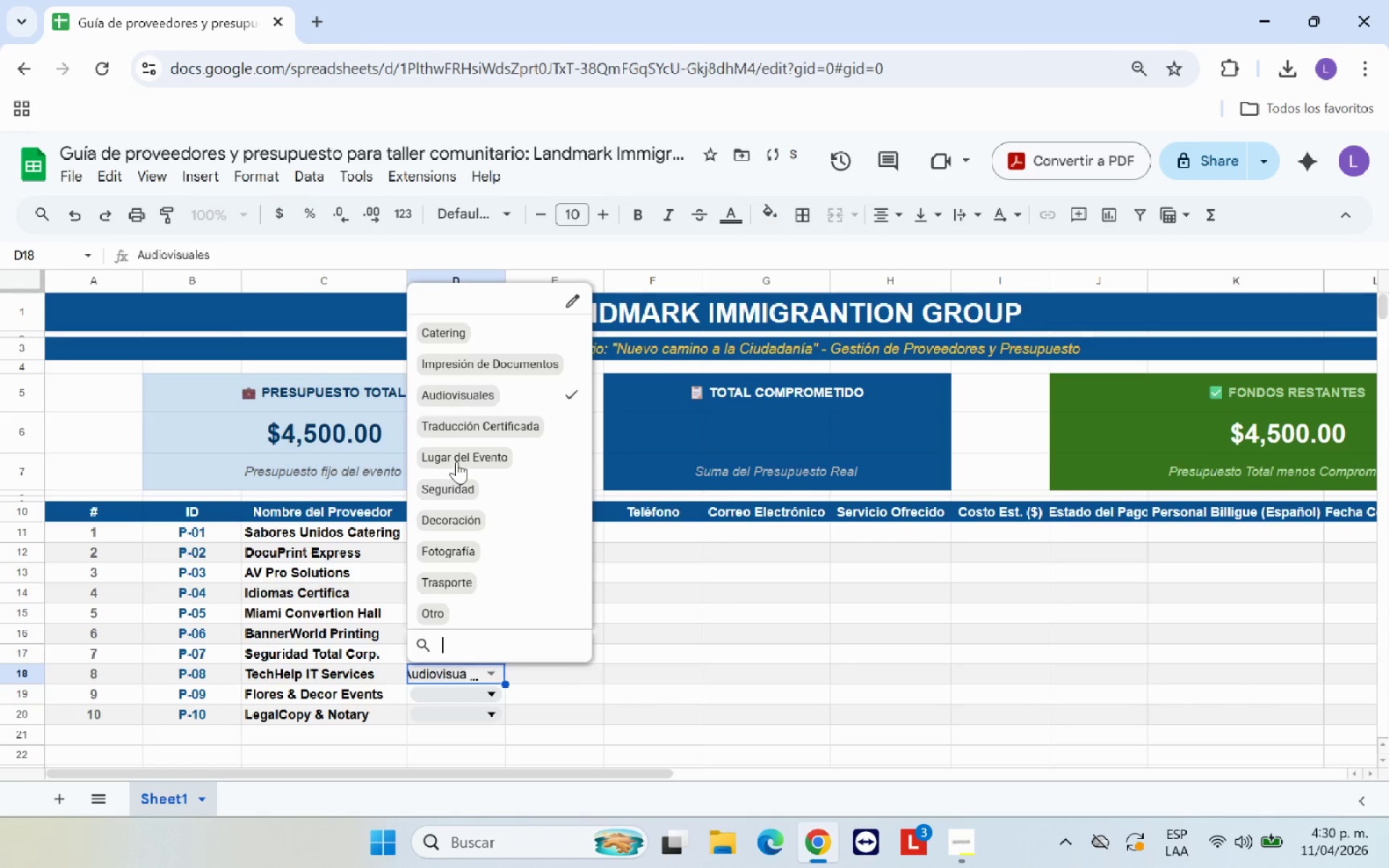 
left_click([486, 695])
 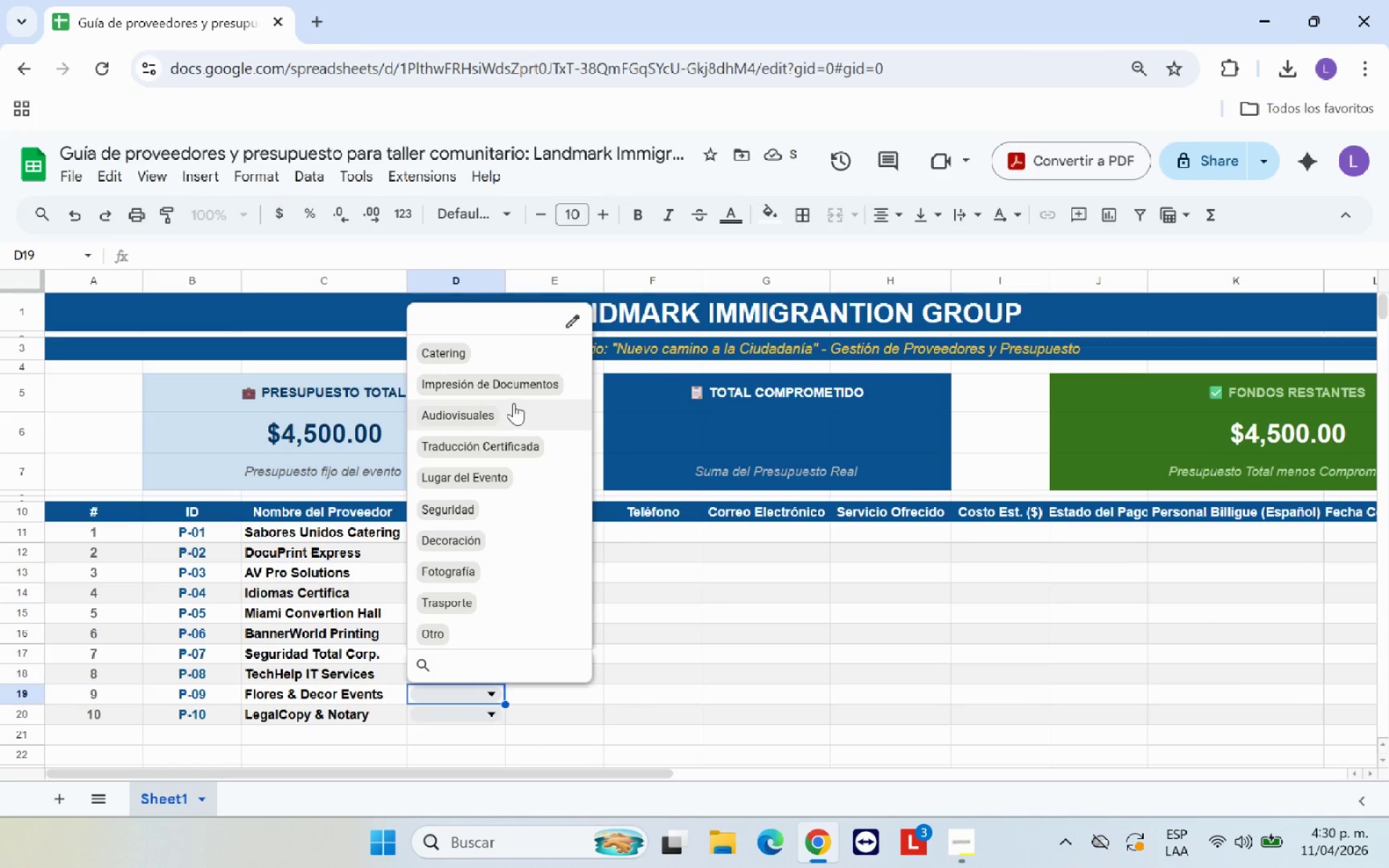 
left_click([515, 385])
 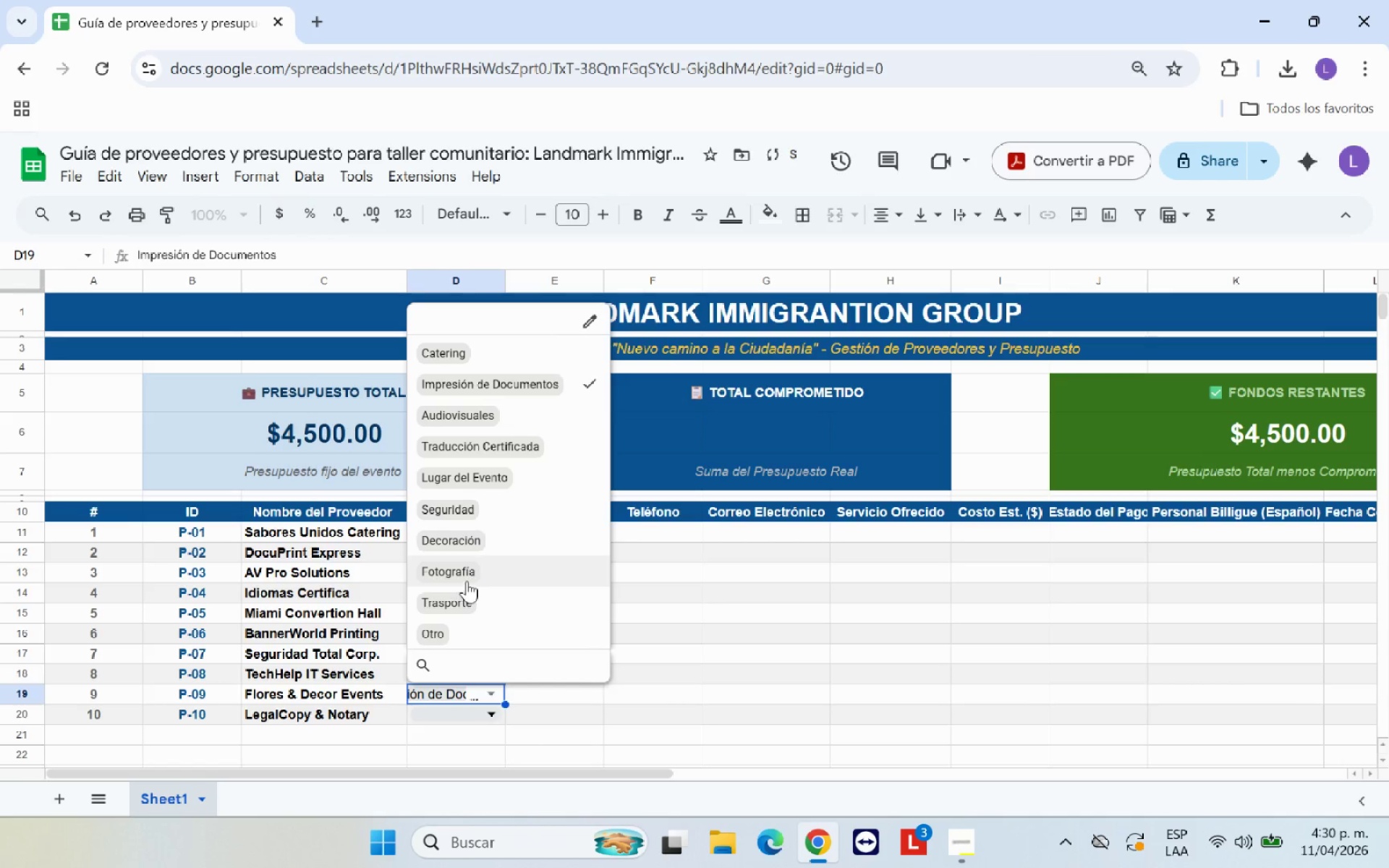 
left_click([468, 538])
 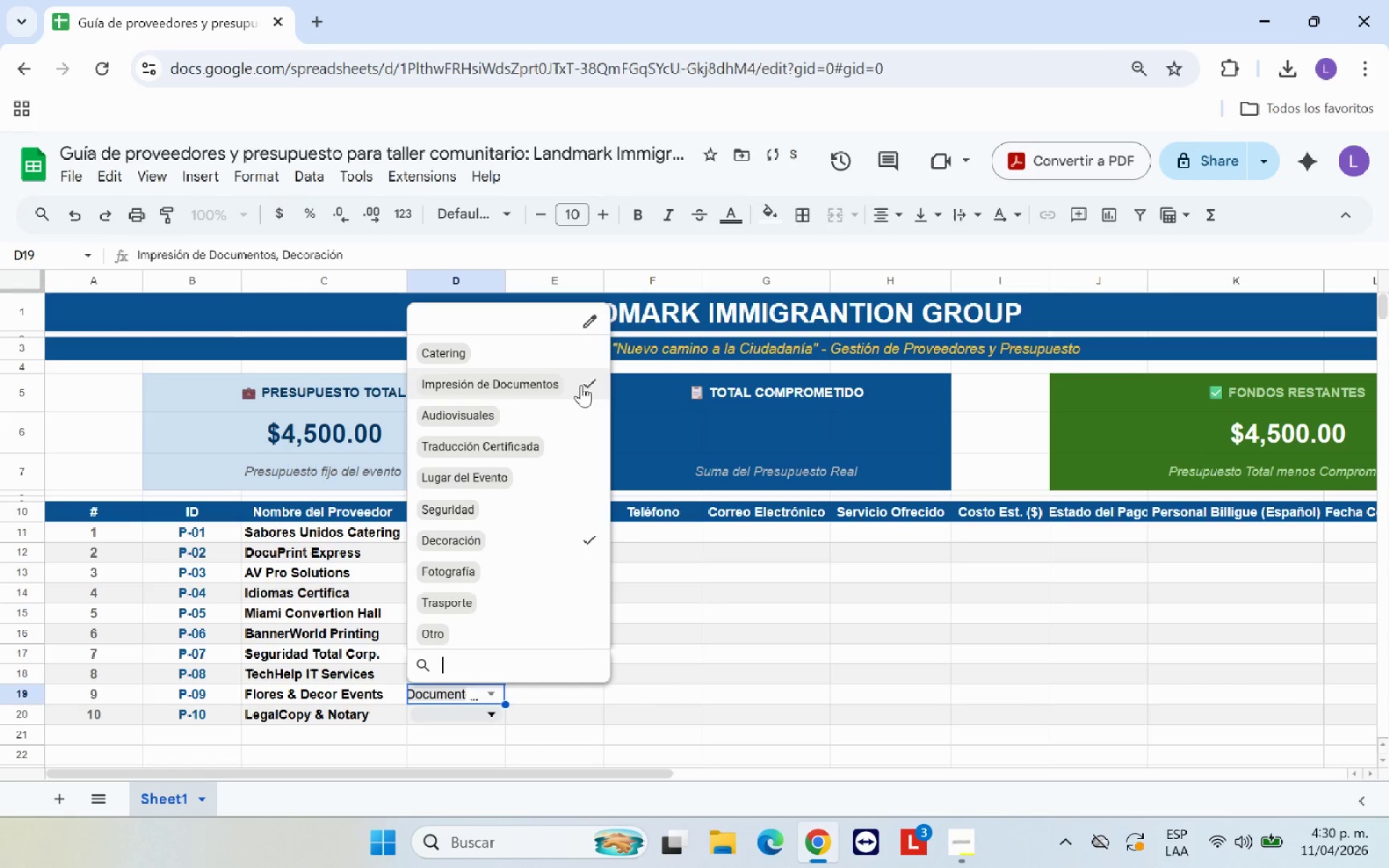 
left_click([592, 380])
 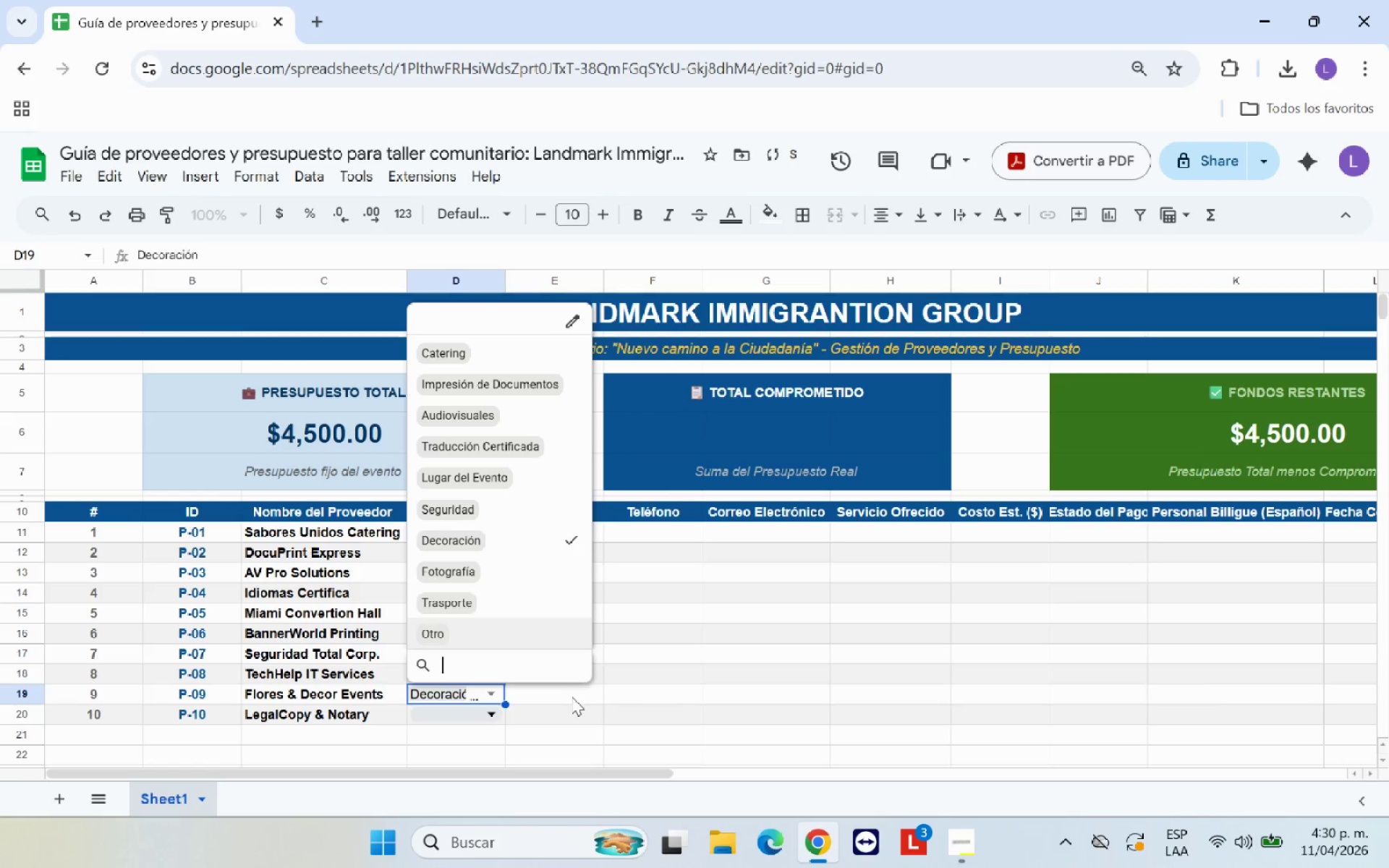 
left_click([572, 697])
 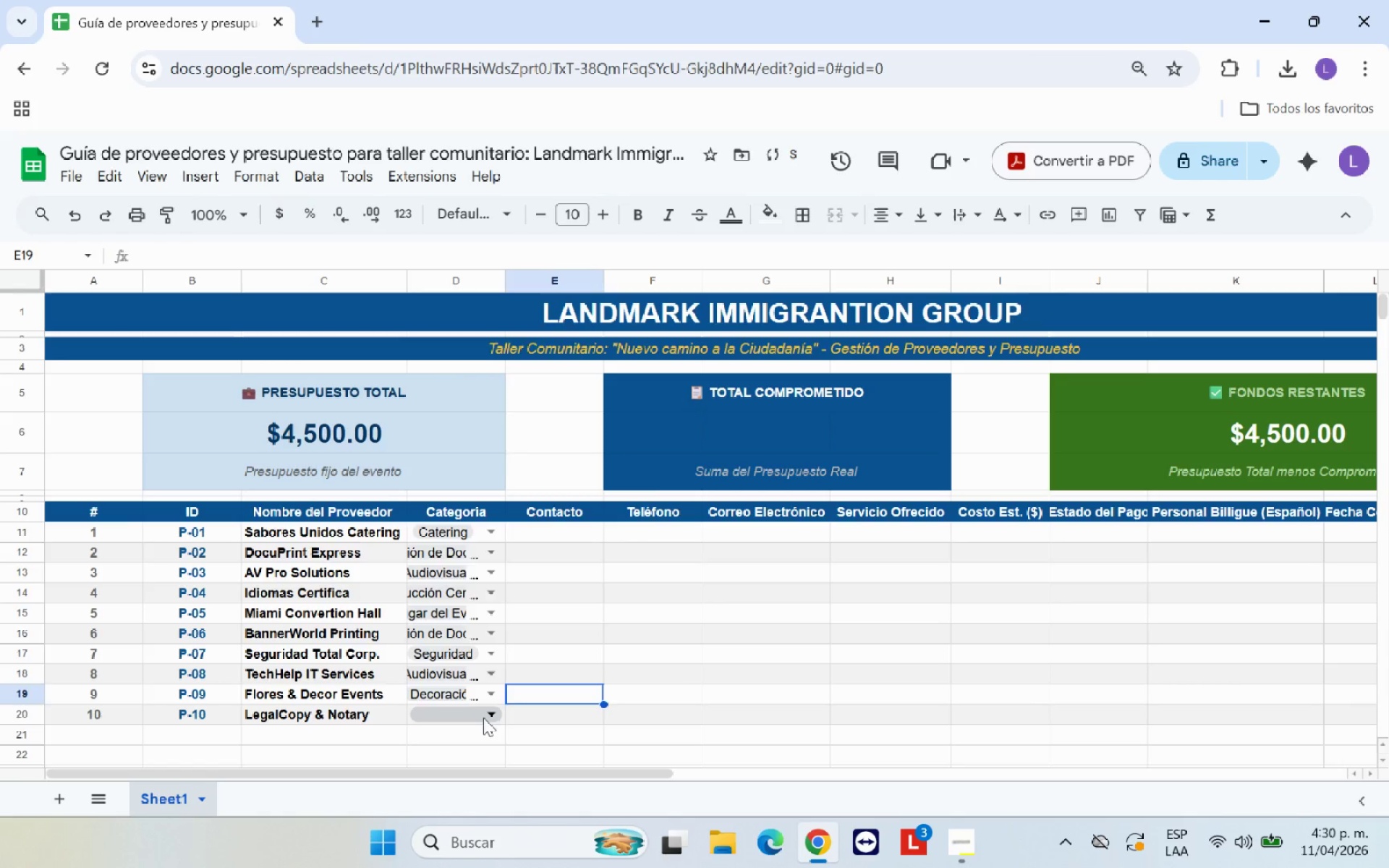 
left_click([483, 718])
 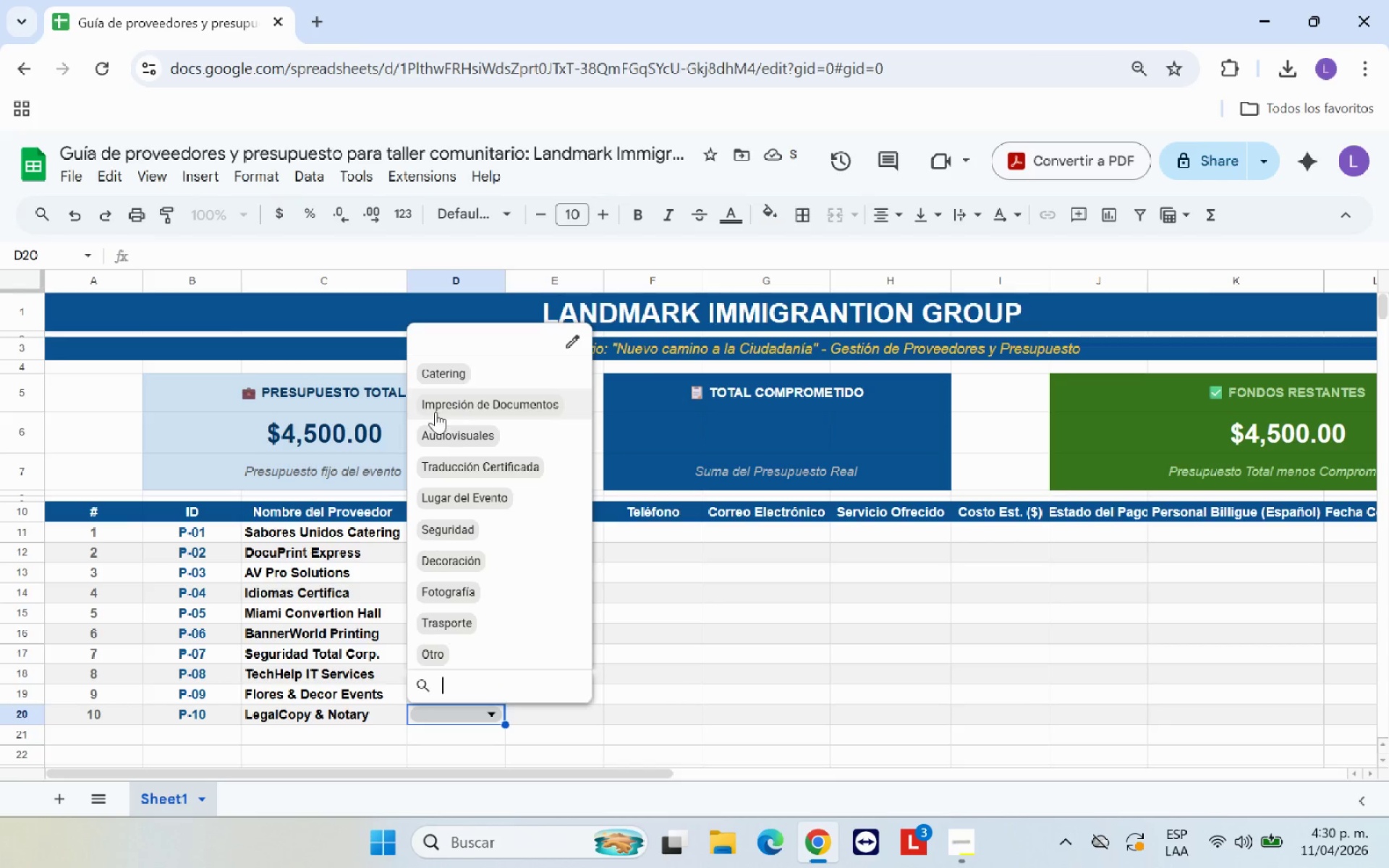 
left_click([435, 405])
 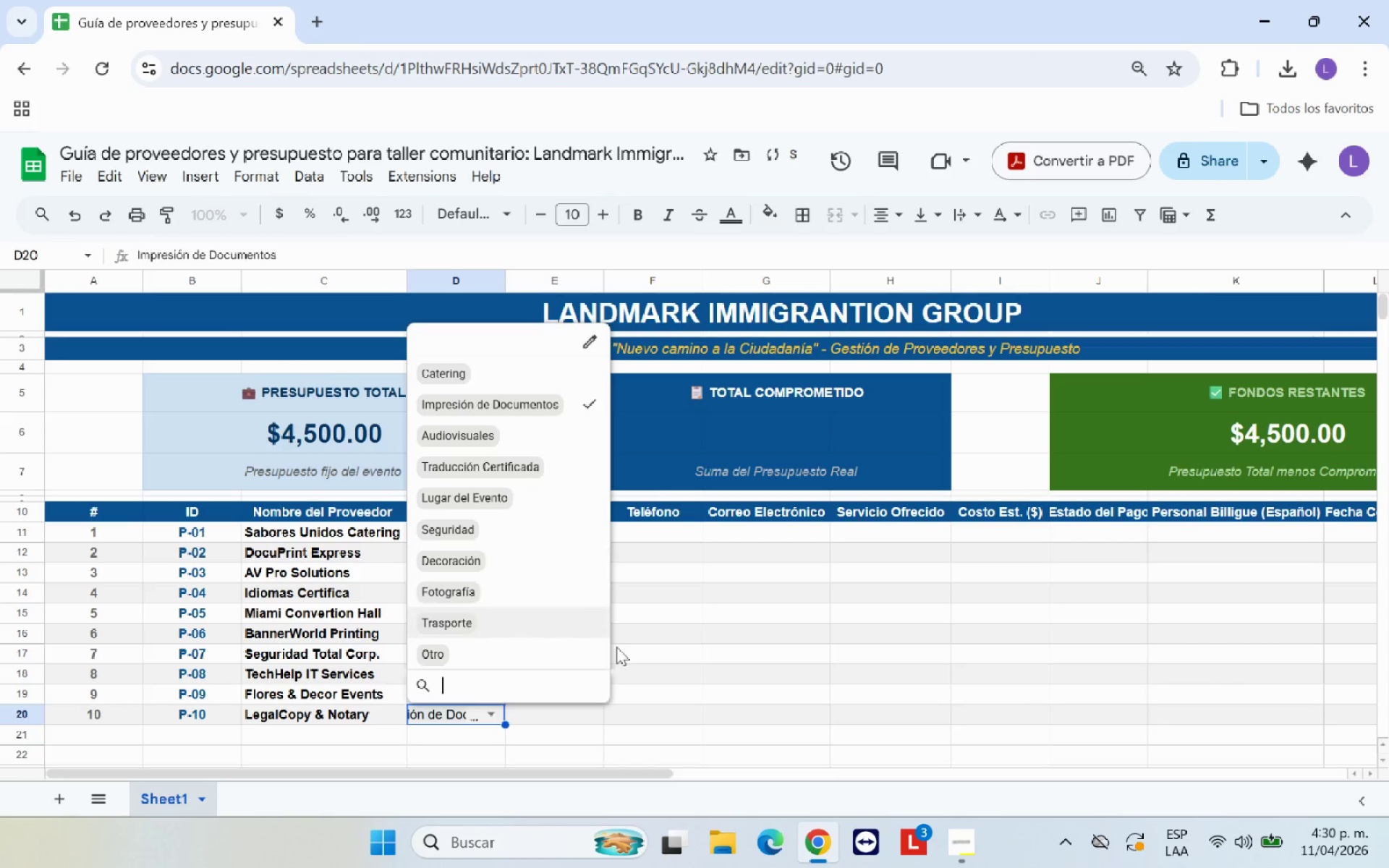 
left_click([669, 660])
 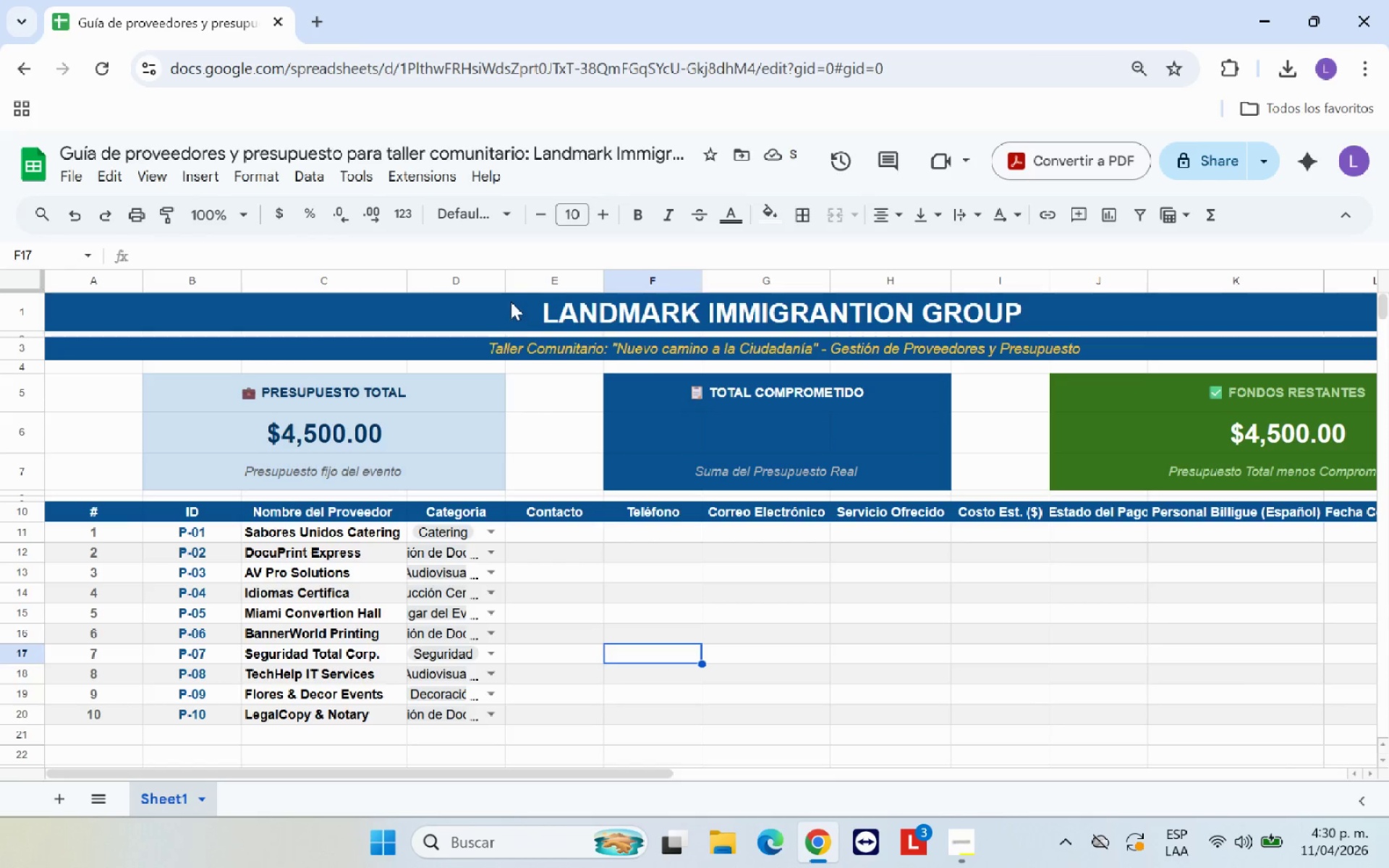 
left_click_drag(start_coordinate=[510, 286], to_coordinate=[549, 278])
 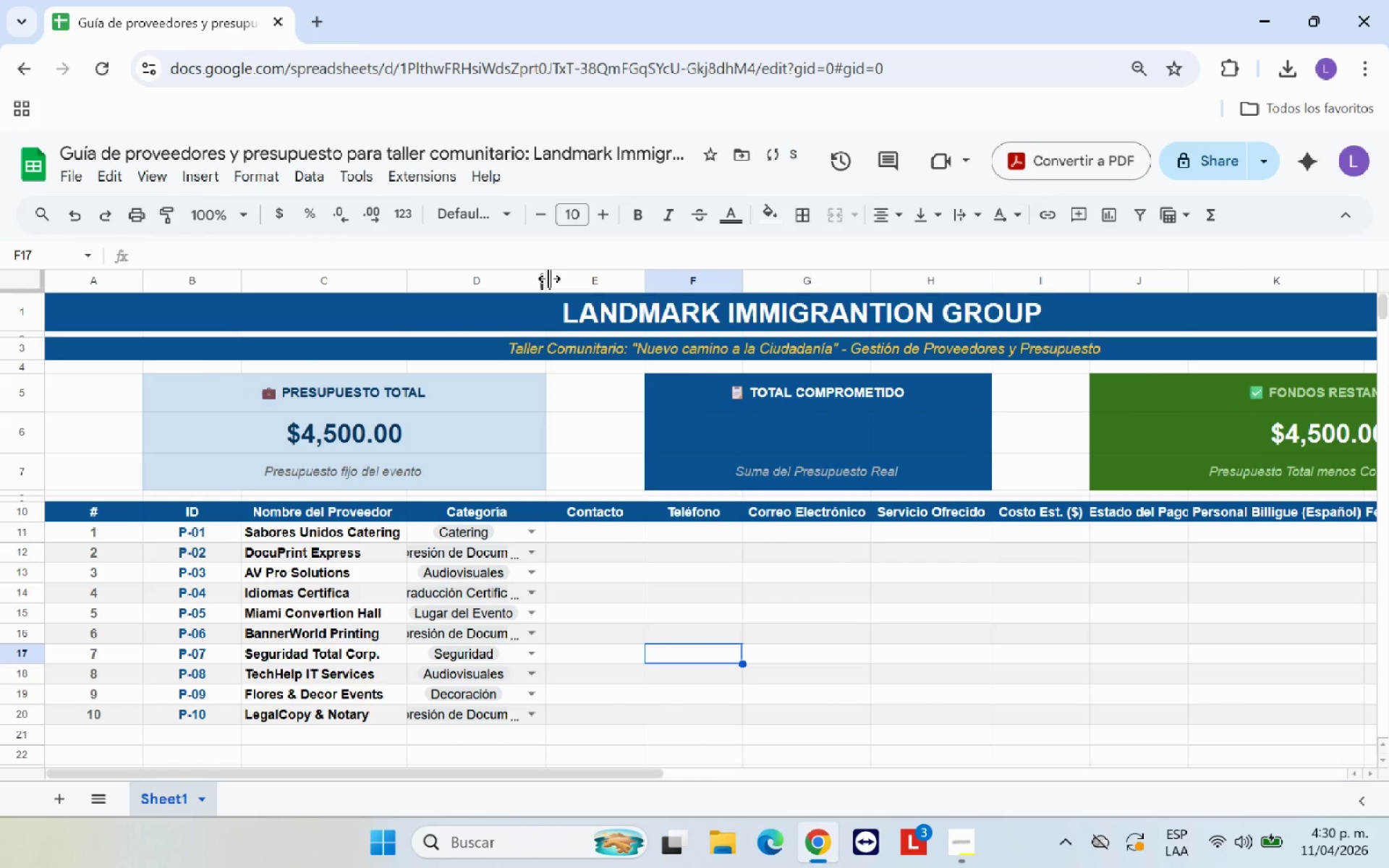 
left_click_drag(start_coordinate=[549, 278], to_coordinate=[571, 278])
 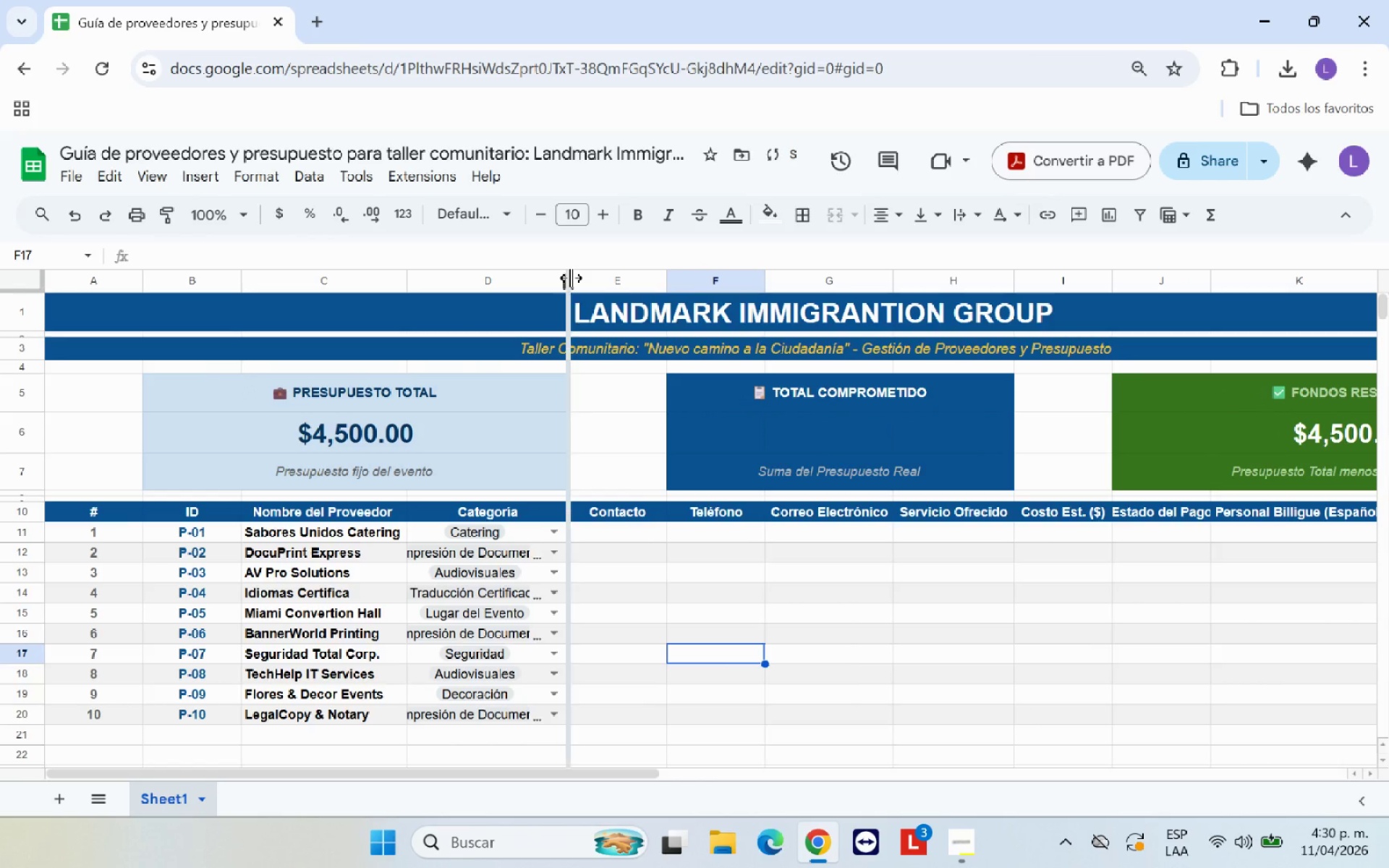 
left_click_drag(start_coordinate=[571, 278], to_coordinate=[607, 278])
 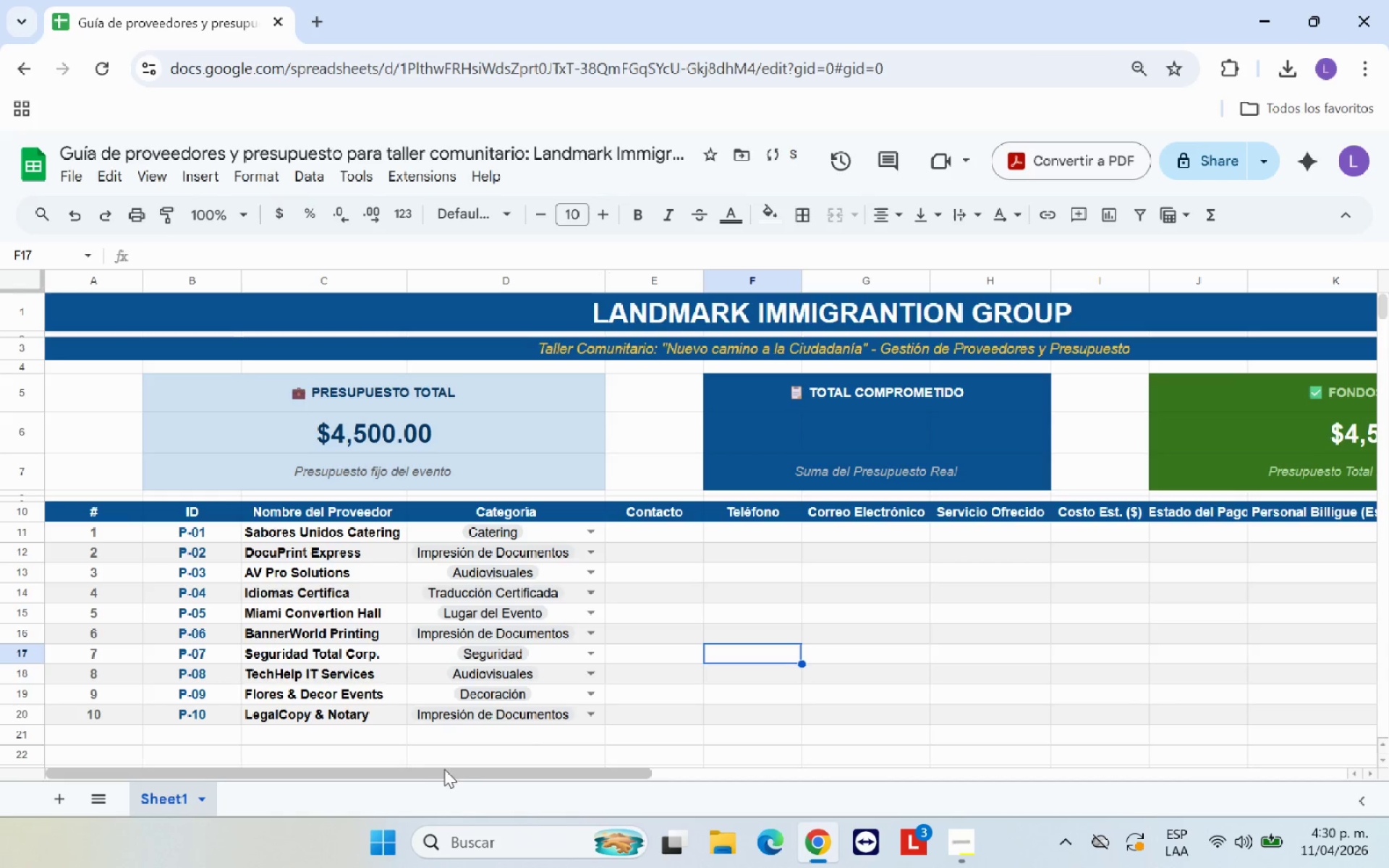 
left_click_drag(start_coordinate=[449, 773], to_coordinate=[610, 763])
 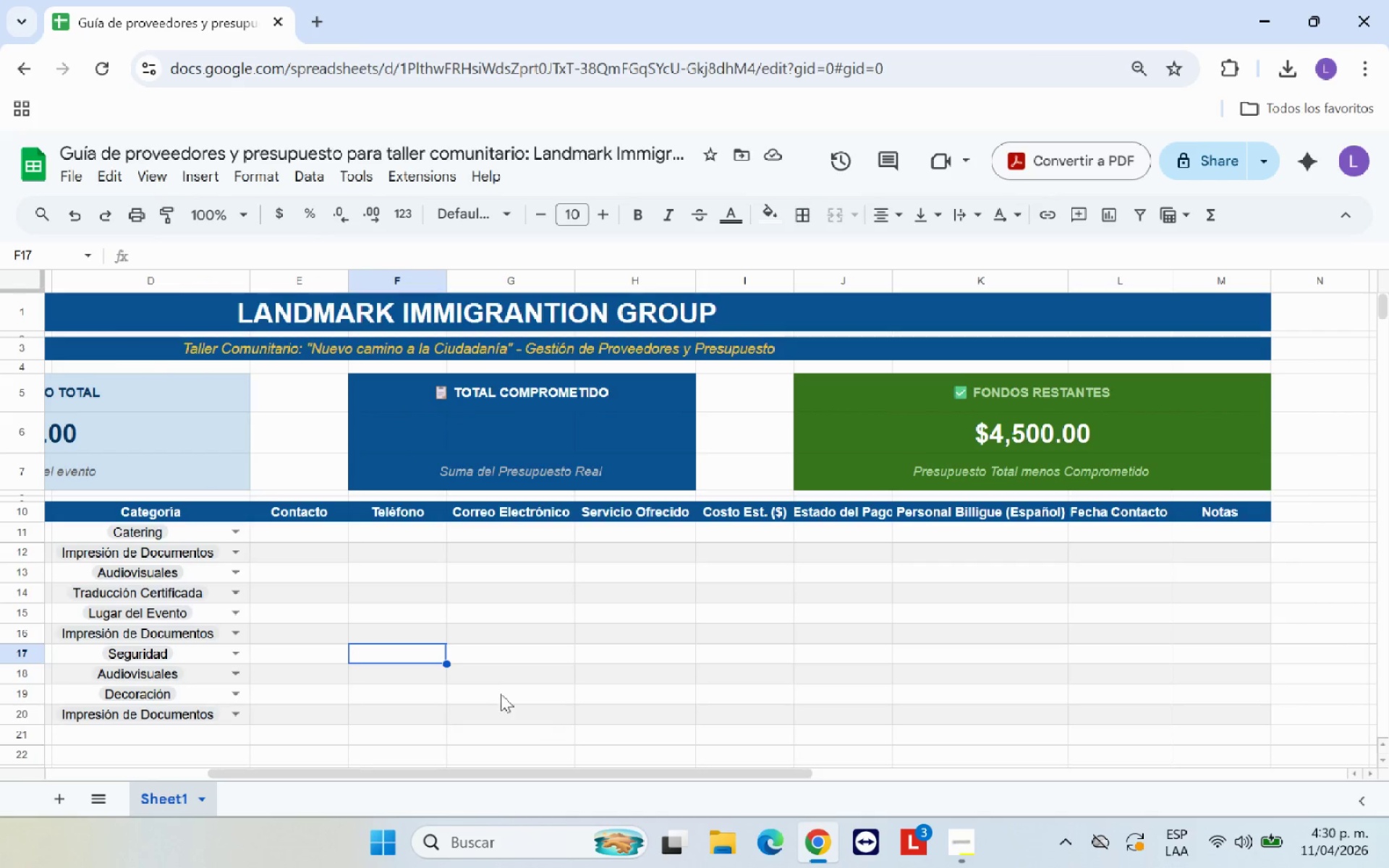 
left_click([314, 524])
 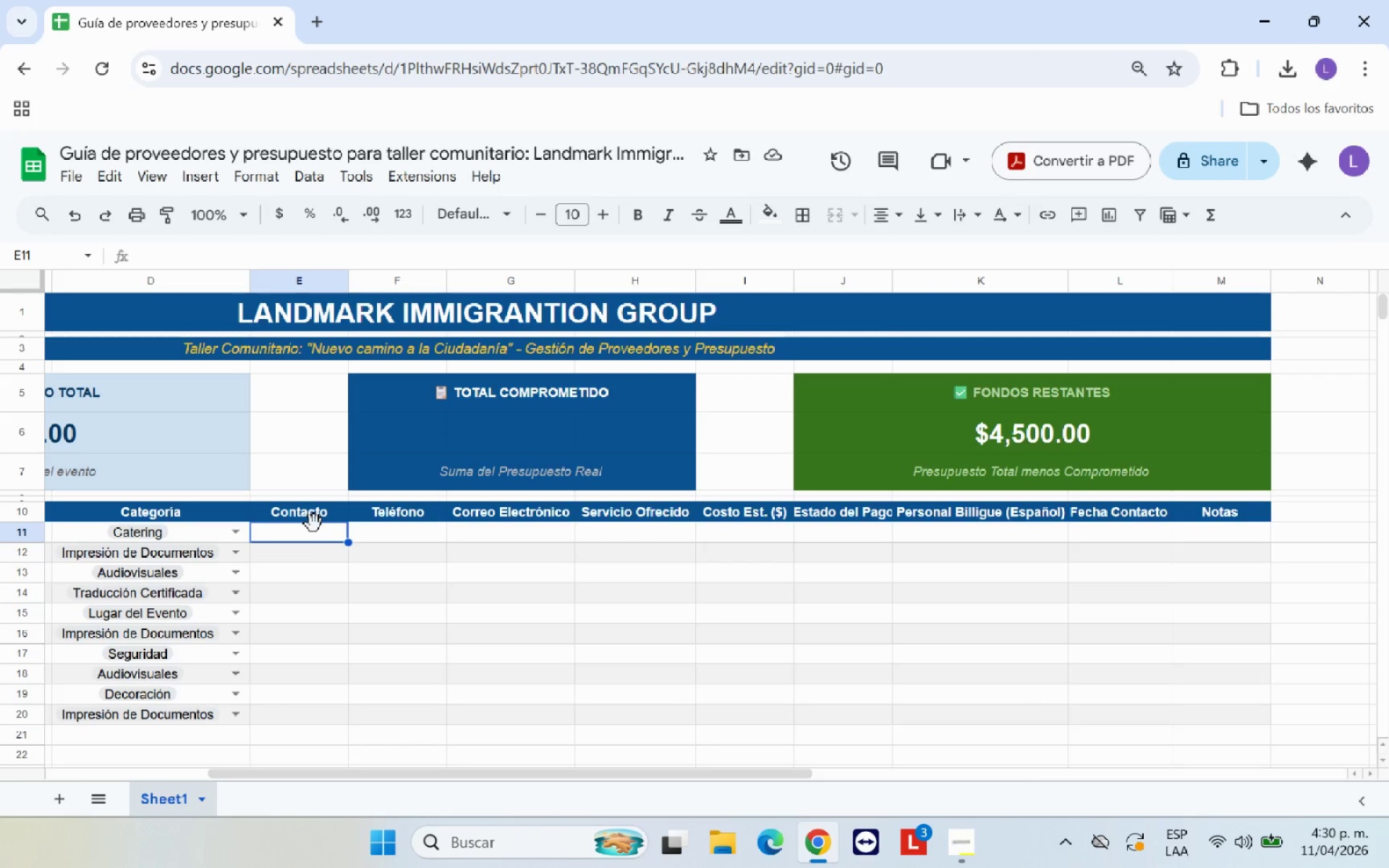 
type(Maria Gonzalez)
 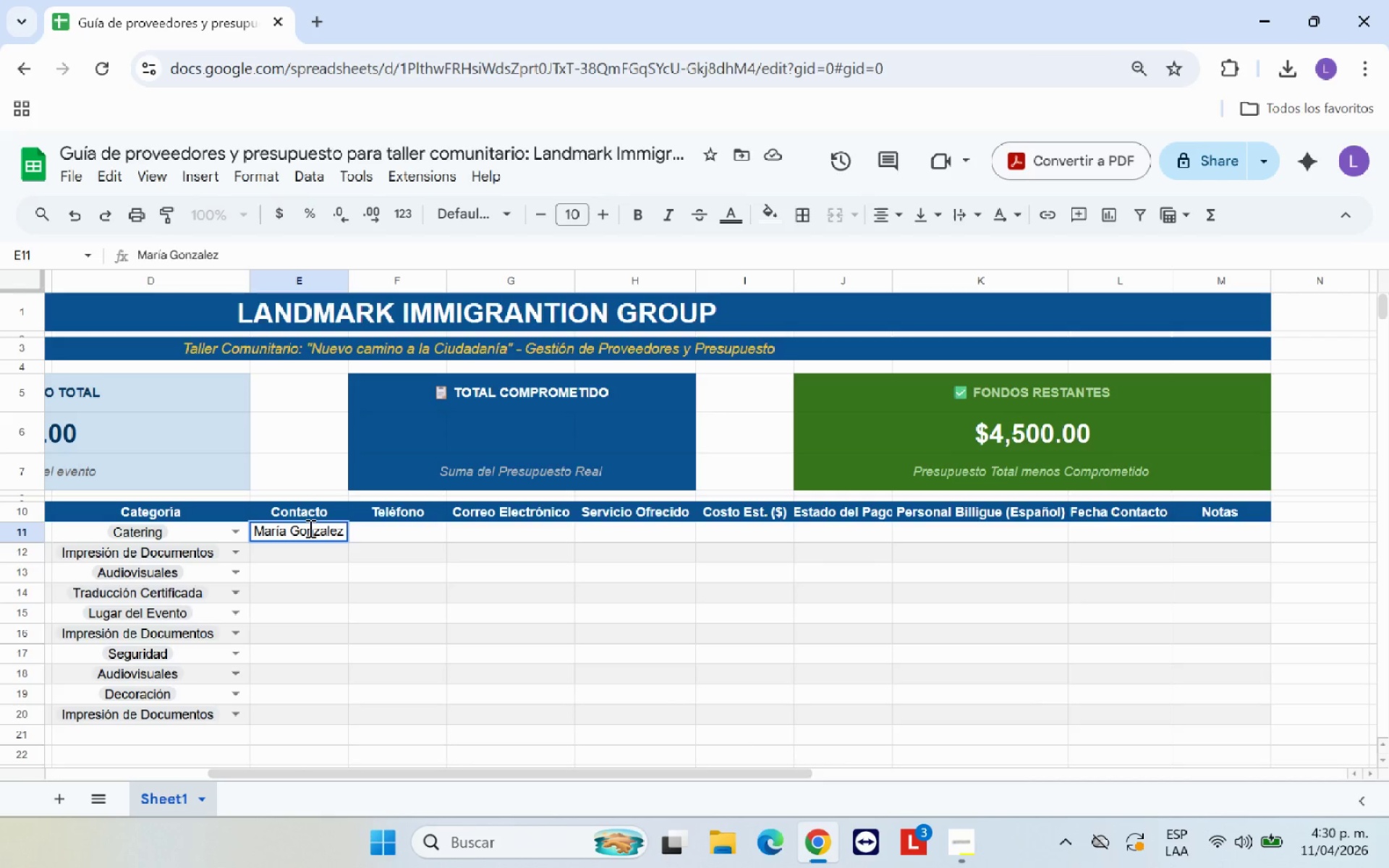 
hold_key(key=Semicolon, duration=0.33)
 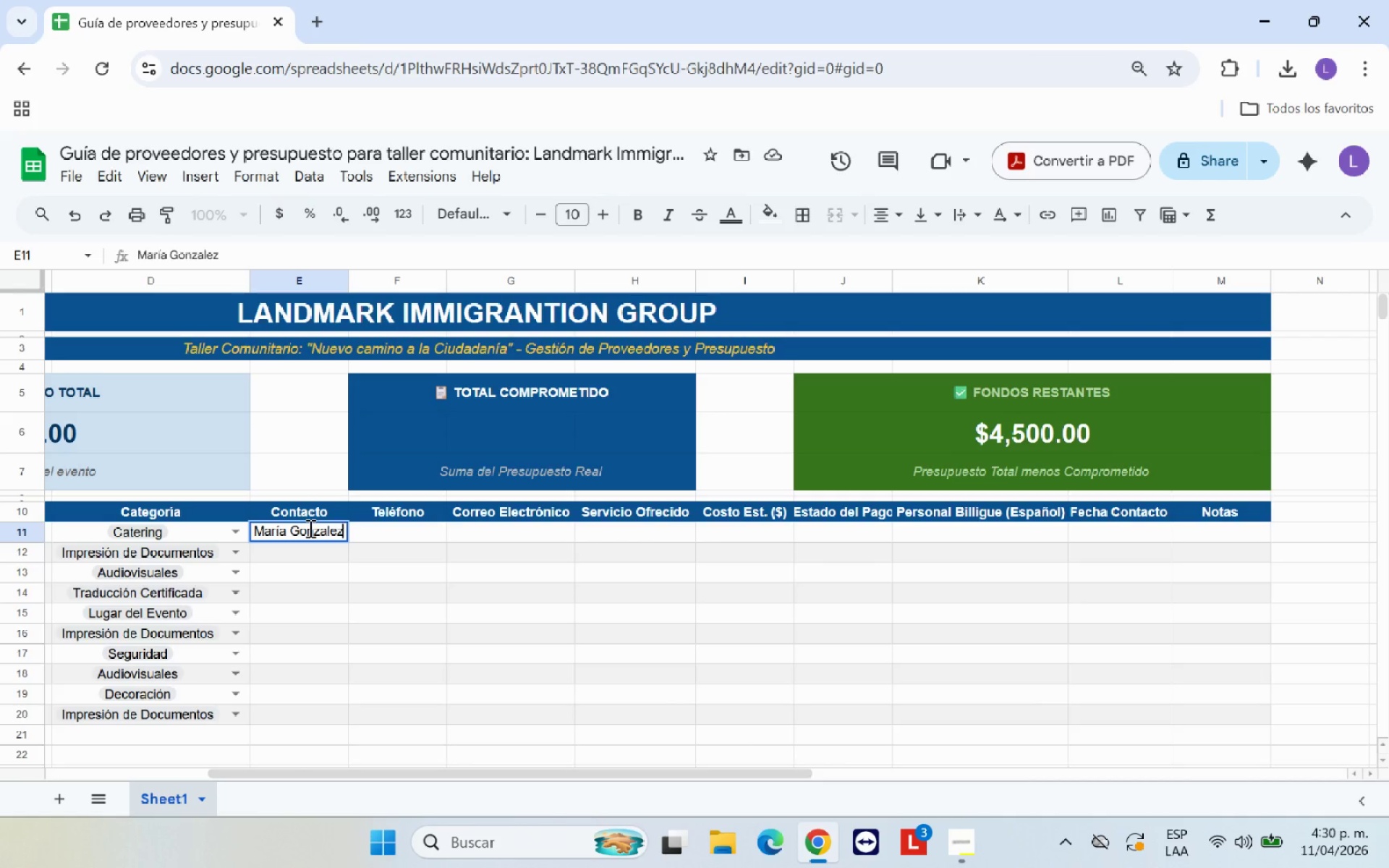 
left_click([201, 252])
 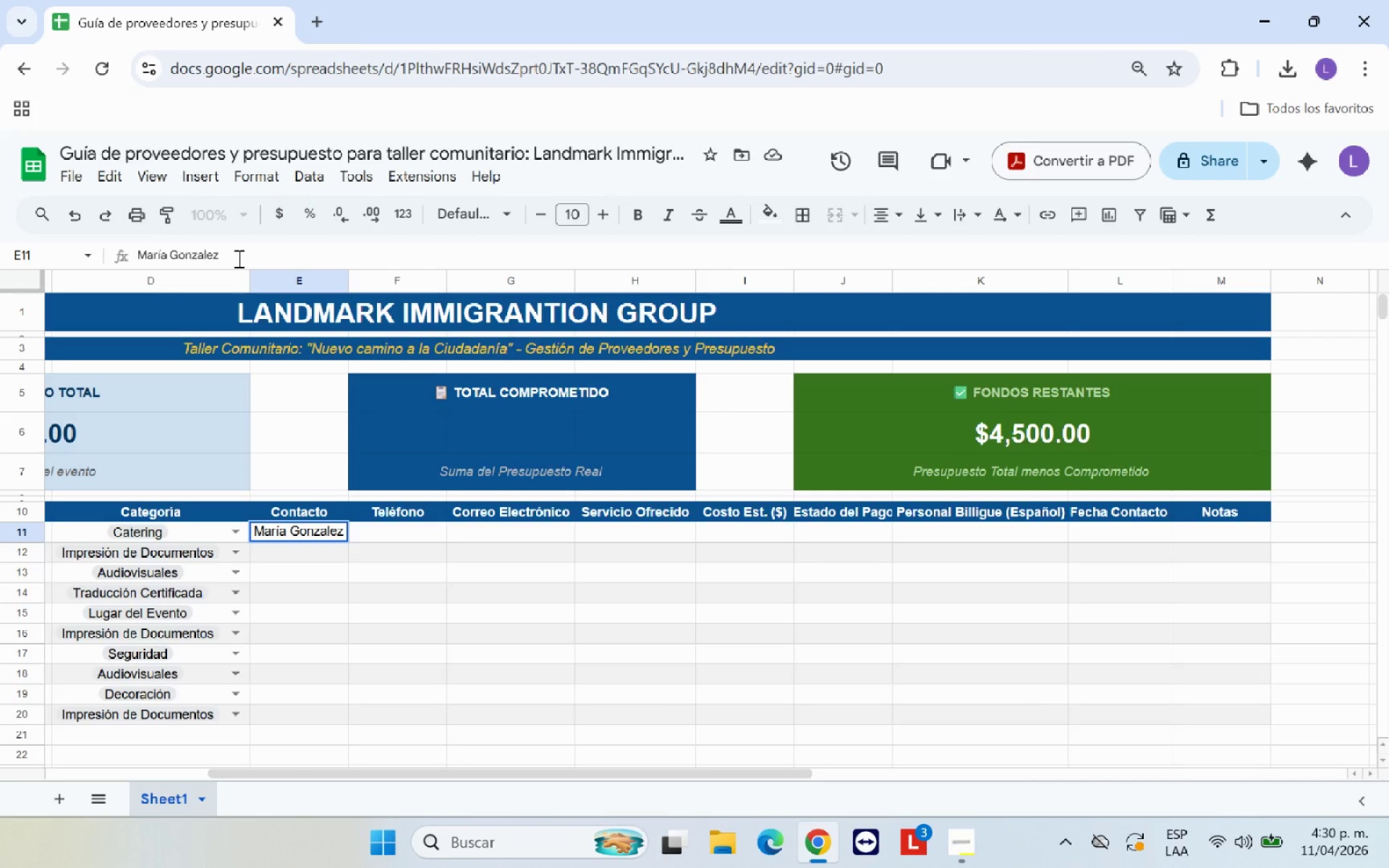 
key(Backspace)
 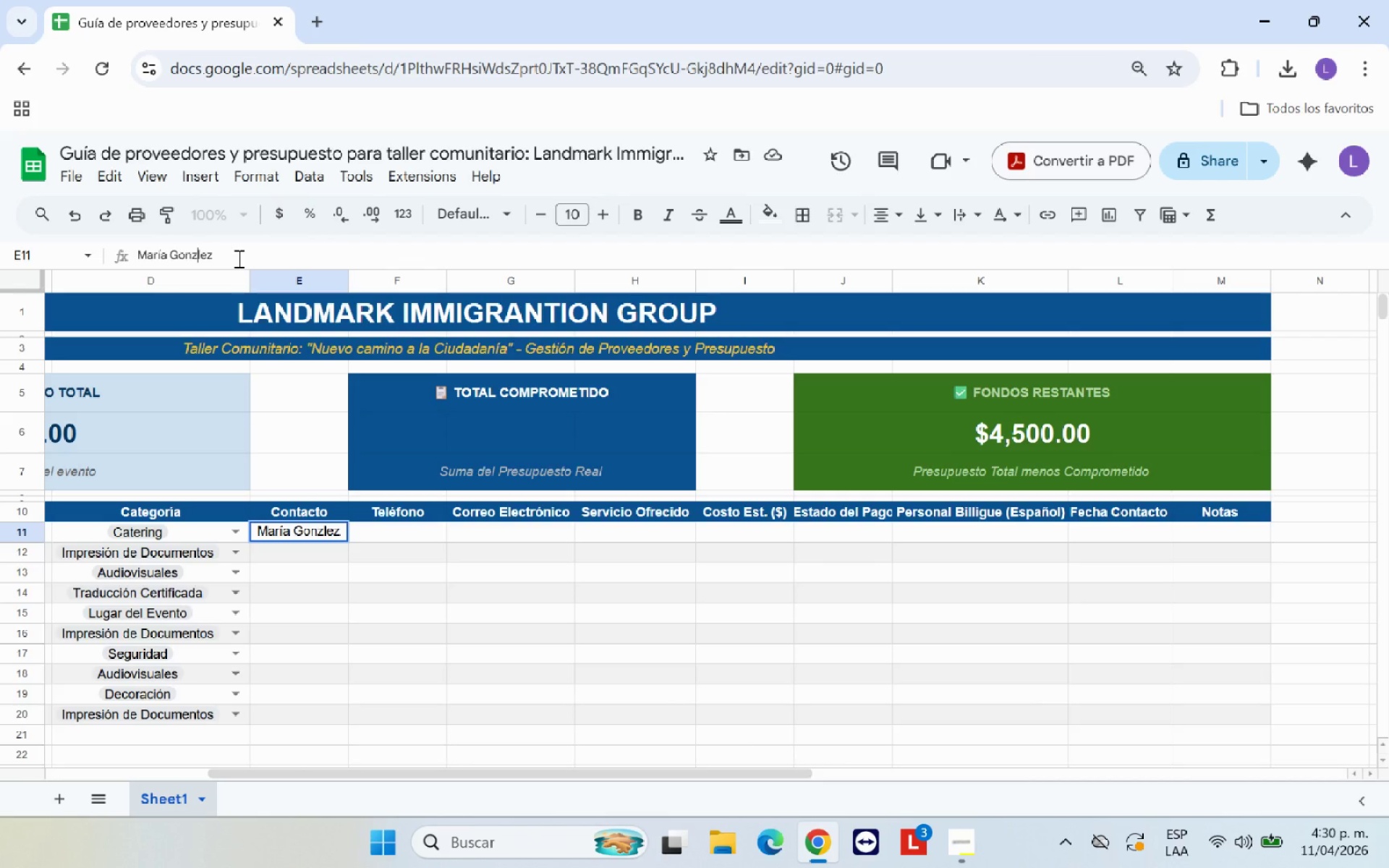 
hold_key(key=A, duration=0.33)
 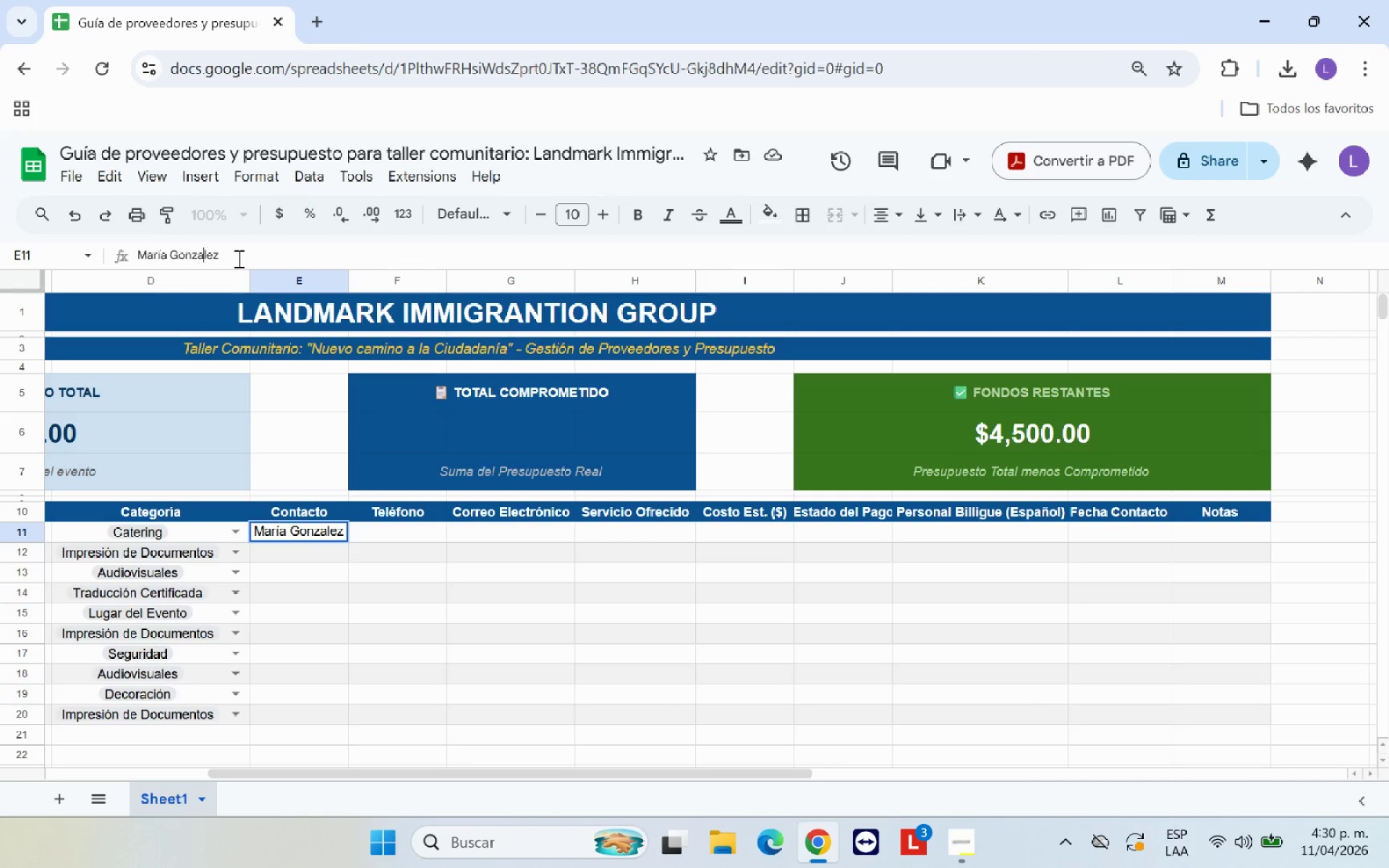 
key(Semicolon)
 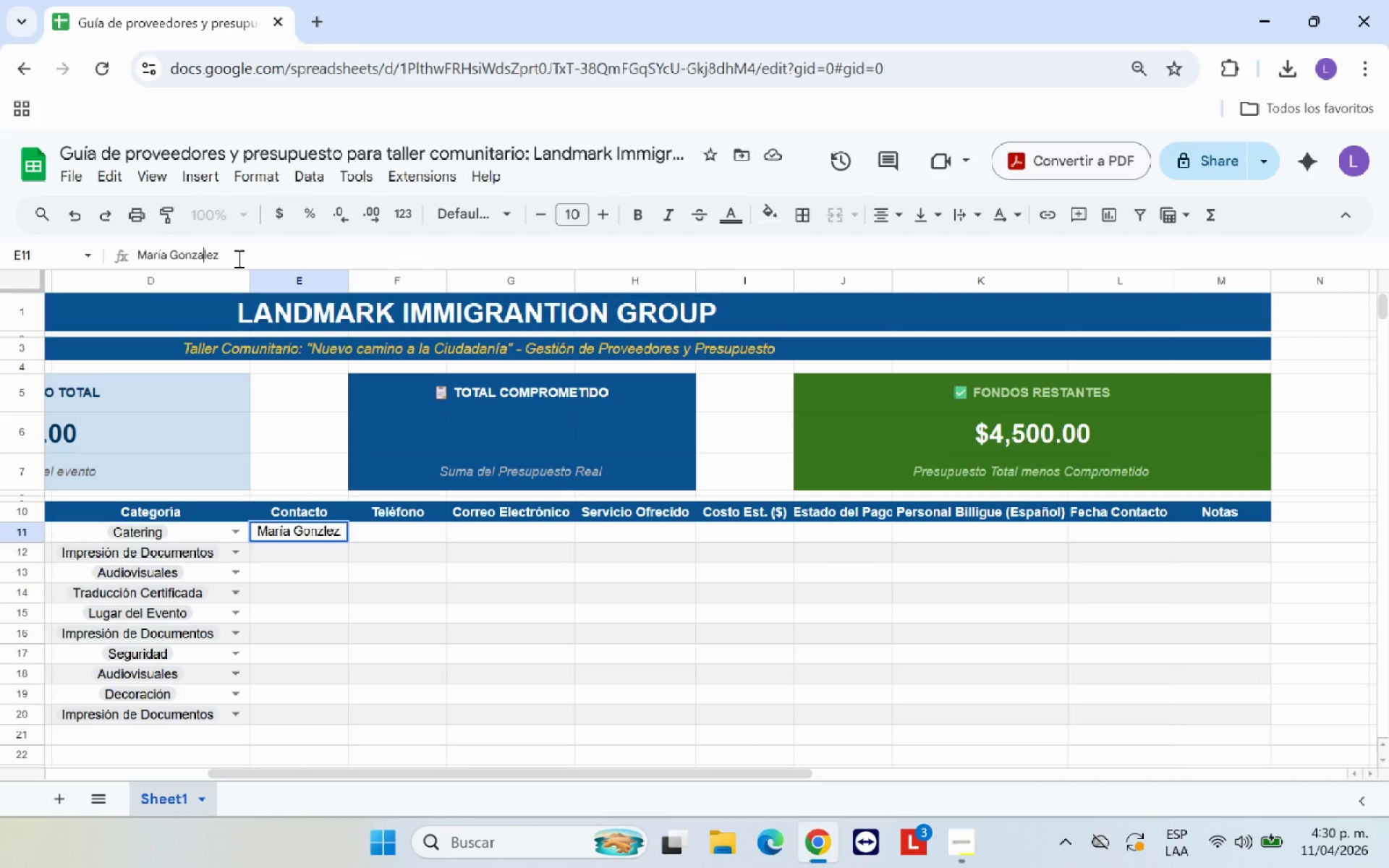 
key(Backspace)
 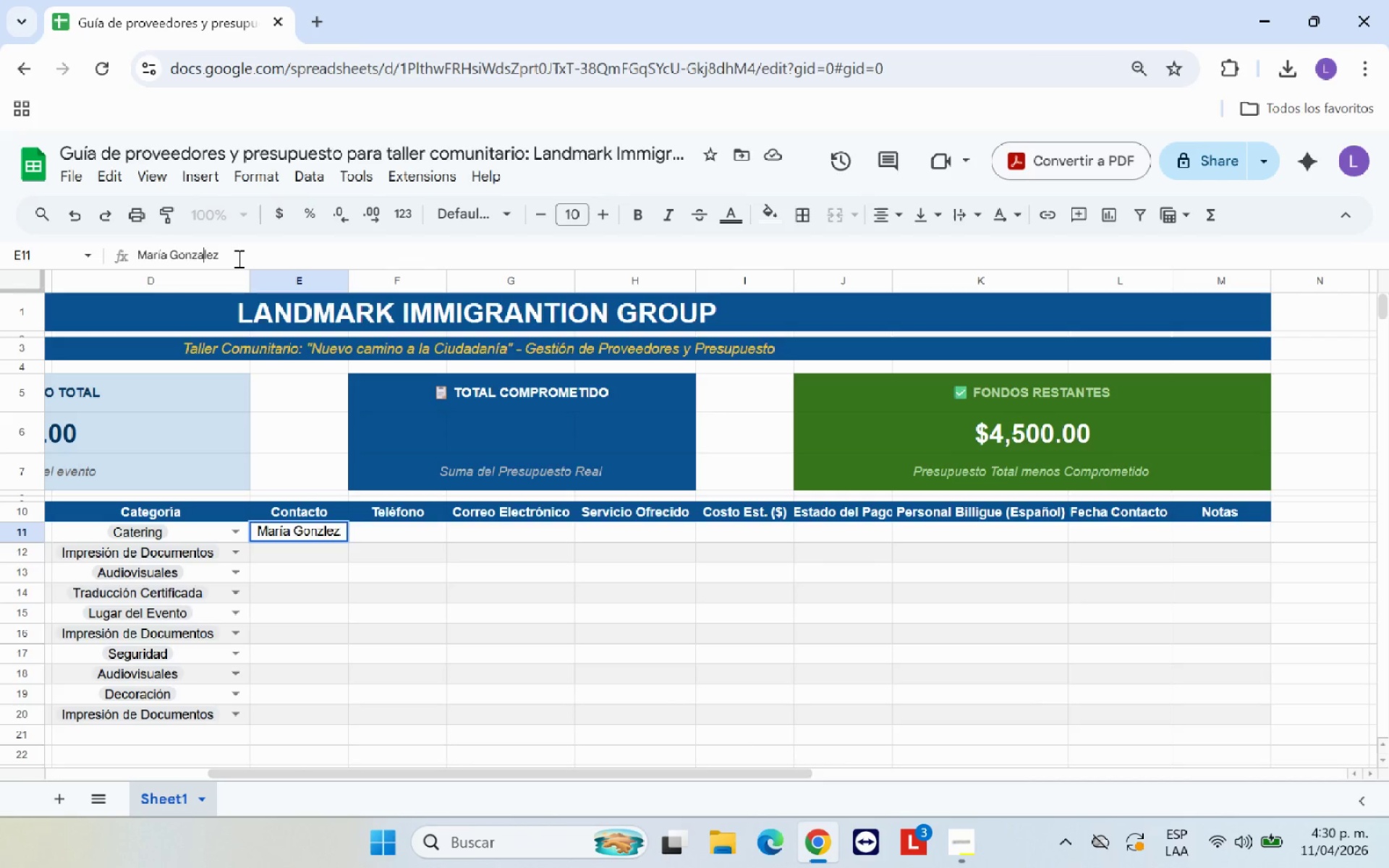 
hold_key(key=A, duration=0.31)
 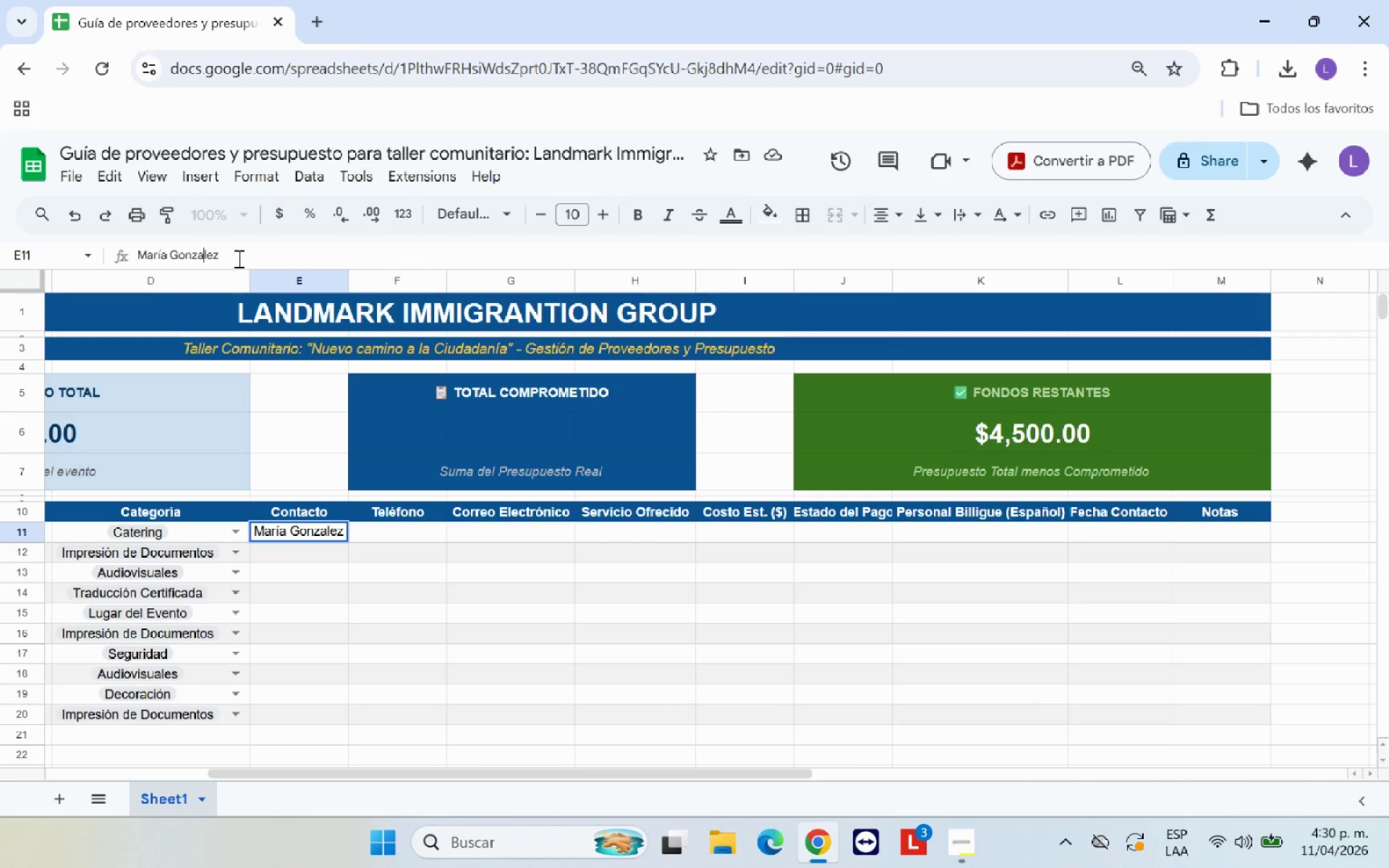 
key(Semicolon)
 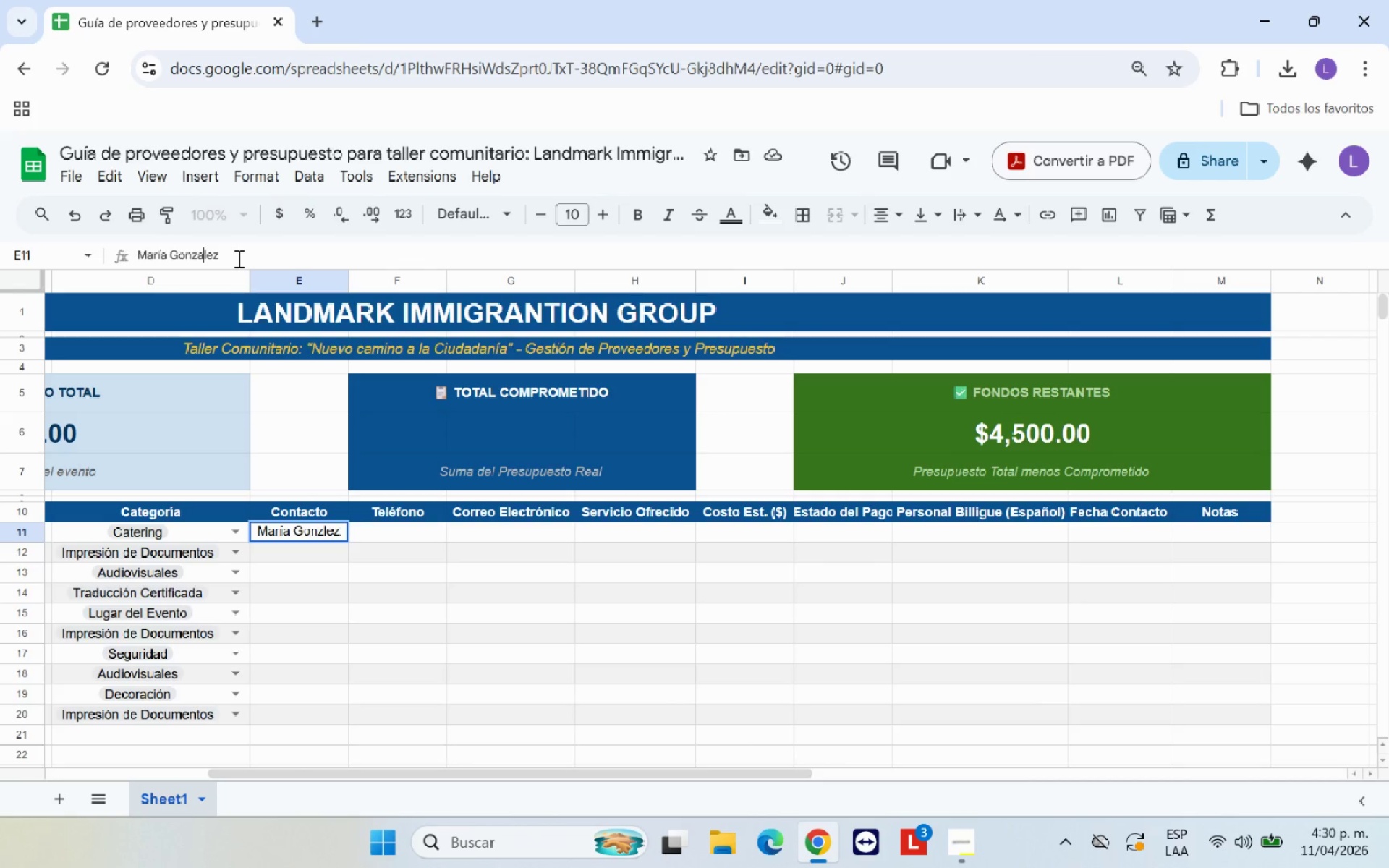 
key(Backspace)
 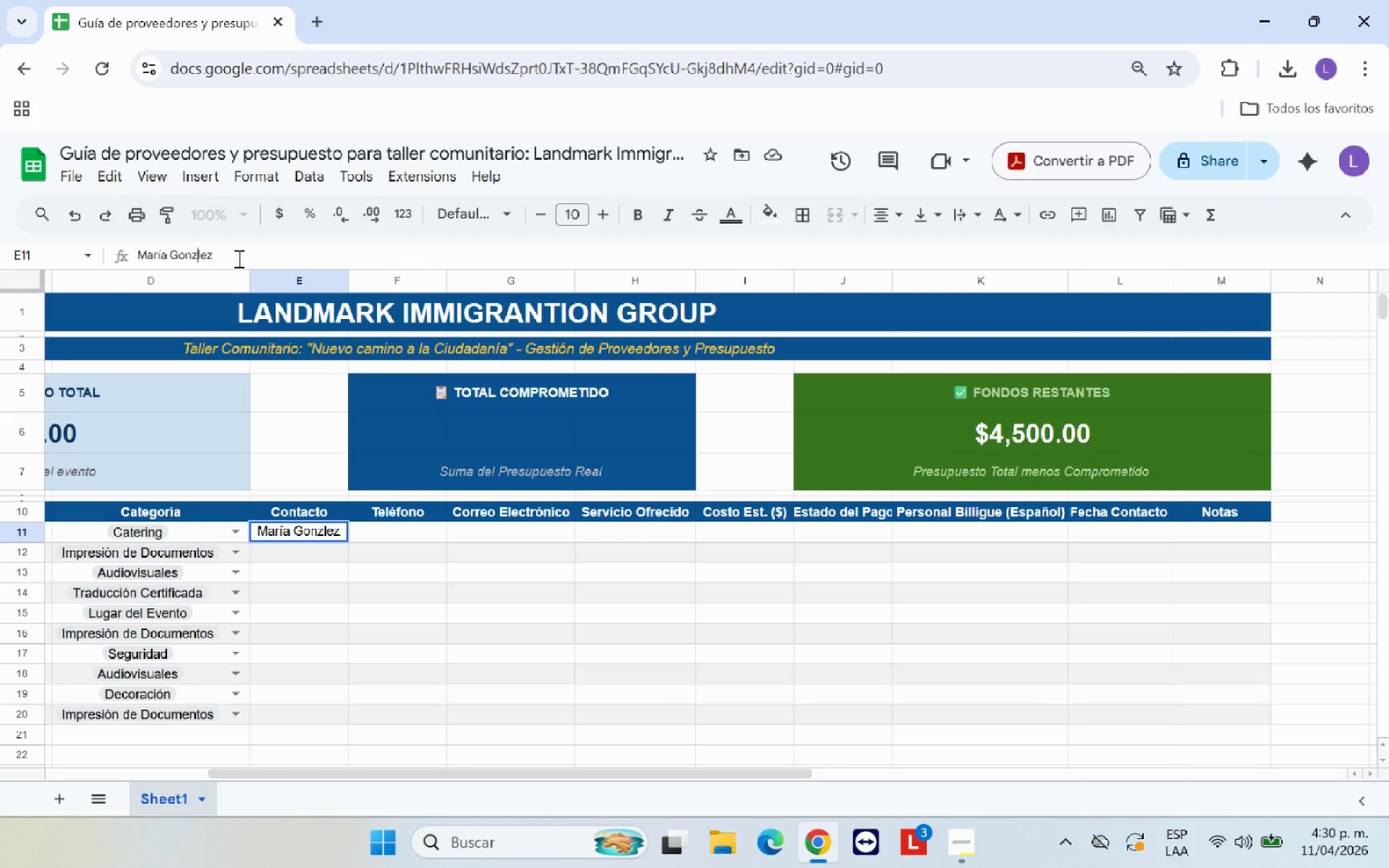 
hold_key(key=A, duration=0.31)
 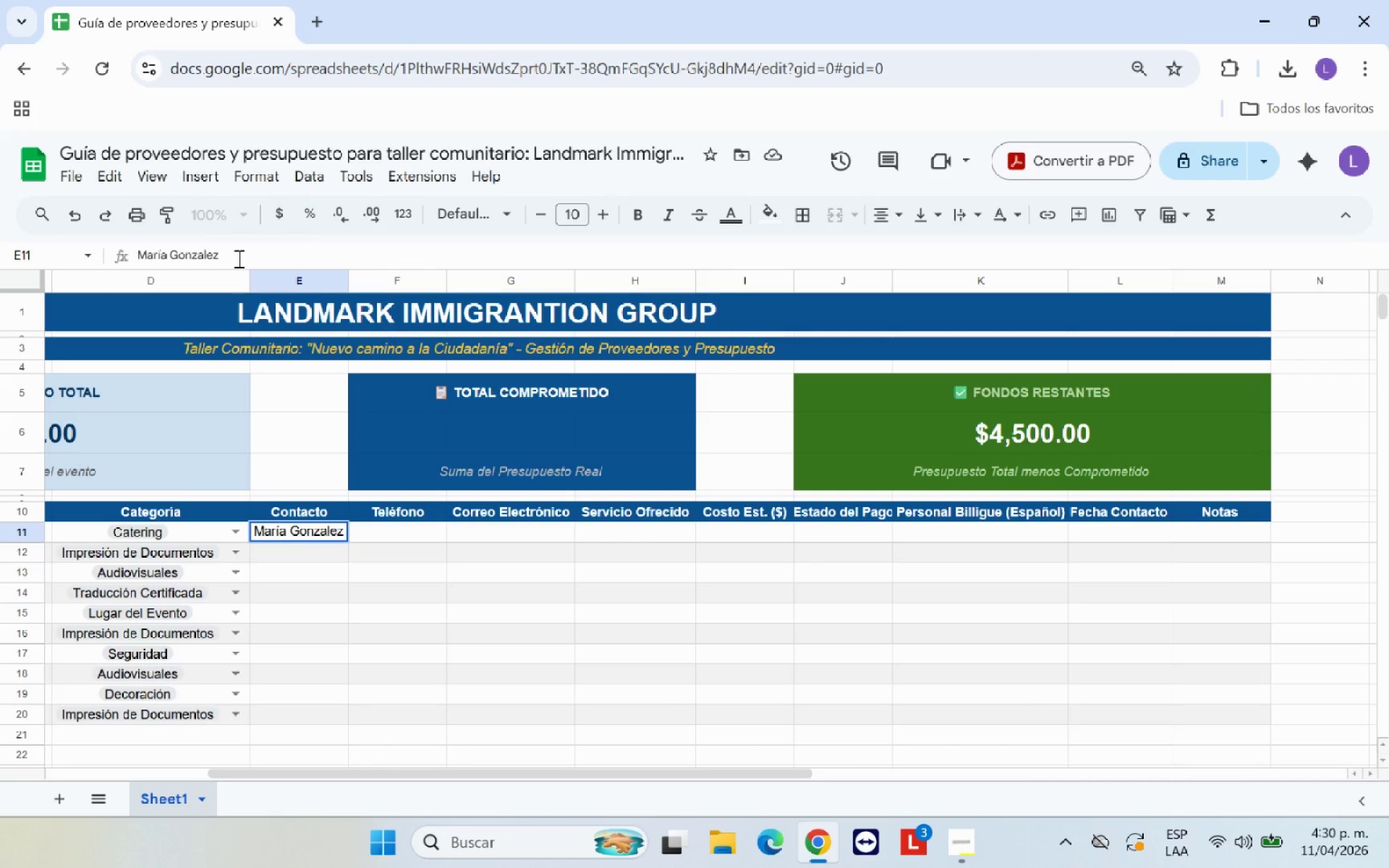 
key(Semicolon)
 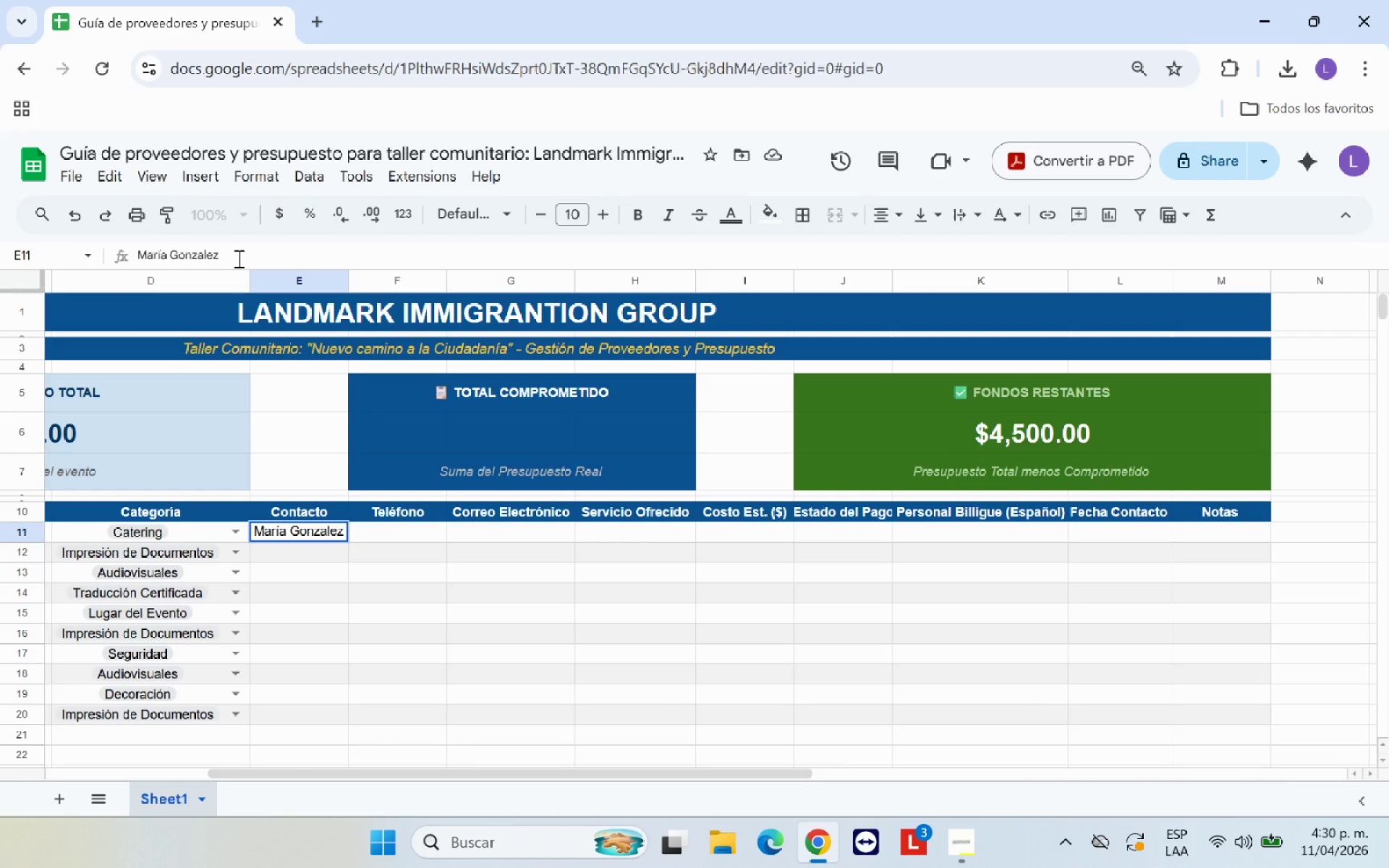 
key(Backspace)
 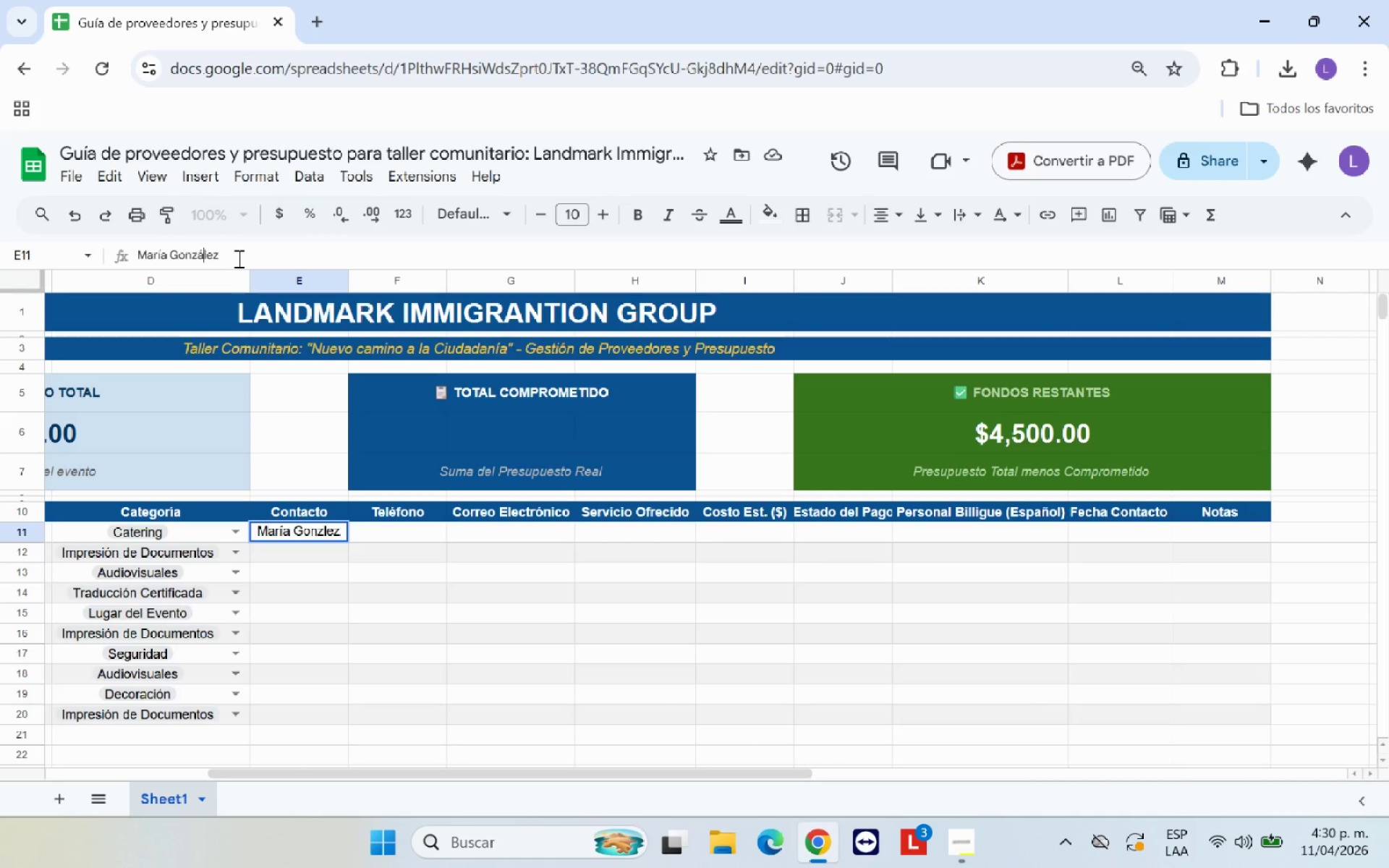 
hold_key(key=Semicolon, duration=0.33)
 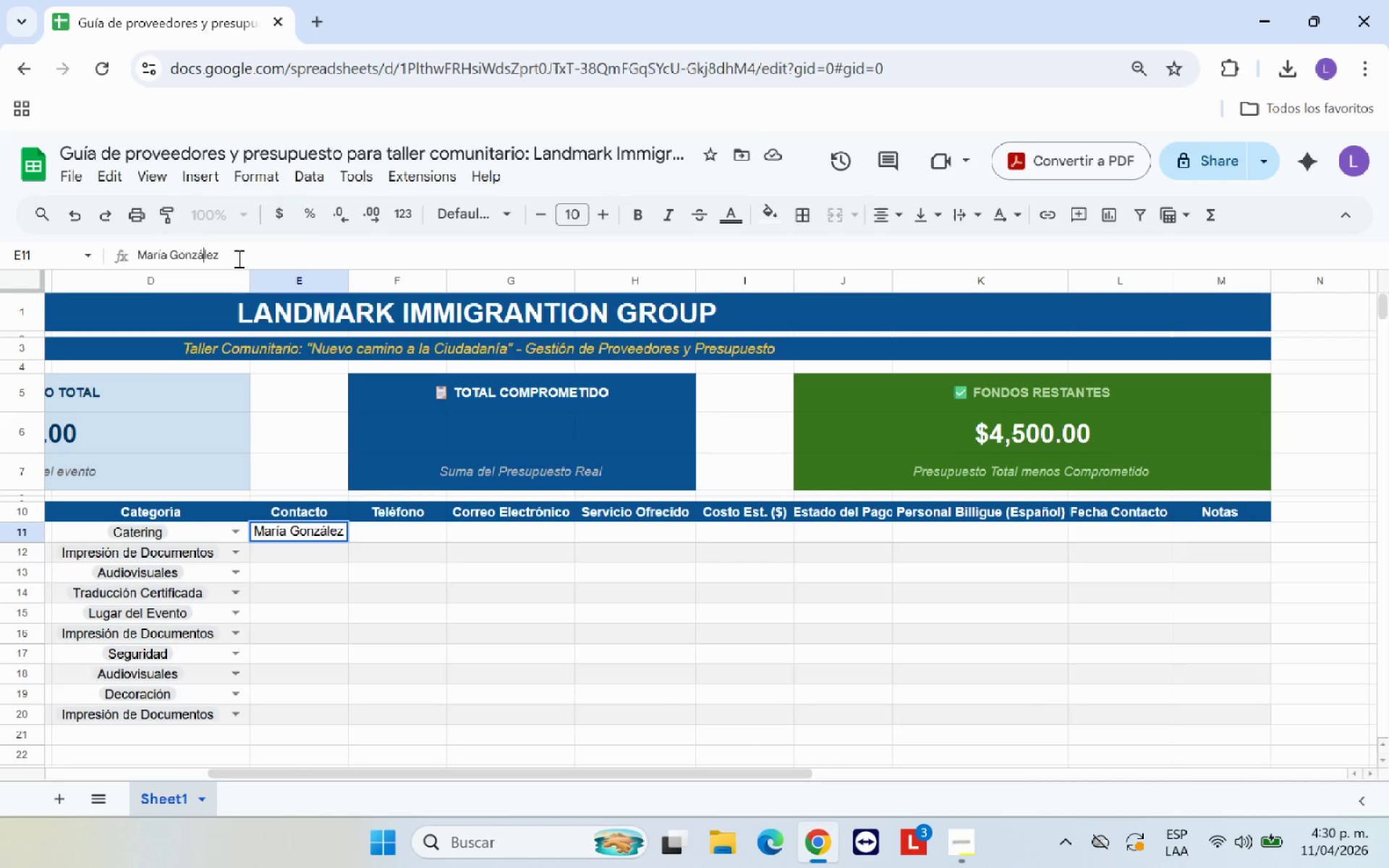 
key(A)
 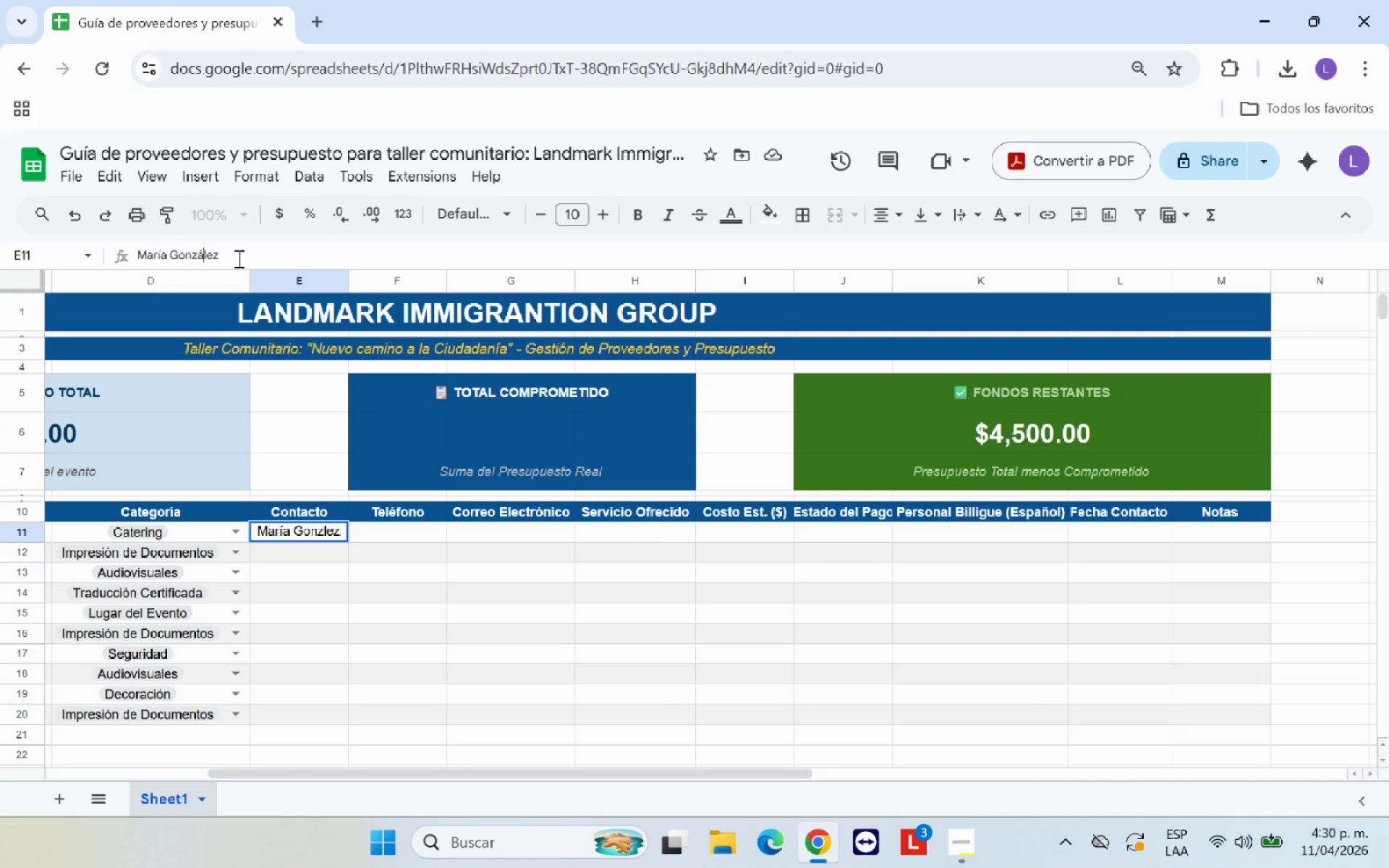 
key(Enter)
 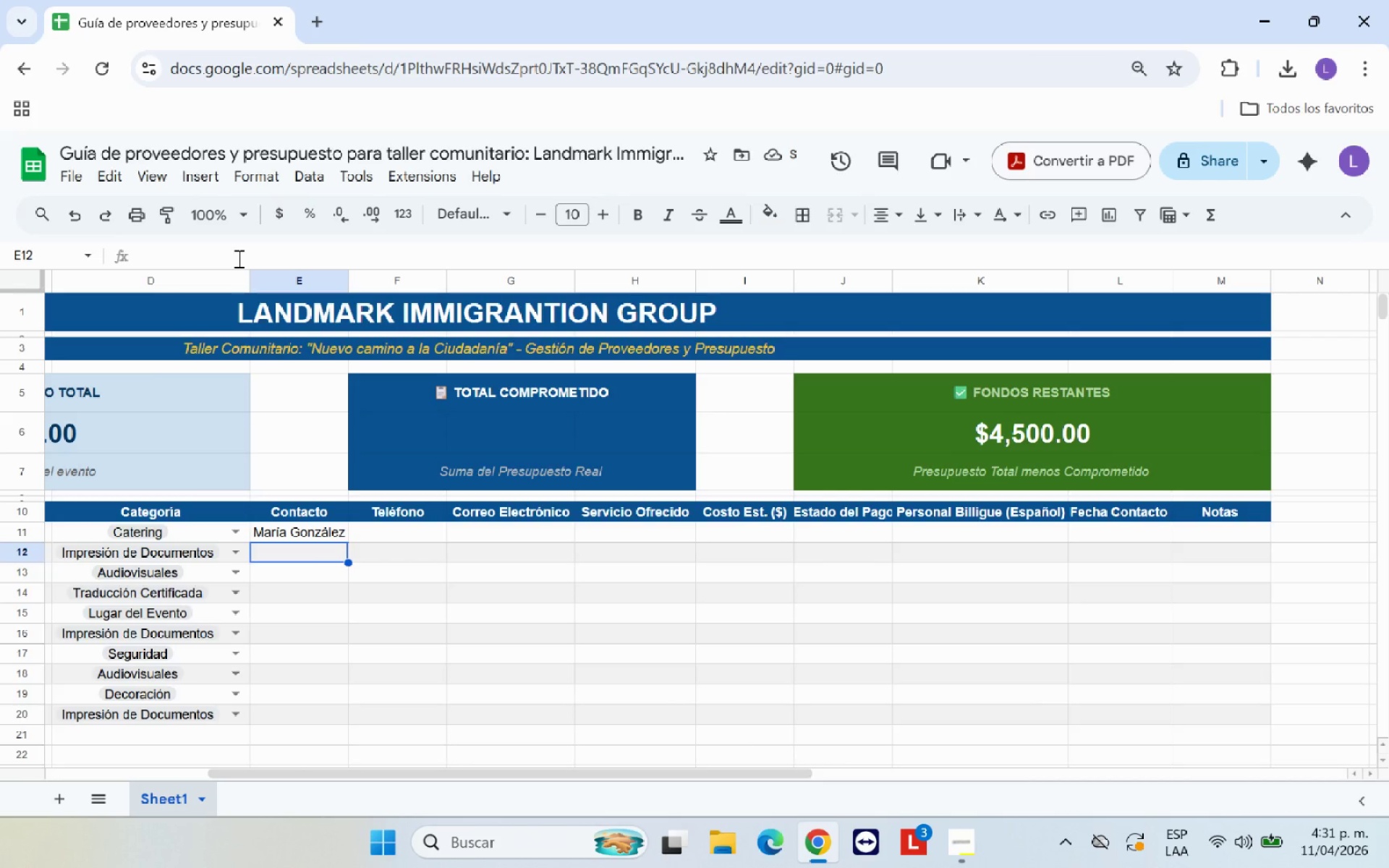 
type(Carlos Rivera)
 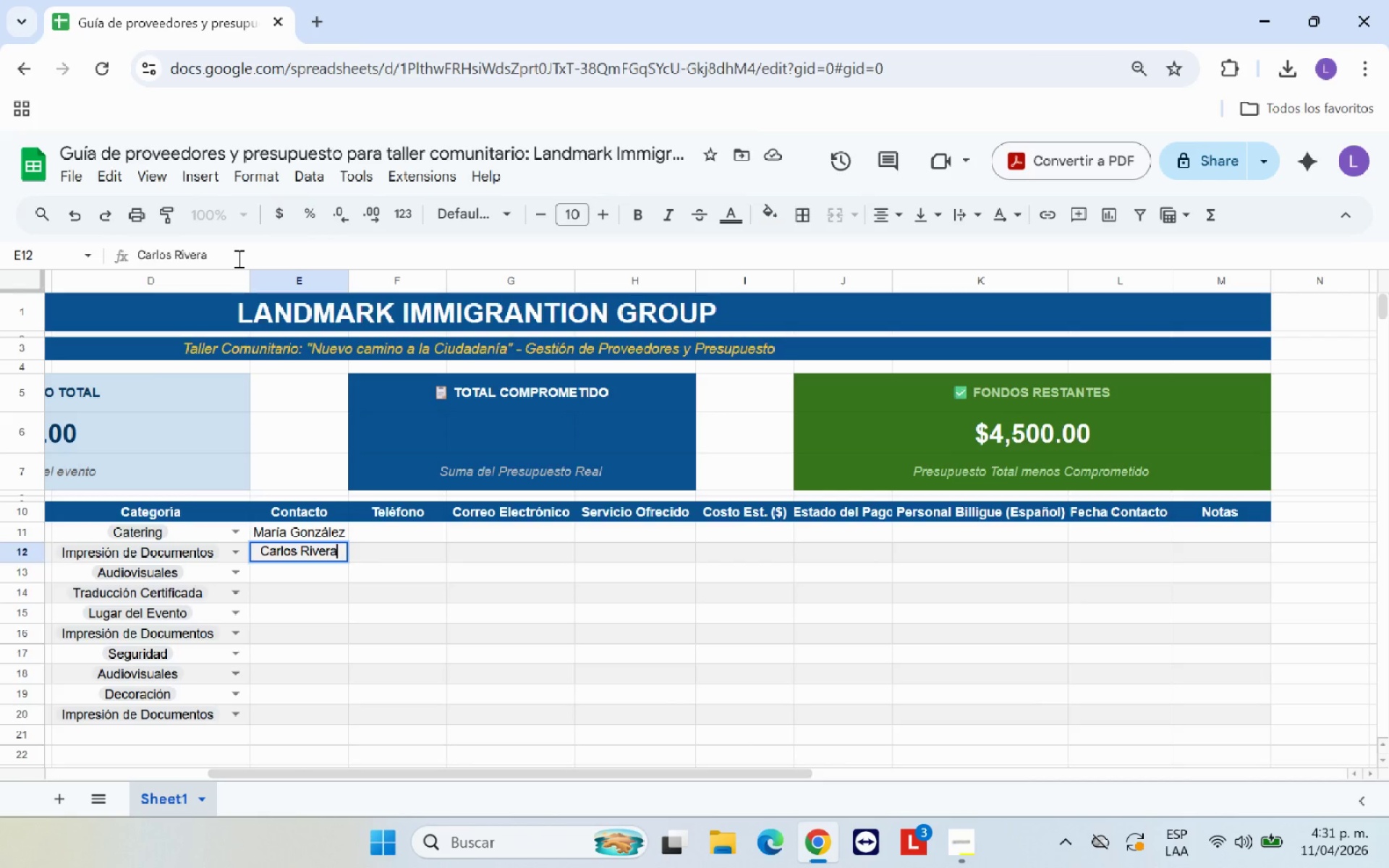 
key(Enter)
 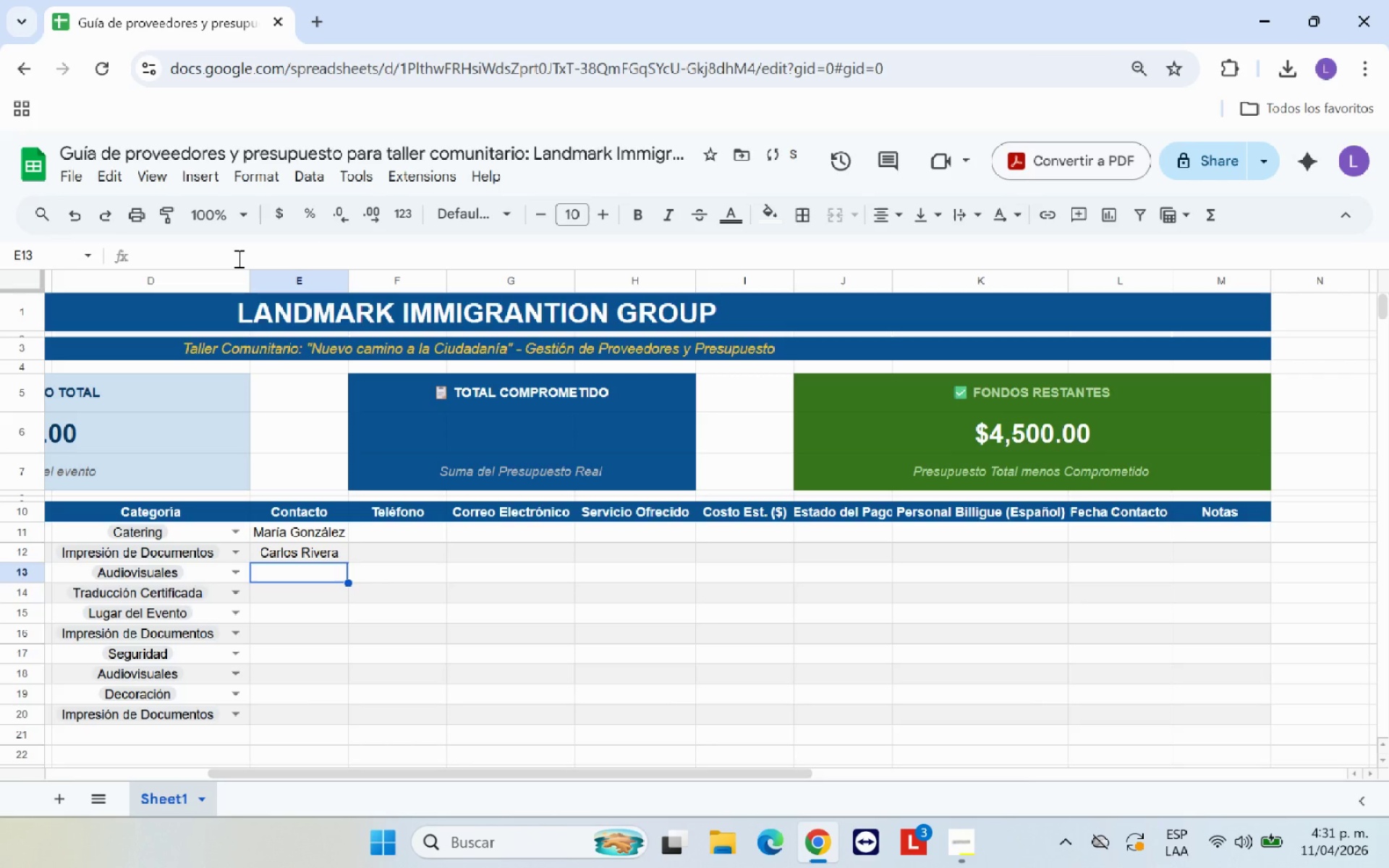 
type(Jennifer Lee)
 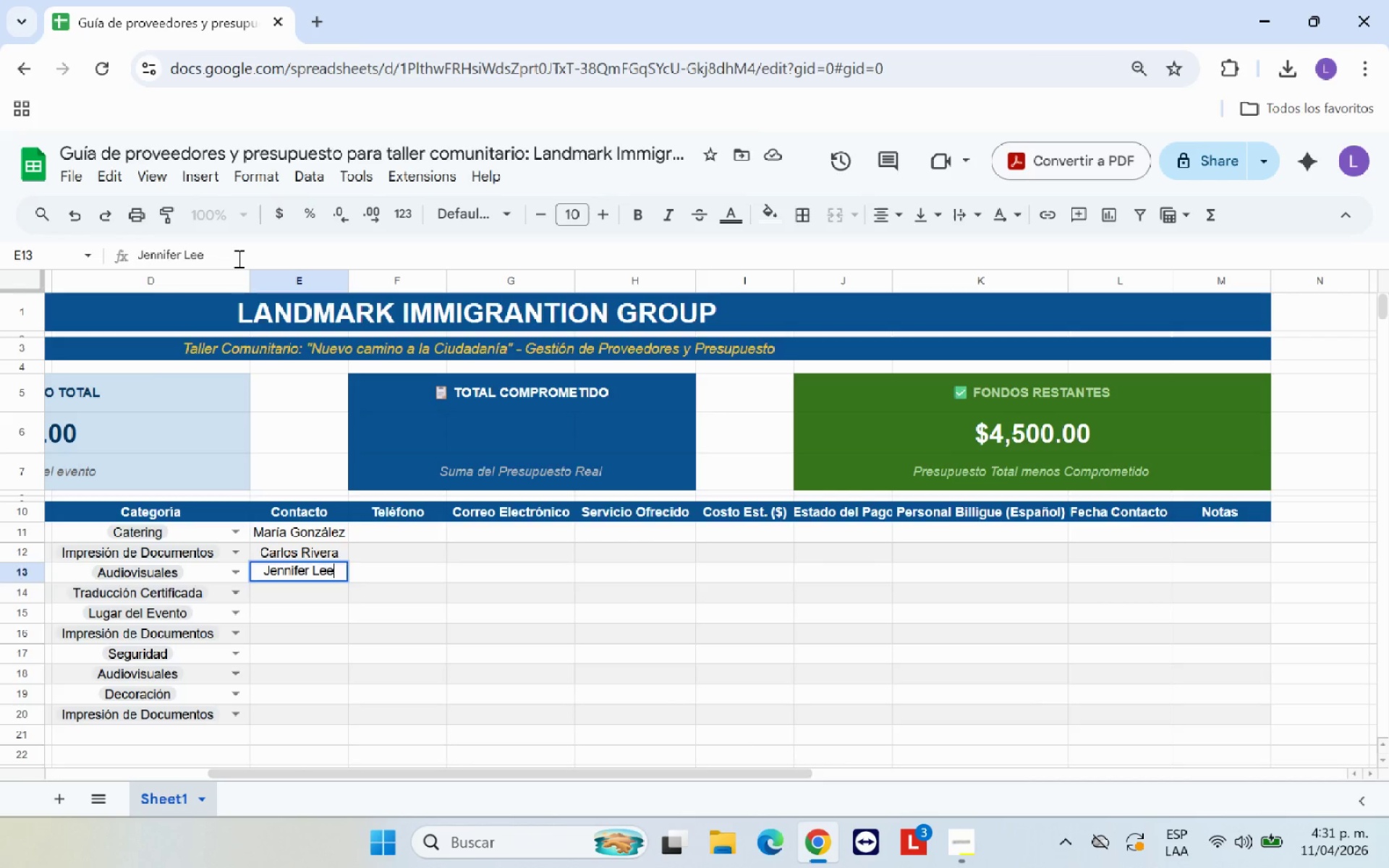 
key(Enter)
 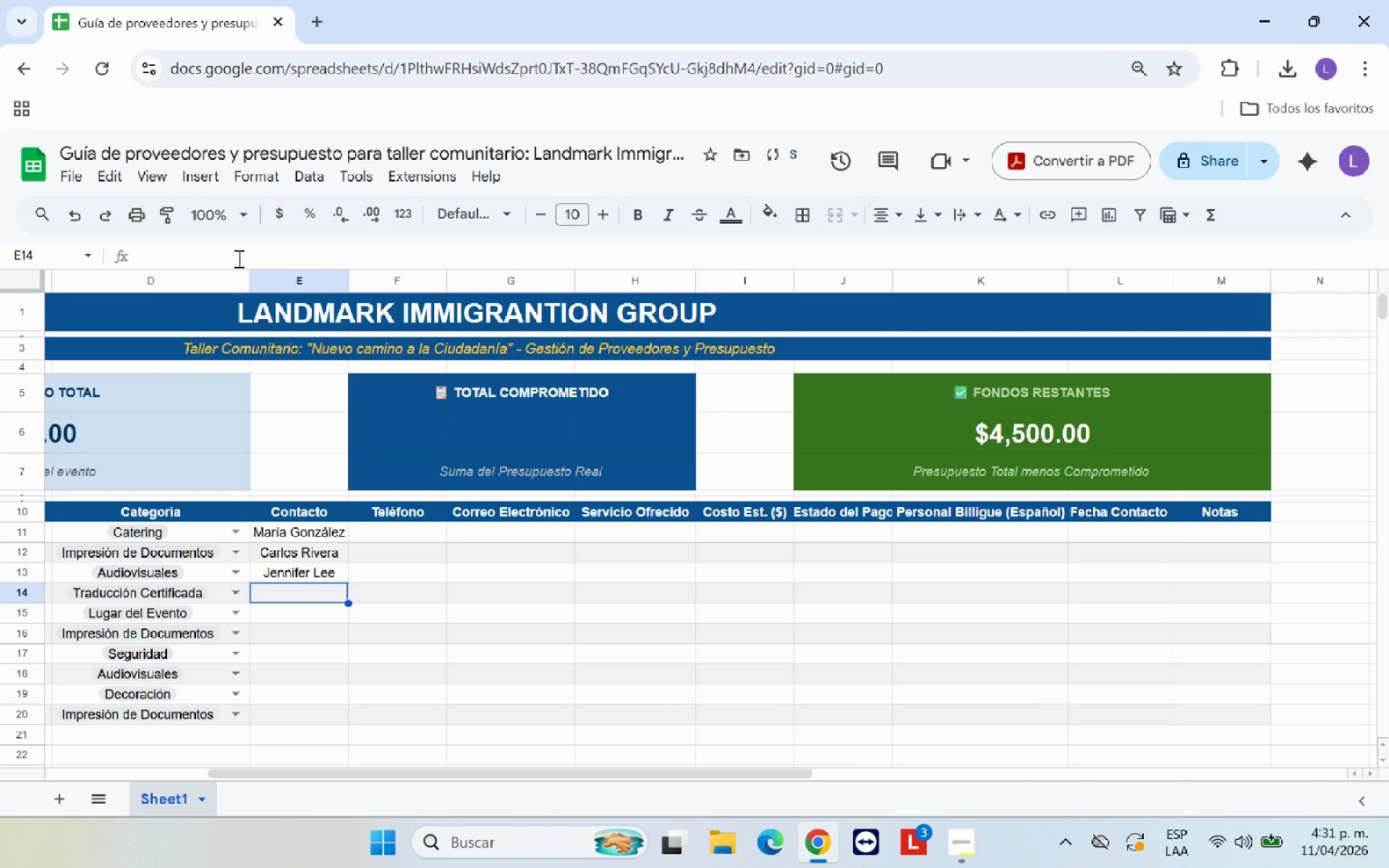 
type(Ana Martinez)
 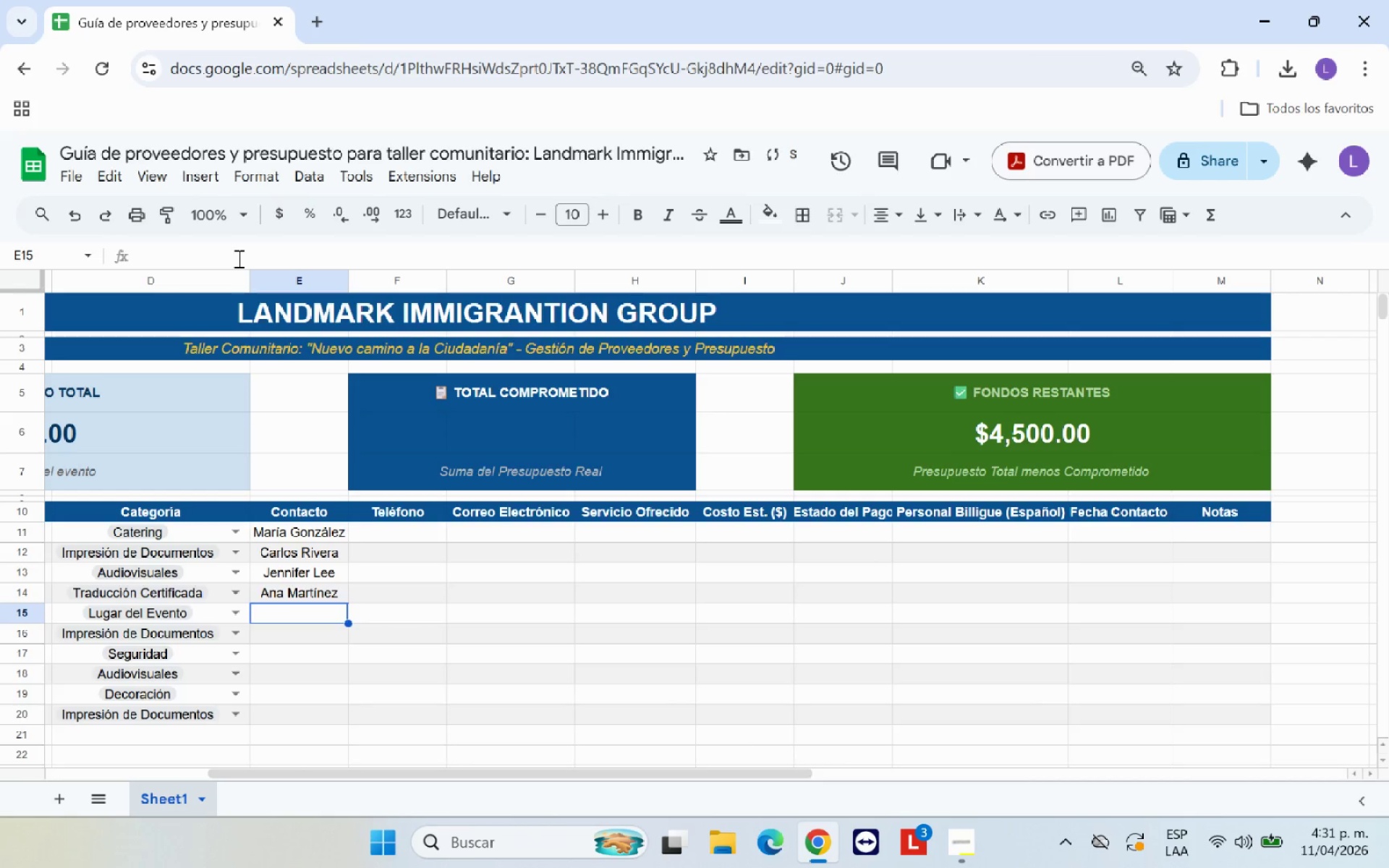 
hold_key(key=Semicolon, duration=0.34)
 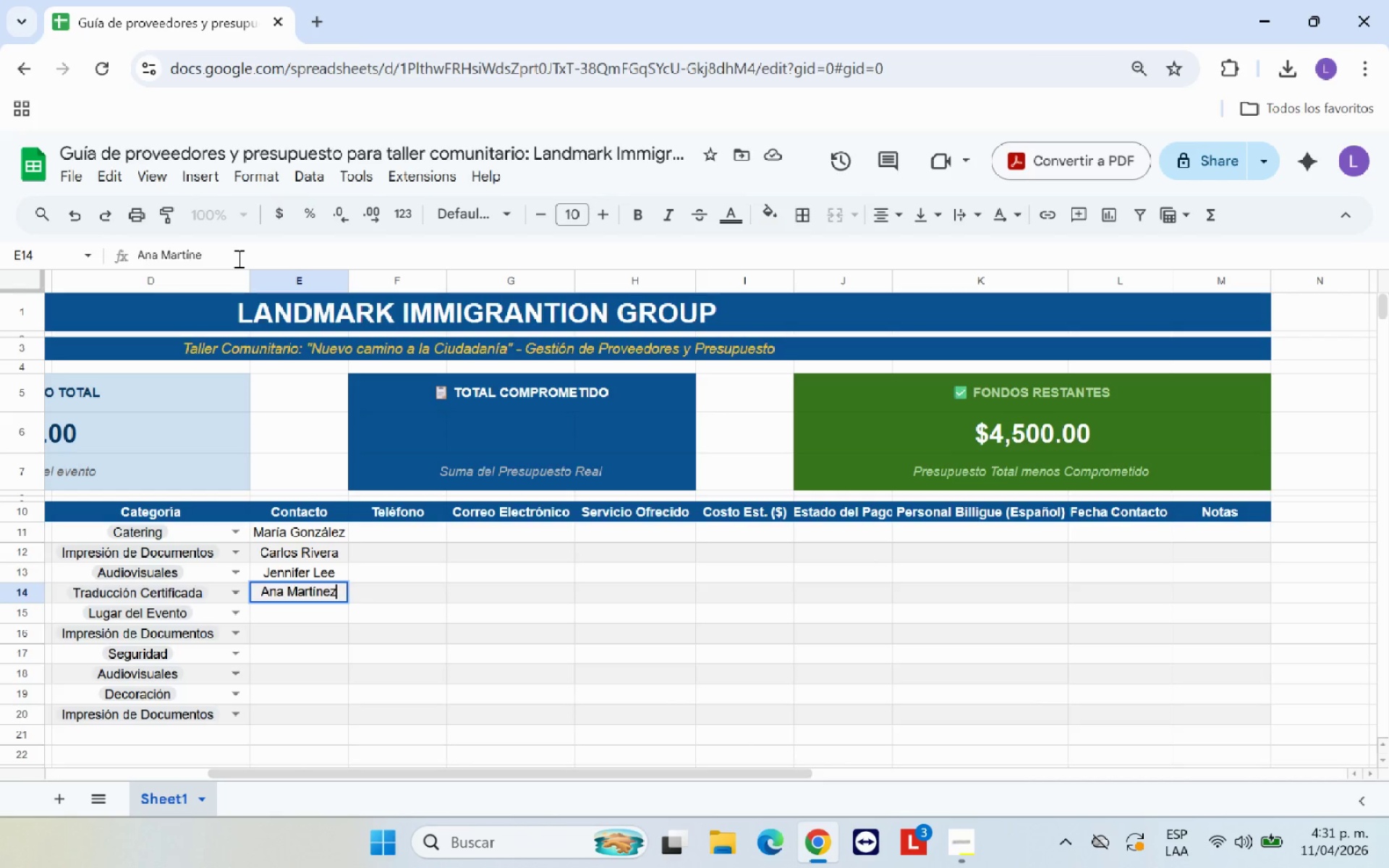 
key(Enter)
 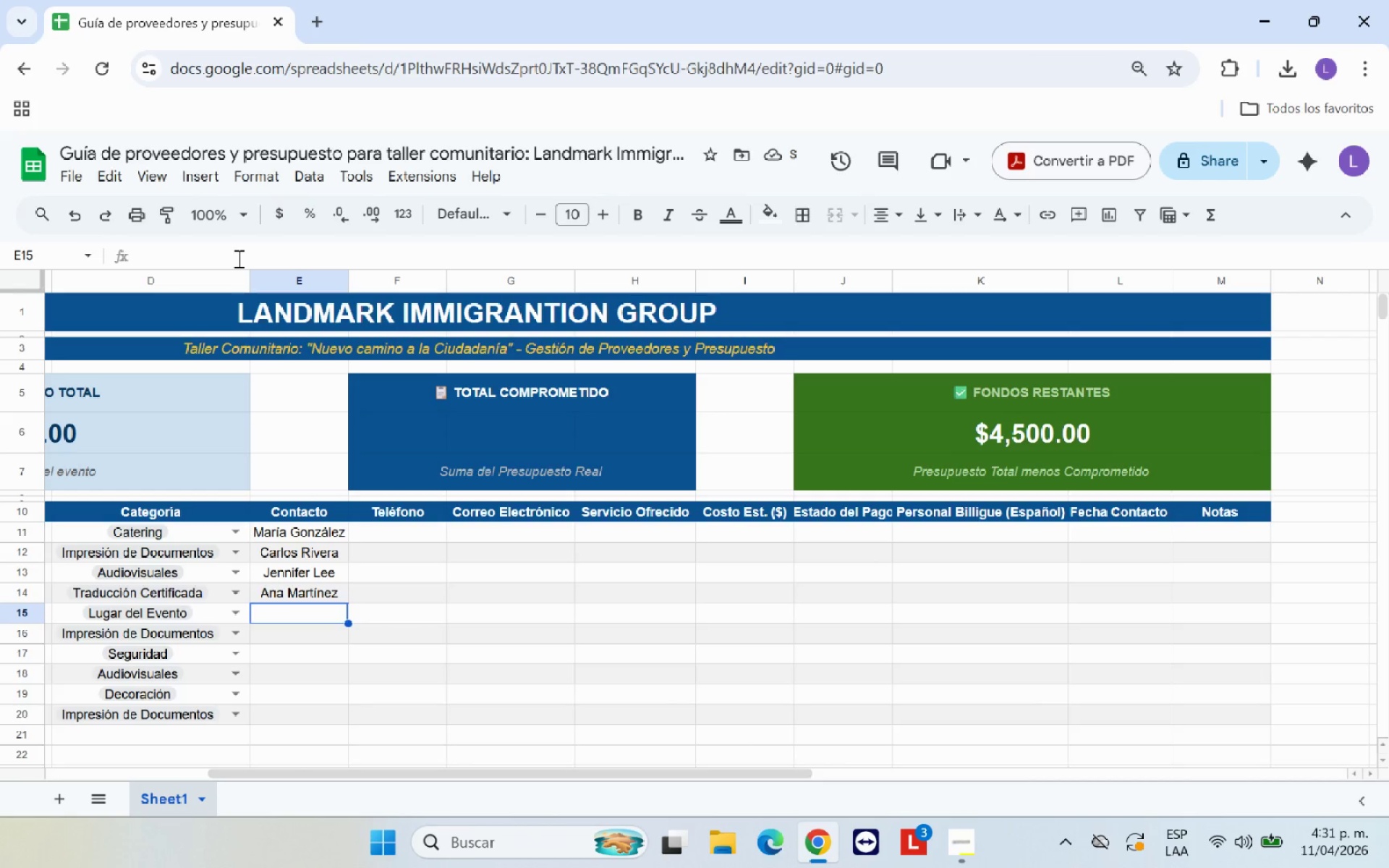 
type(Robert Thompson)
 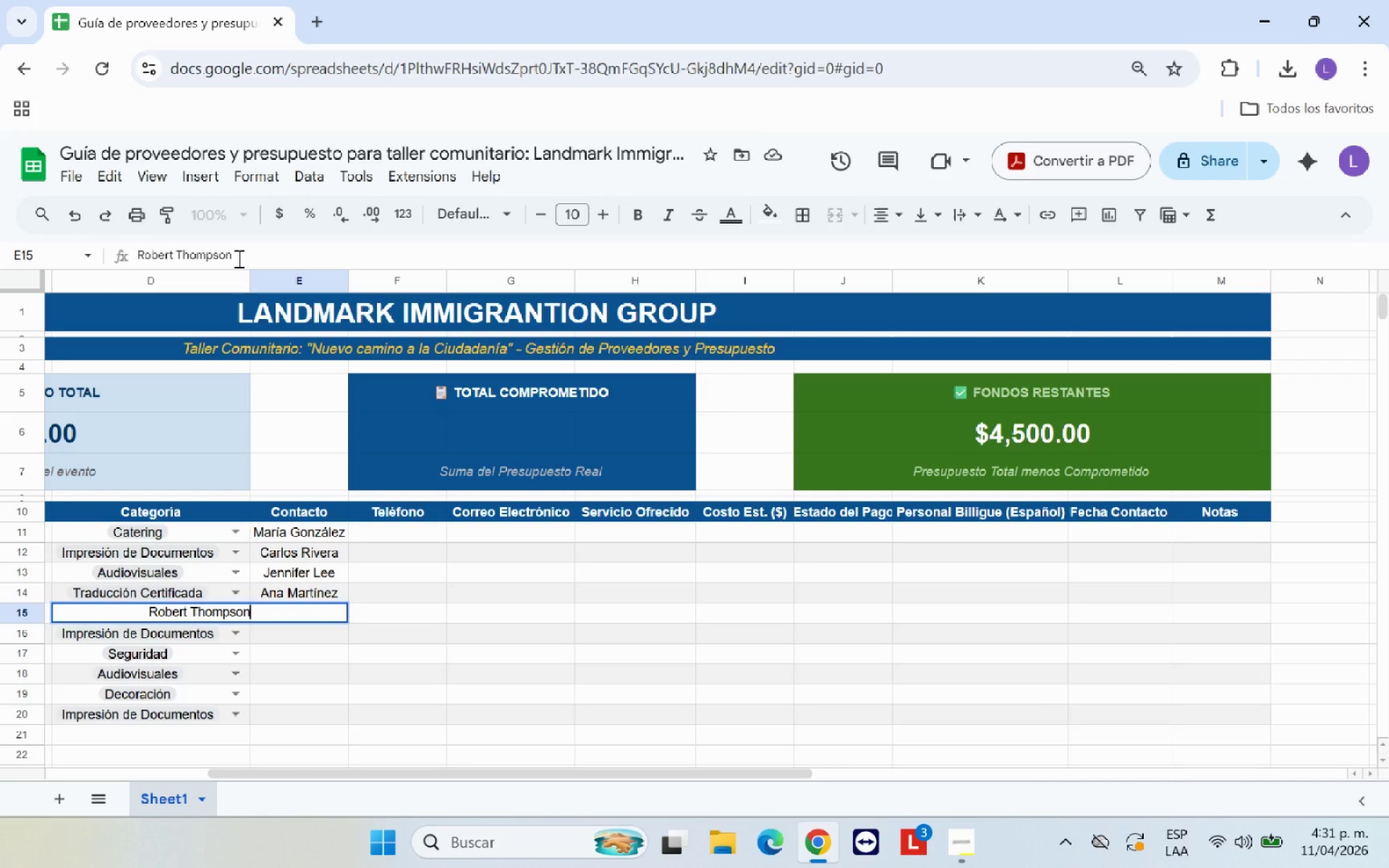 
key(Enter)
 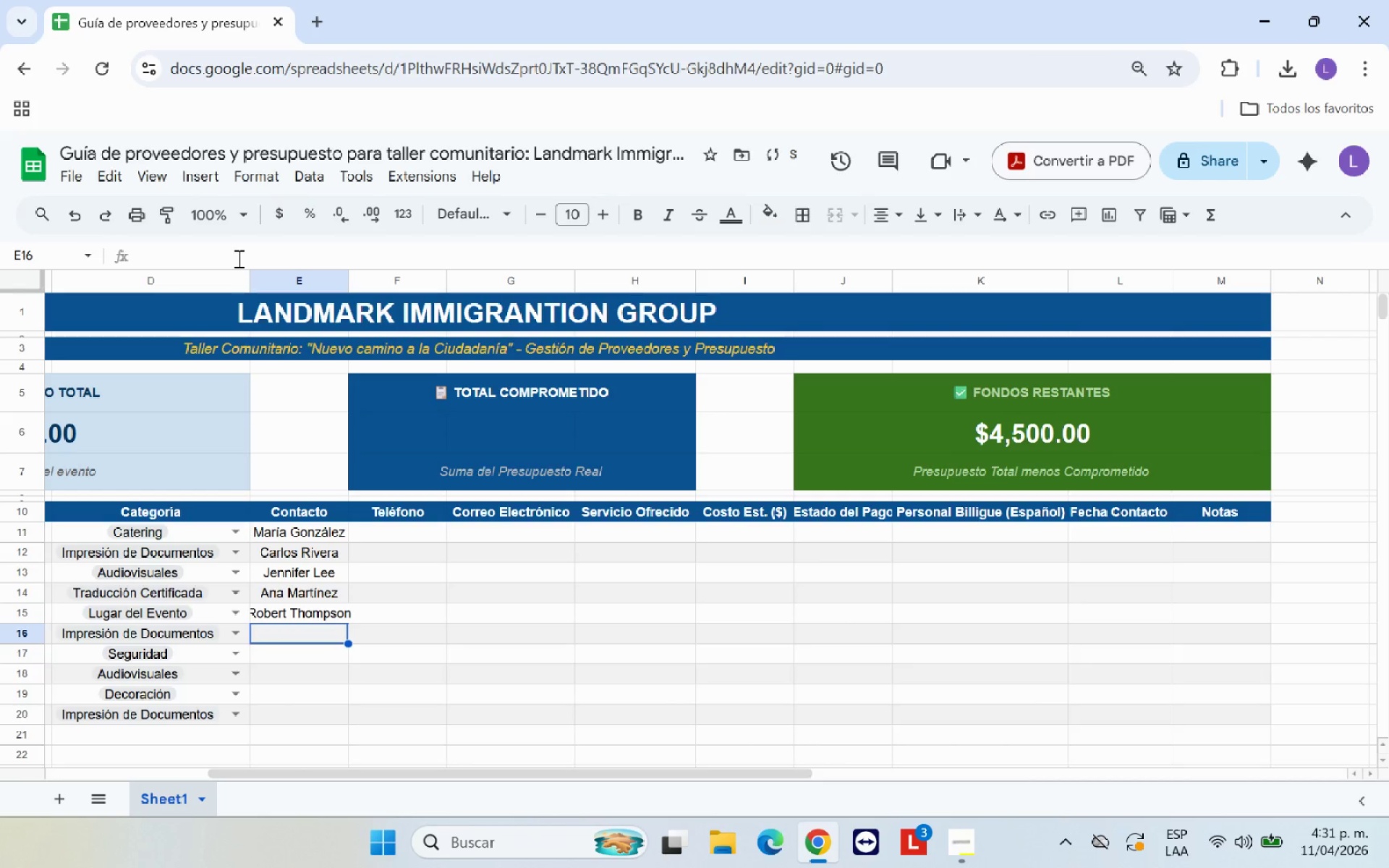 
type(Lisa Chen )
 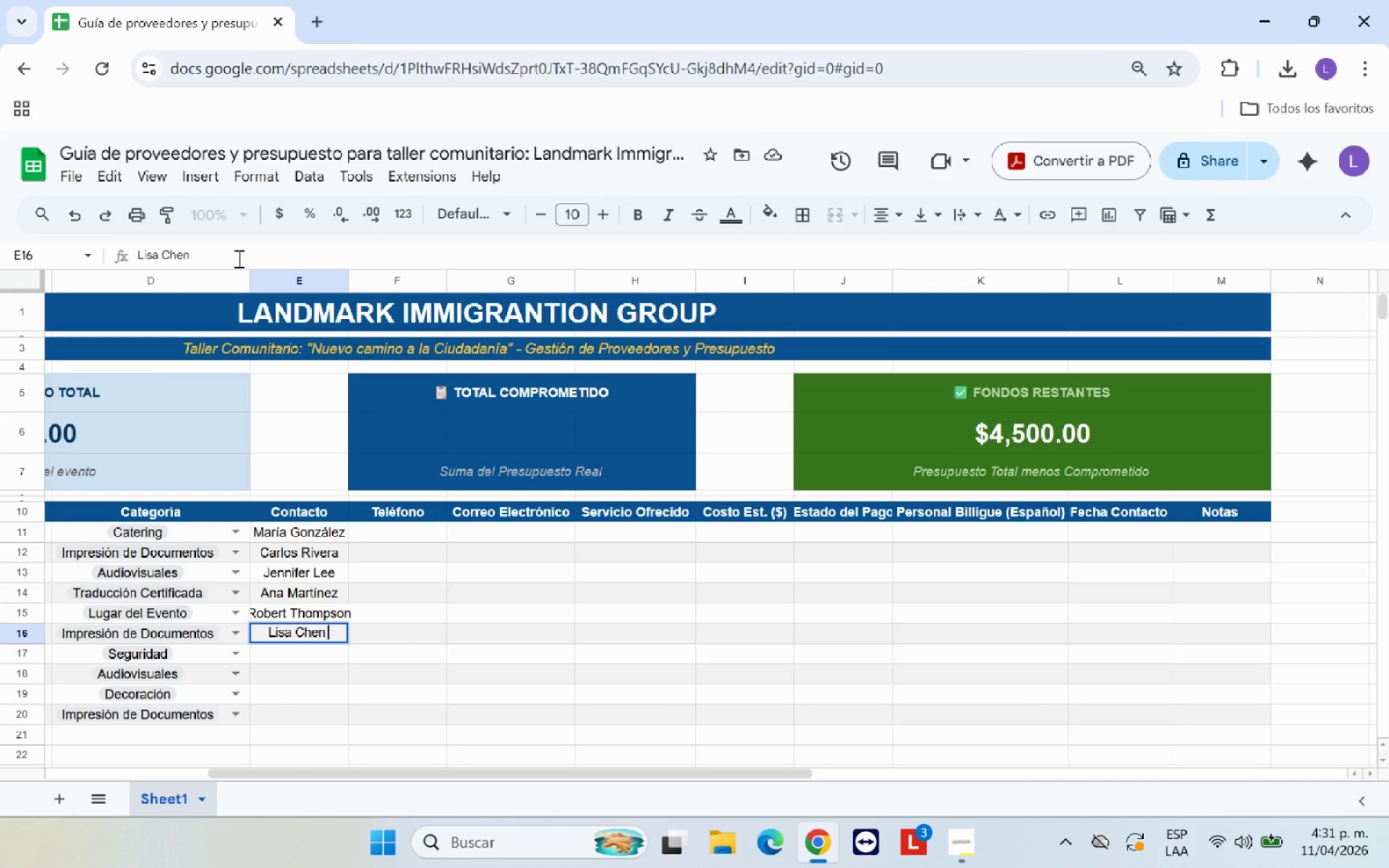 
key(Enter)
 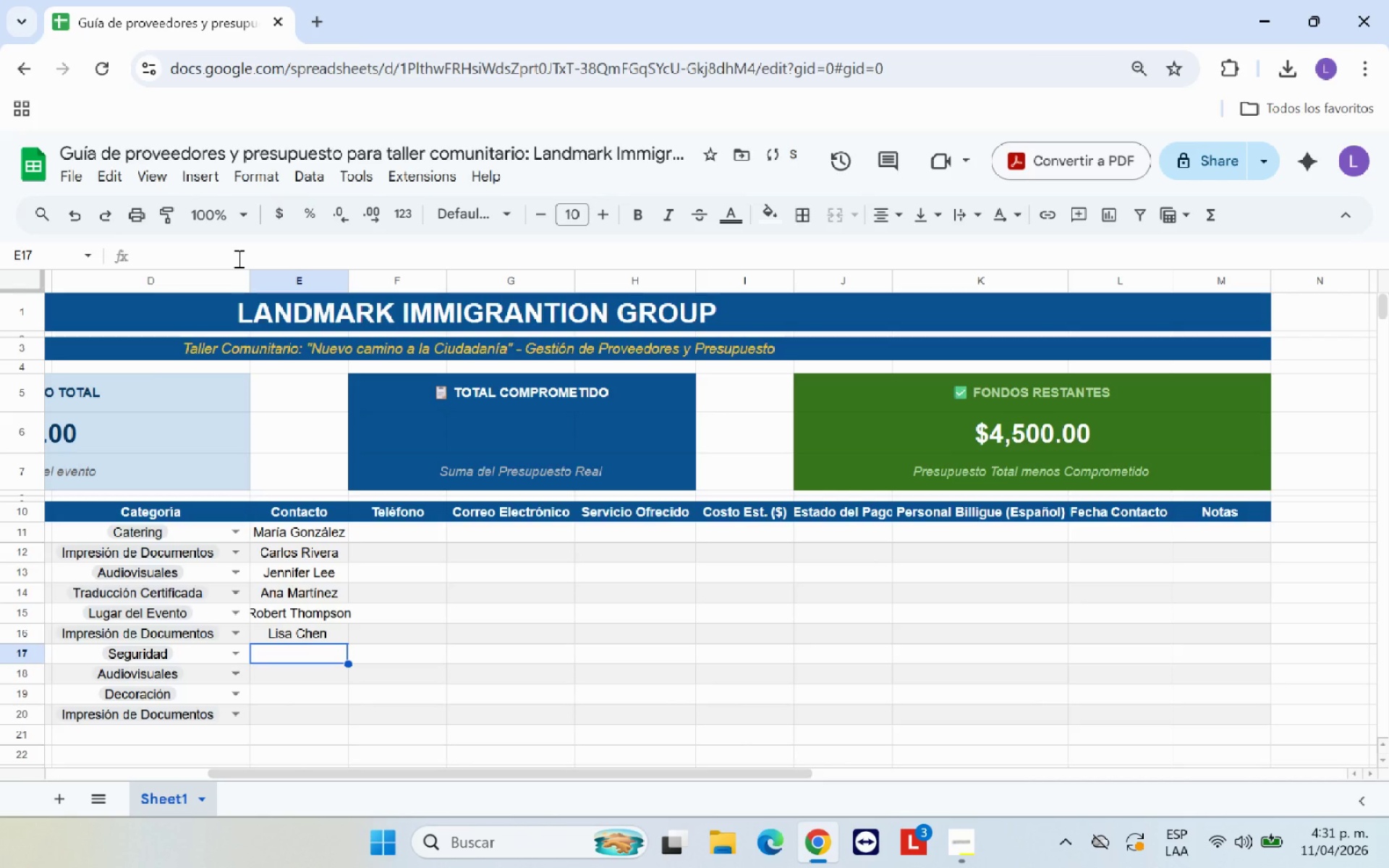 
key(ArrowUp)
 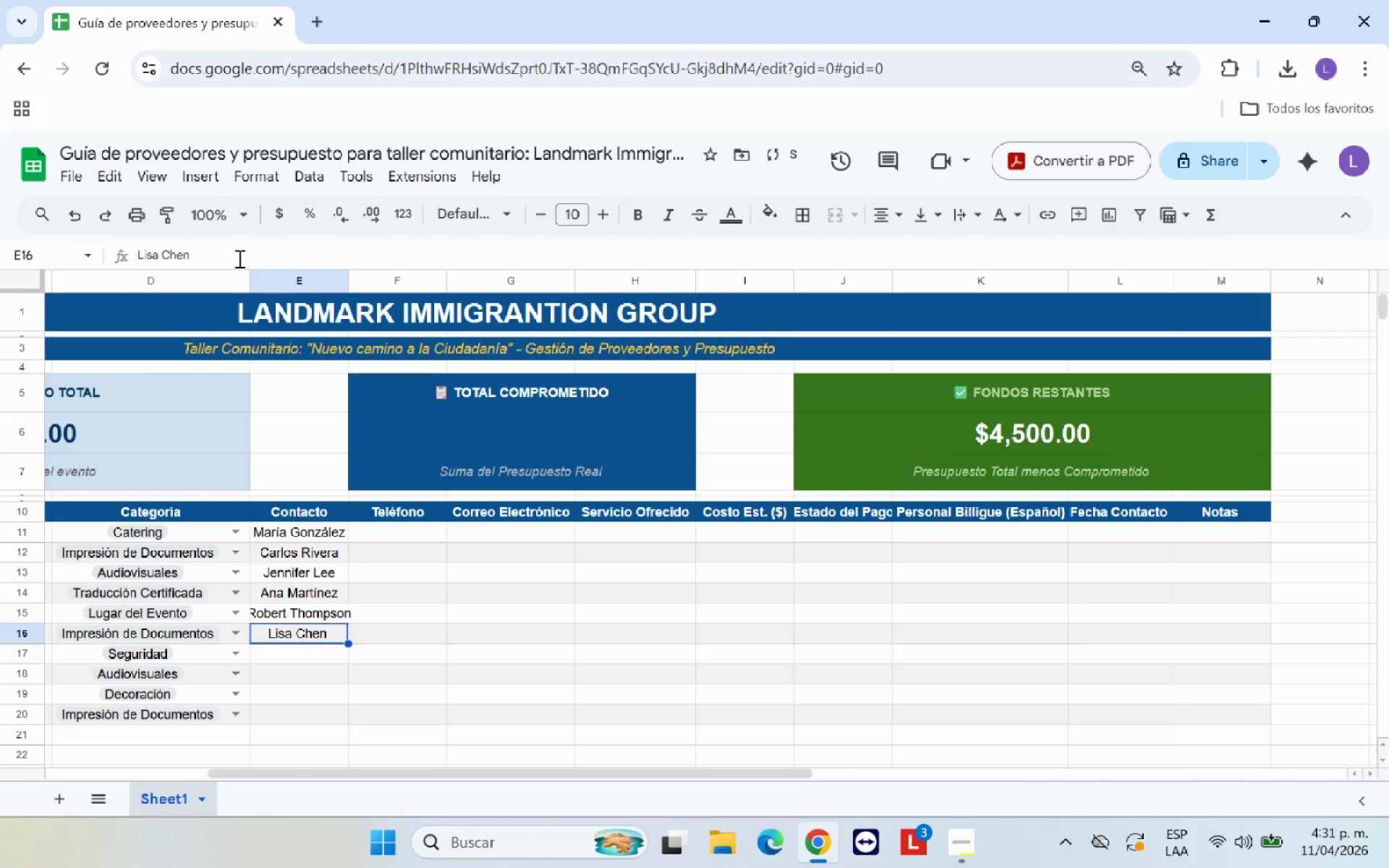 
left_click([238, 258])
 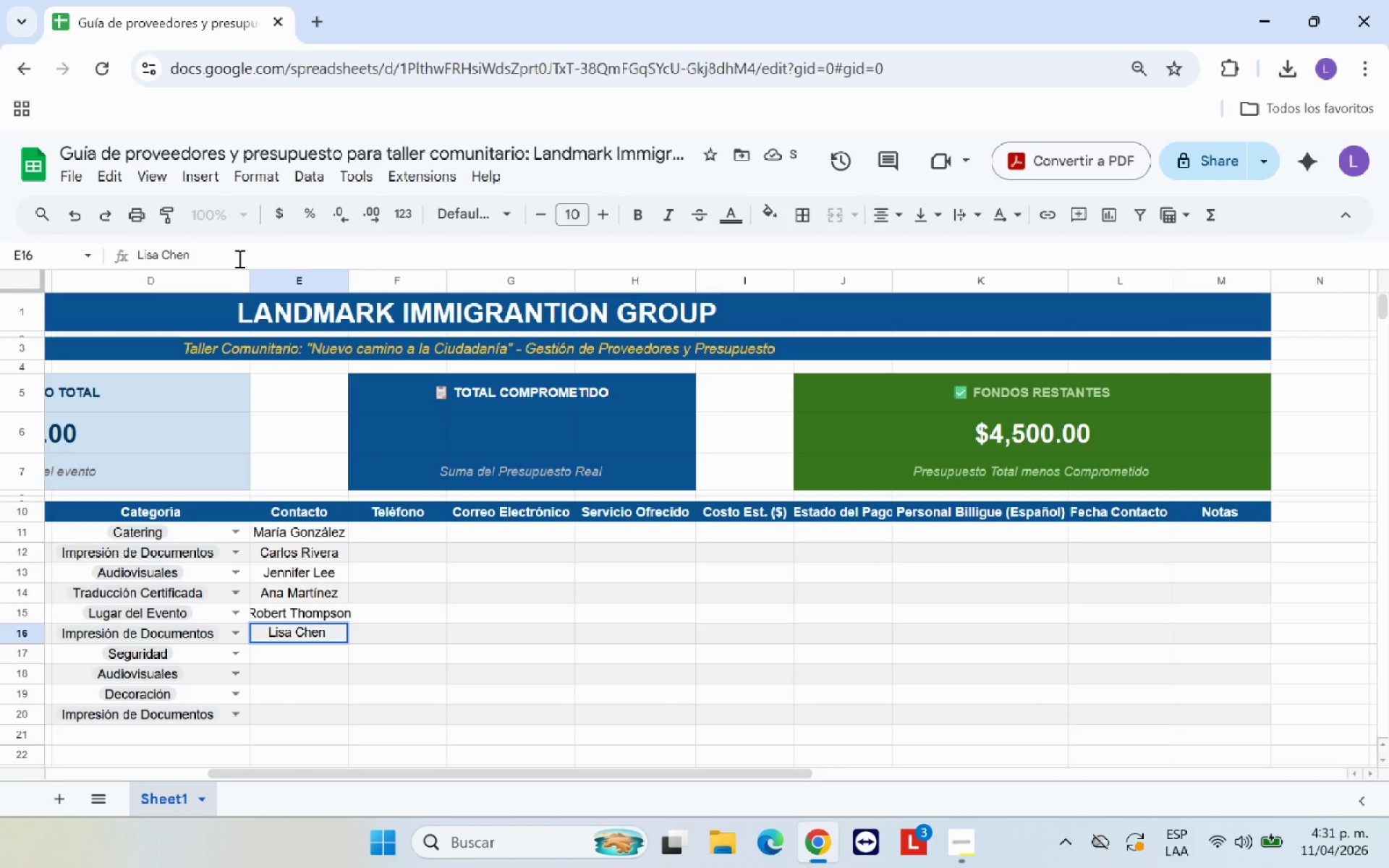 
key(Backspace)
 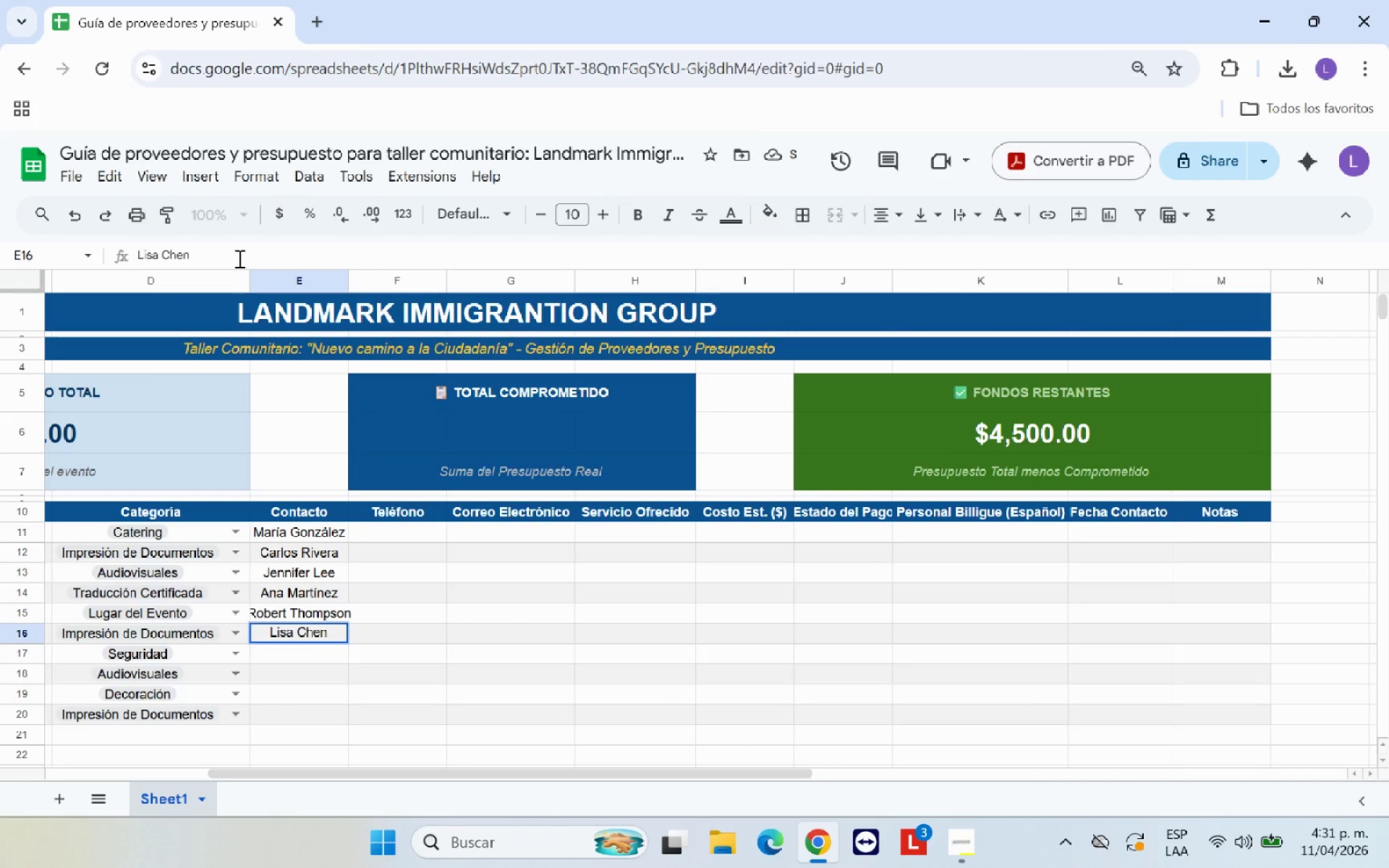 
key(Enter)
 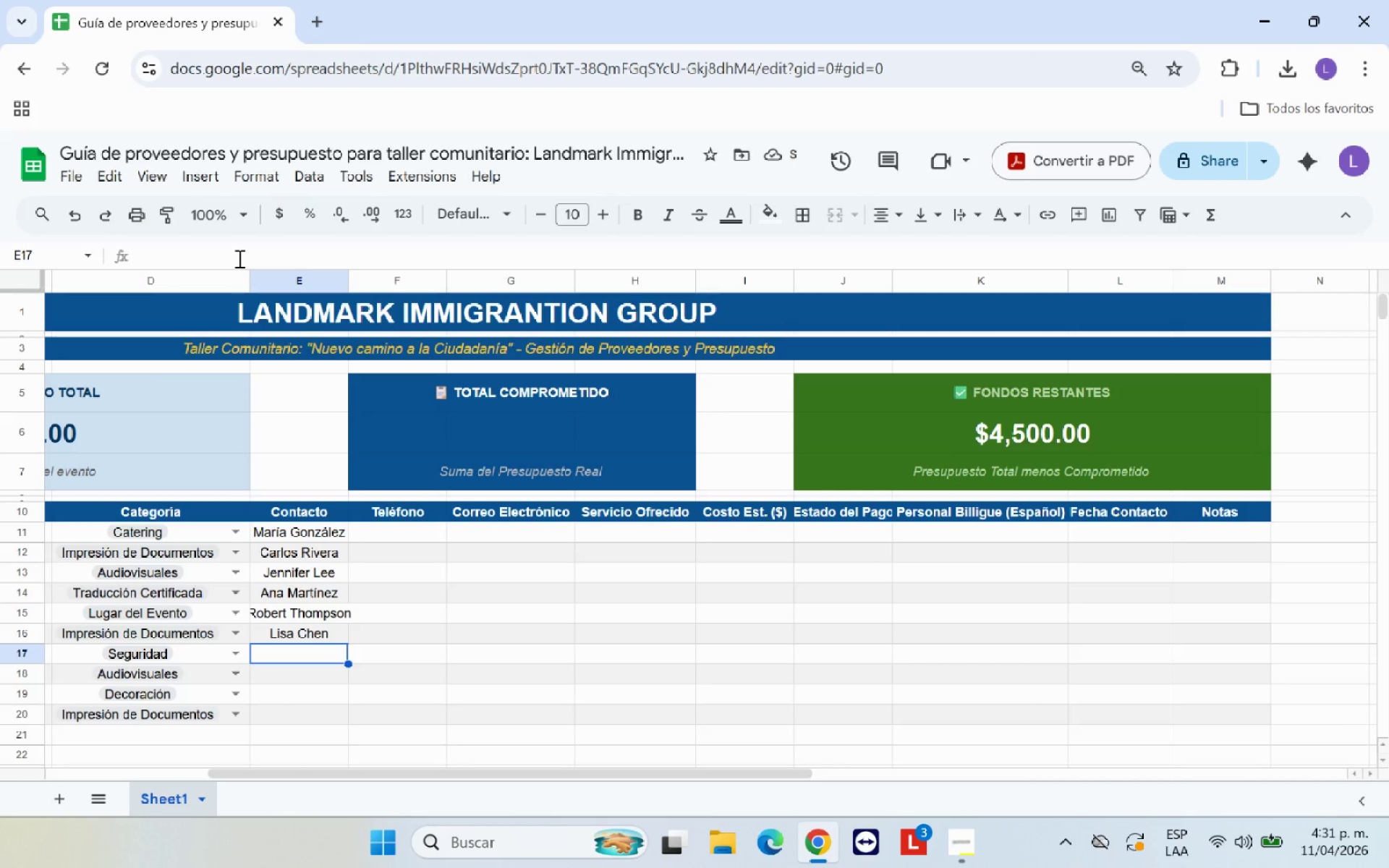 
type(Miguel Sanchez)
 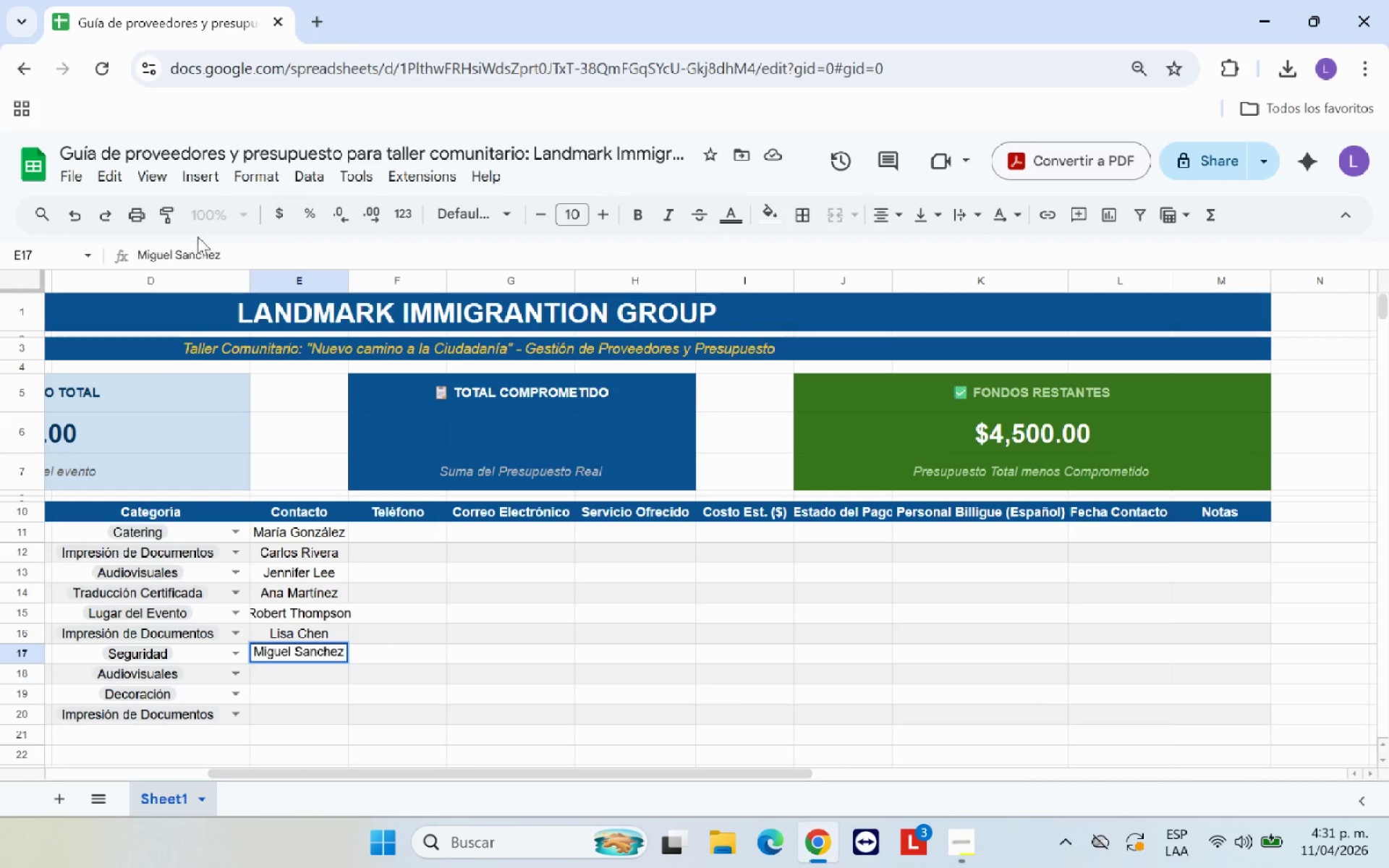 
left_click([184, 252])
 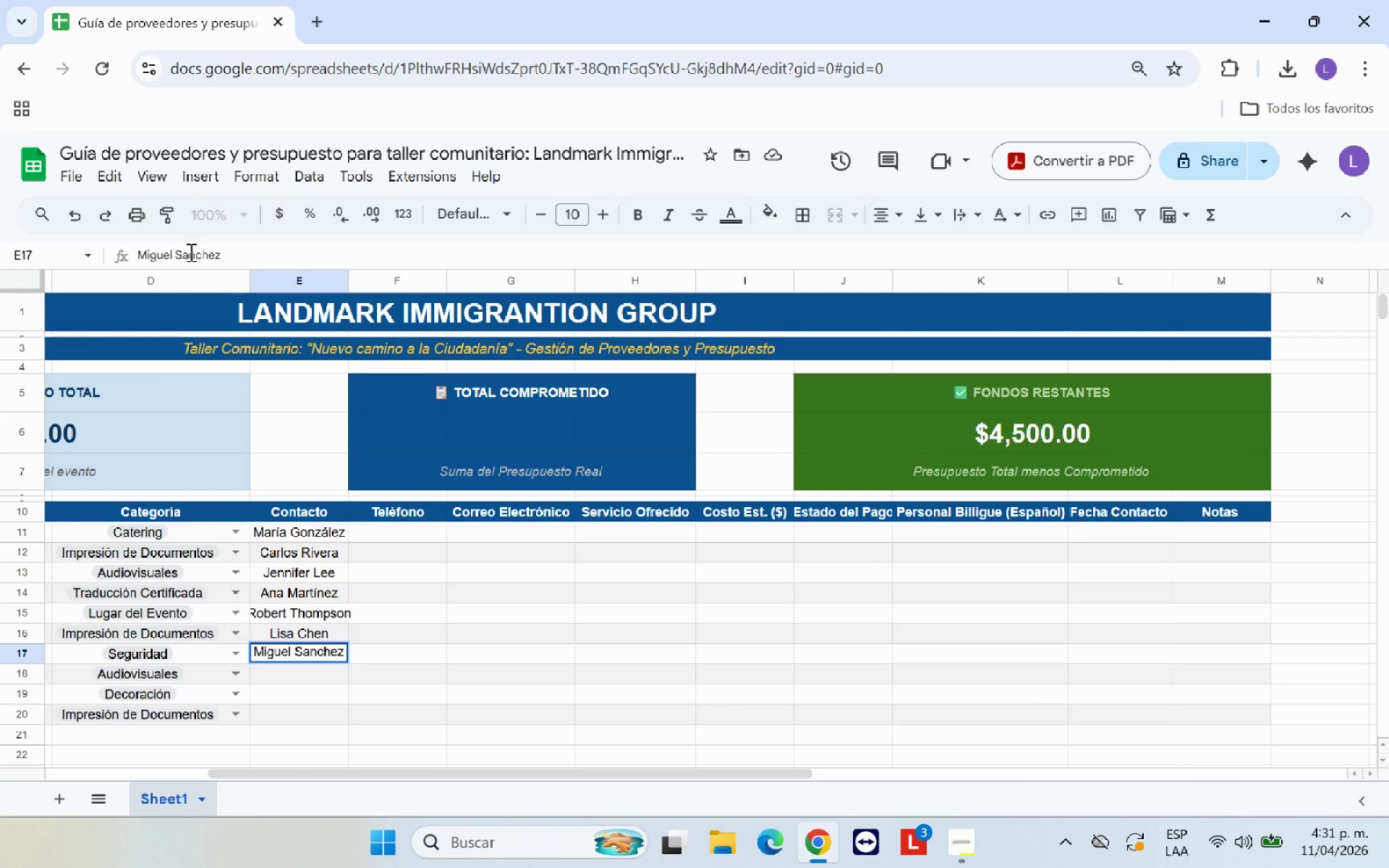 
left_click([190, 252])
 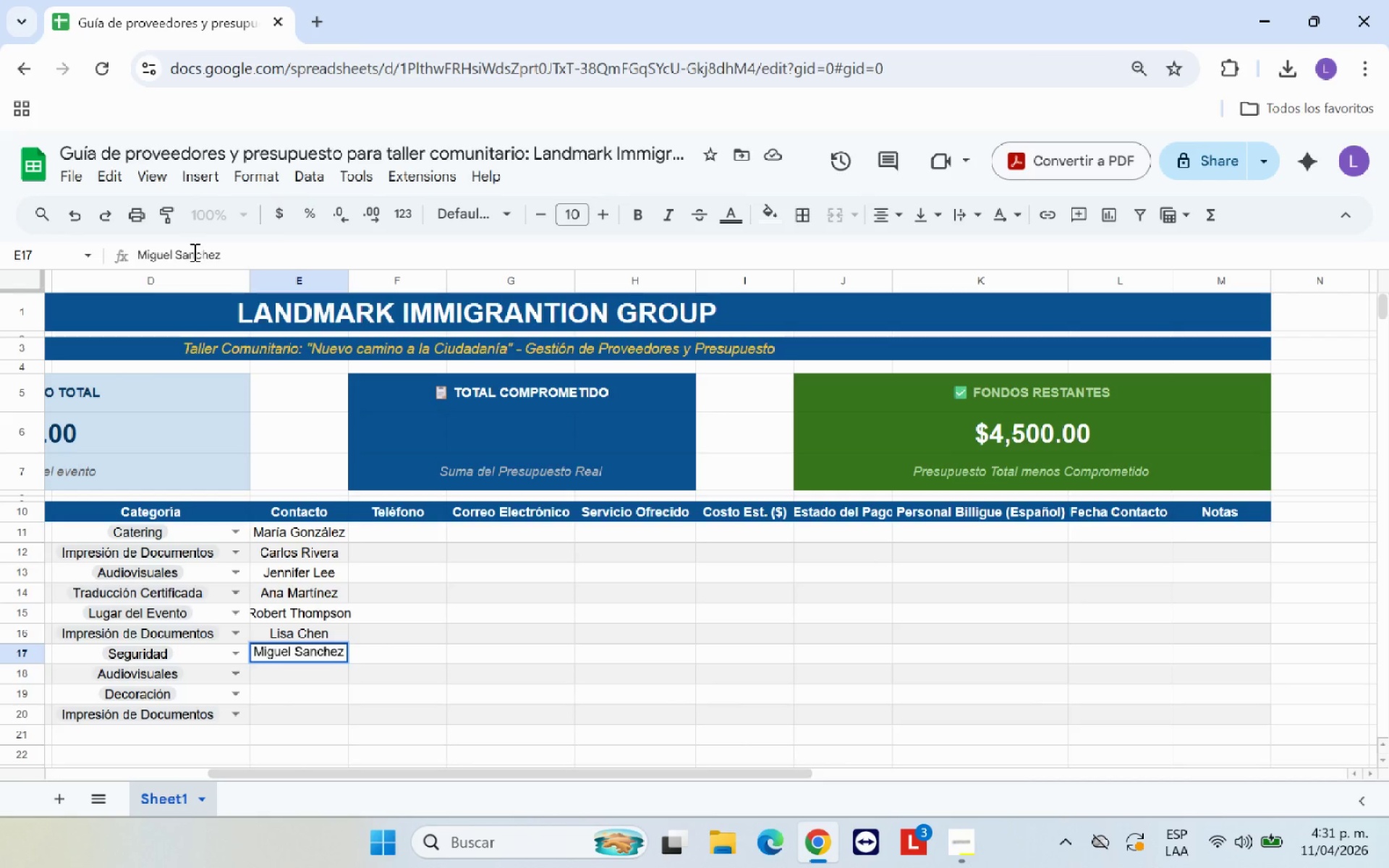 
key(Backspace)
 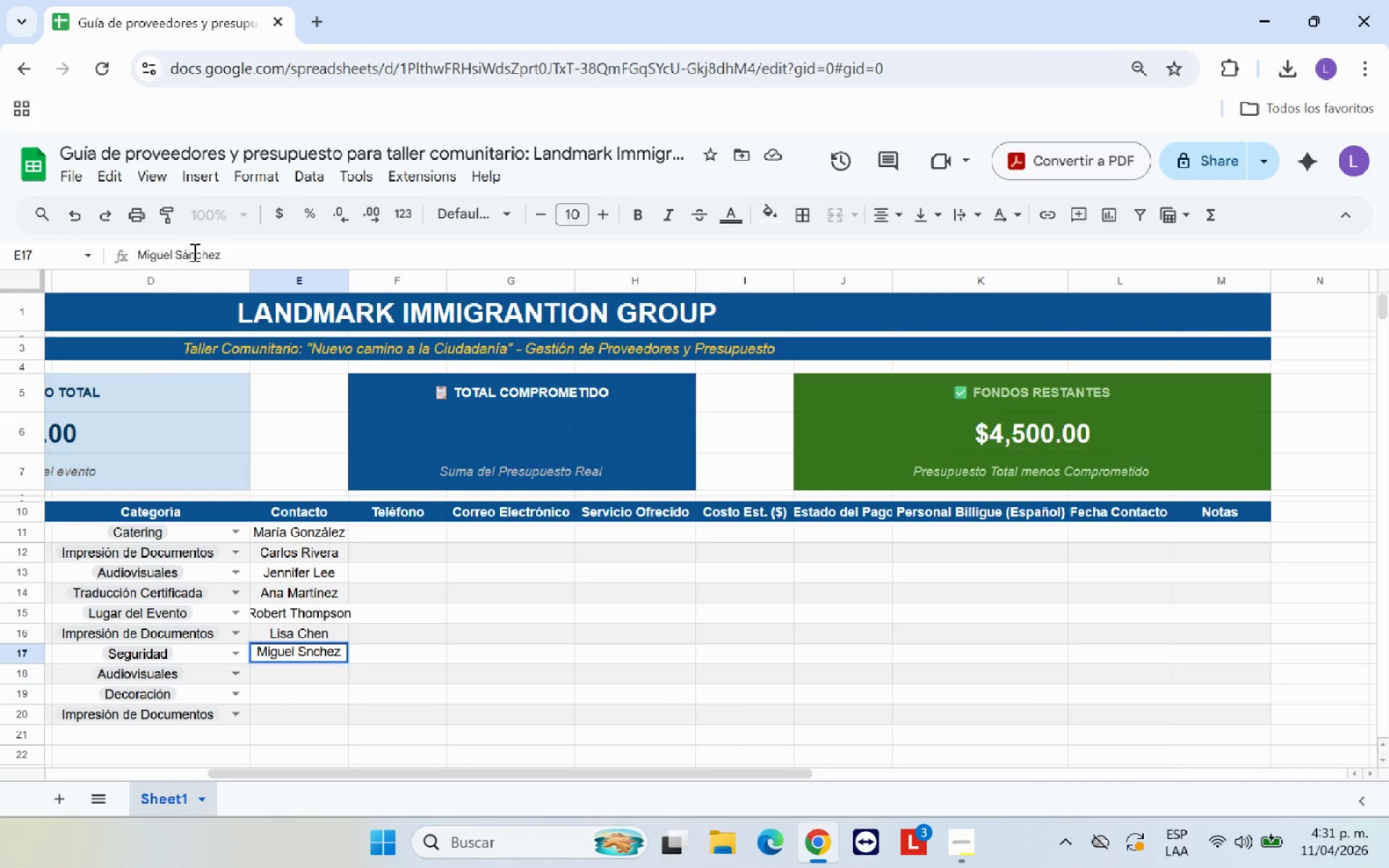 
key(A)
 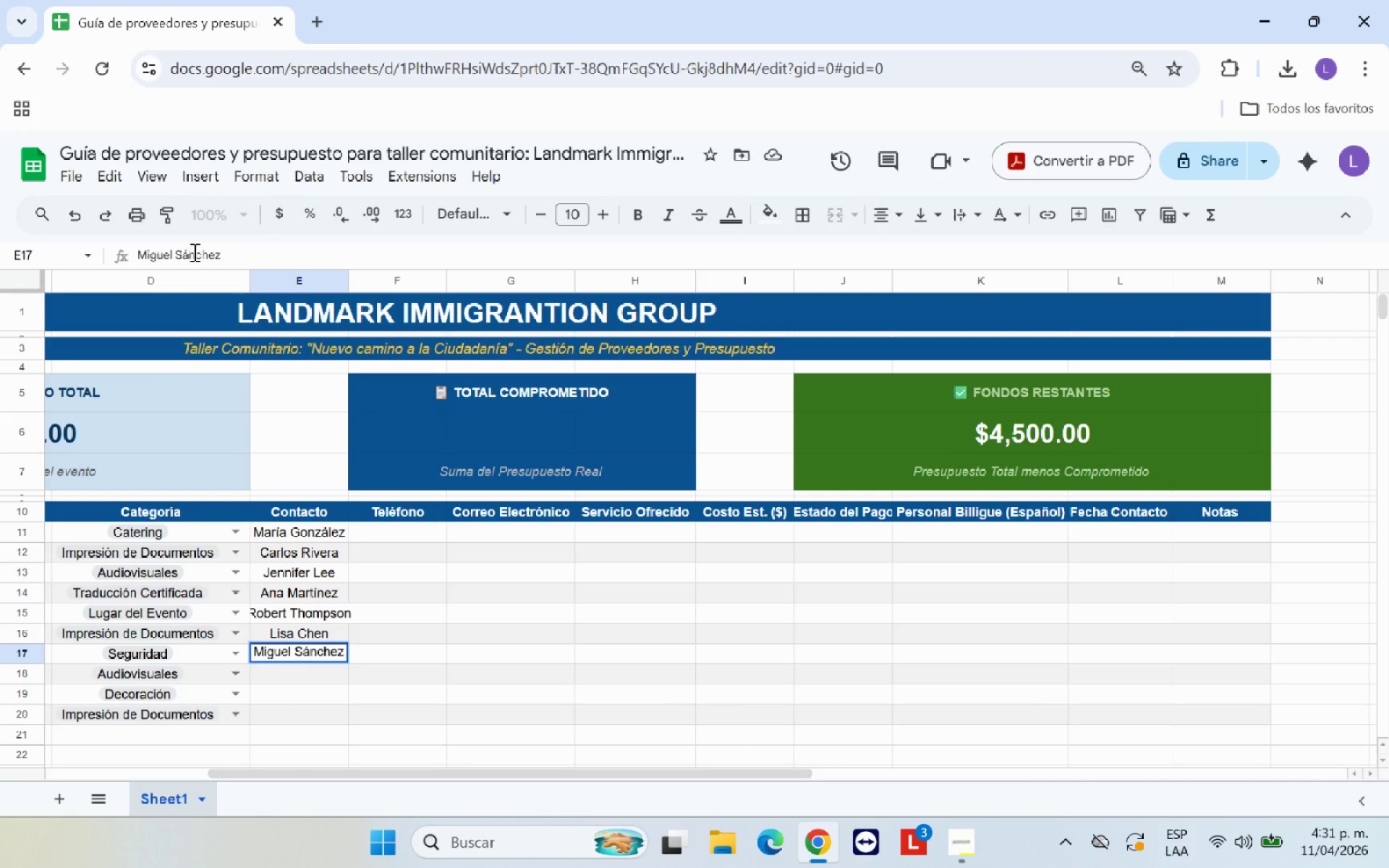 
key(Semicolon)
 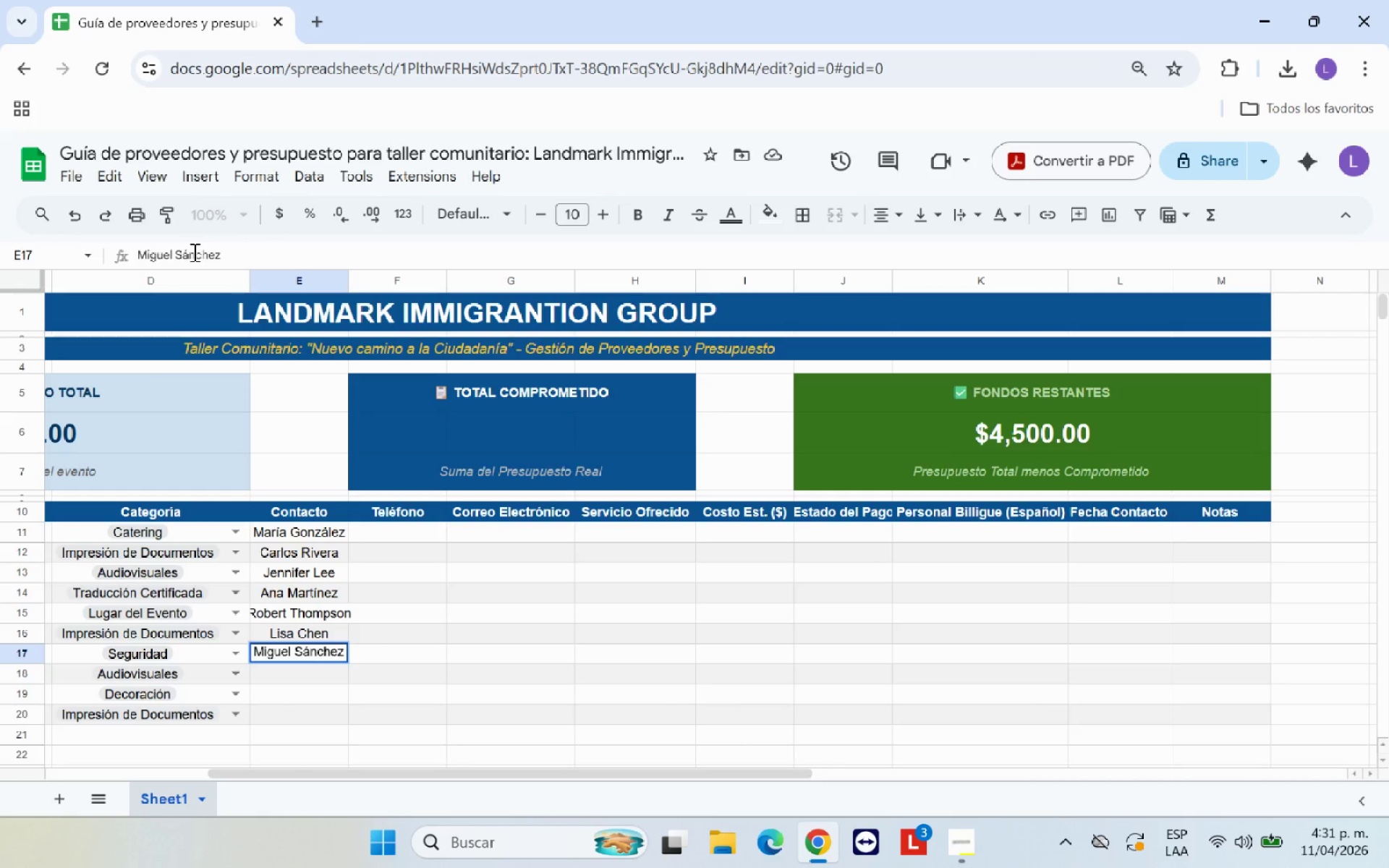 
key(Enter)
 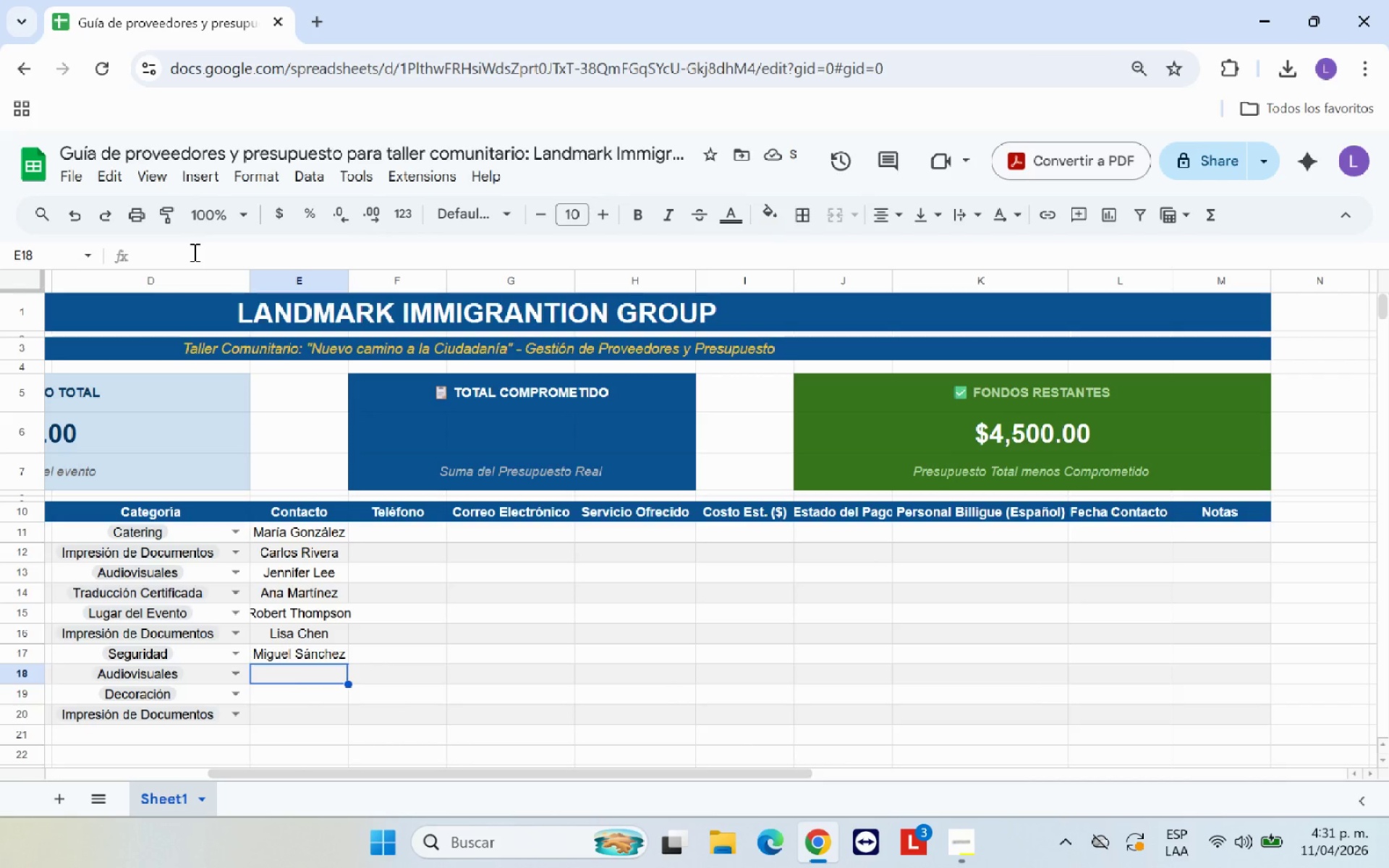 
type(David Kim )
 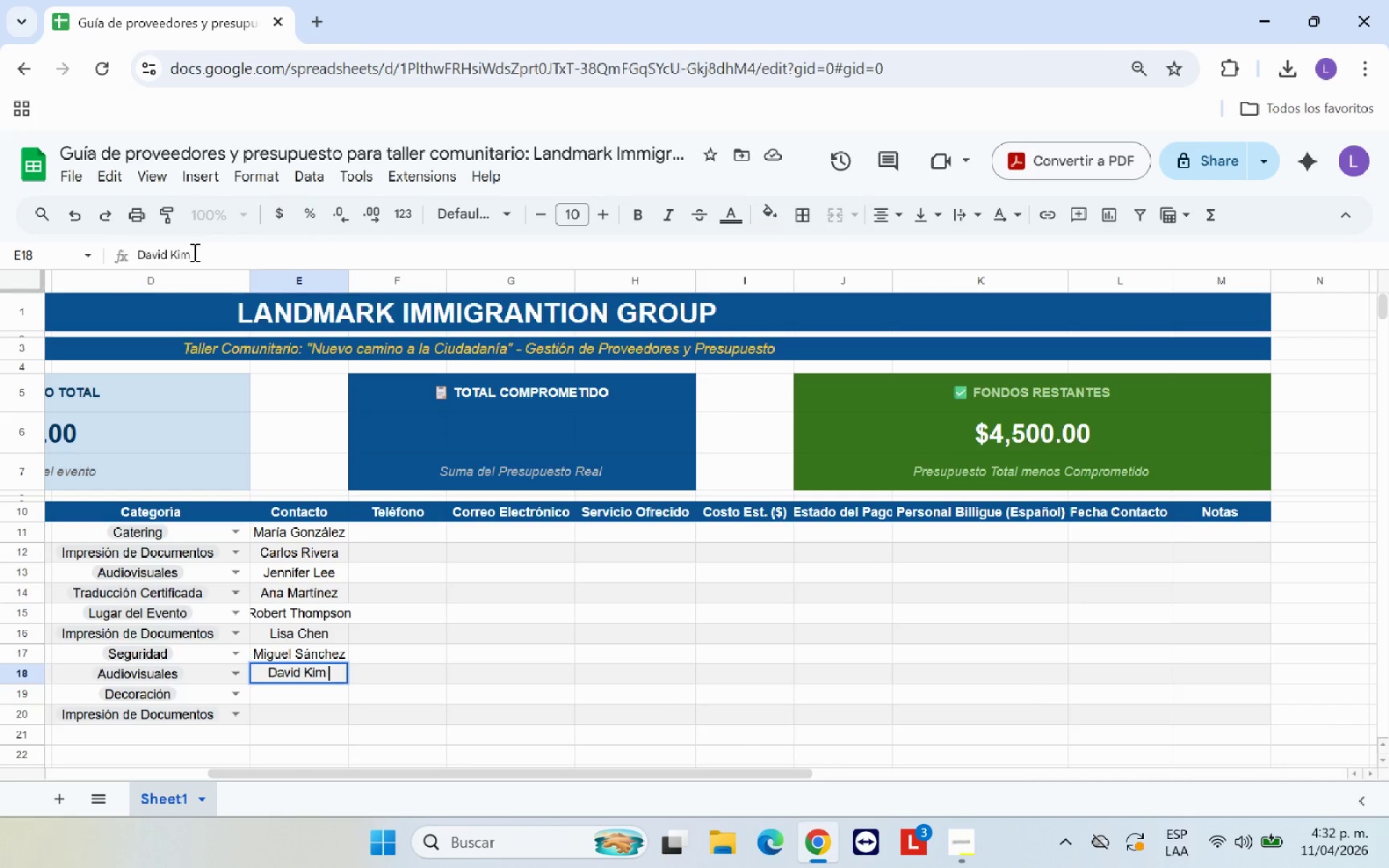 
key(Enter)
 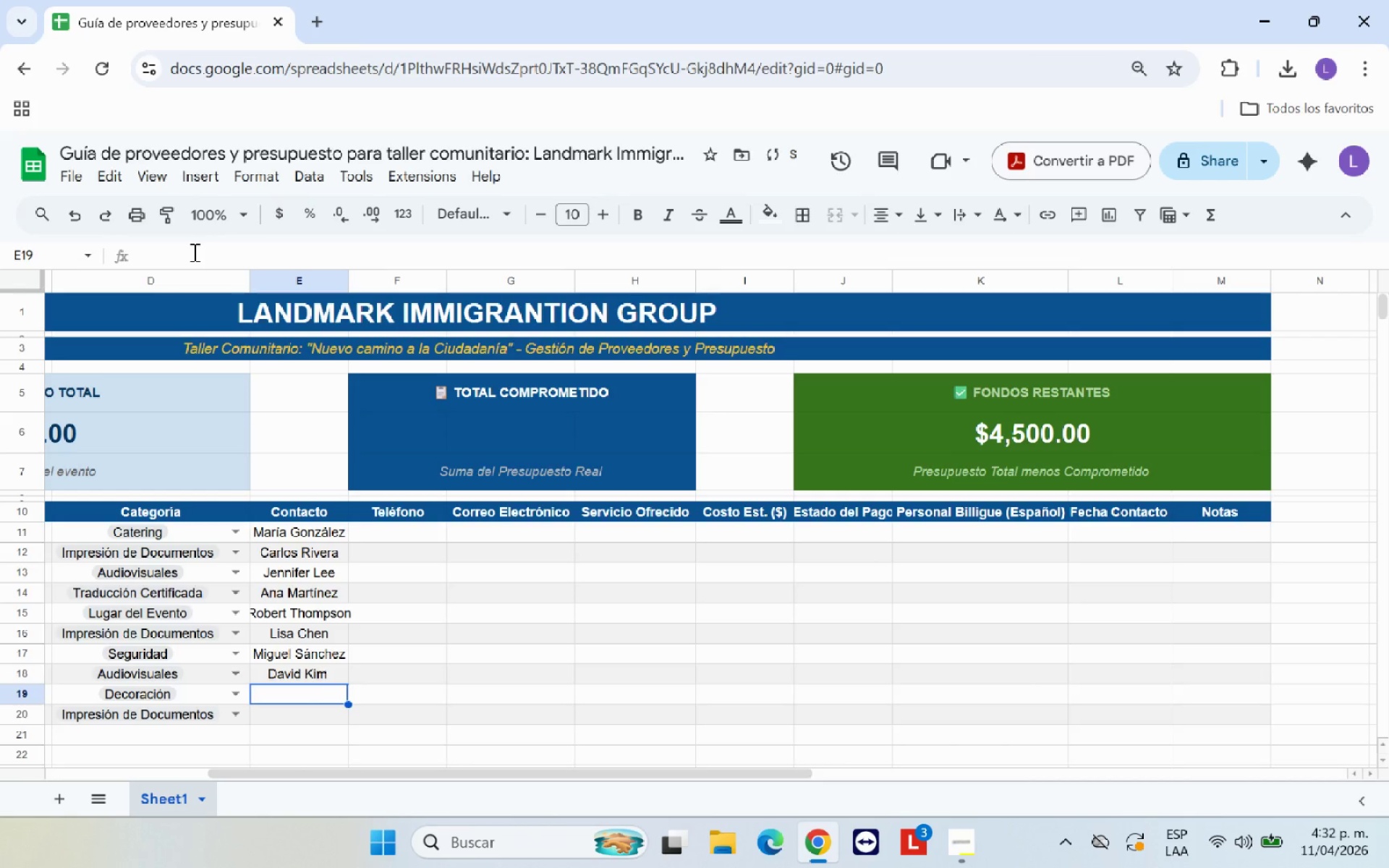 
key(ArrowUp)
 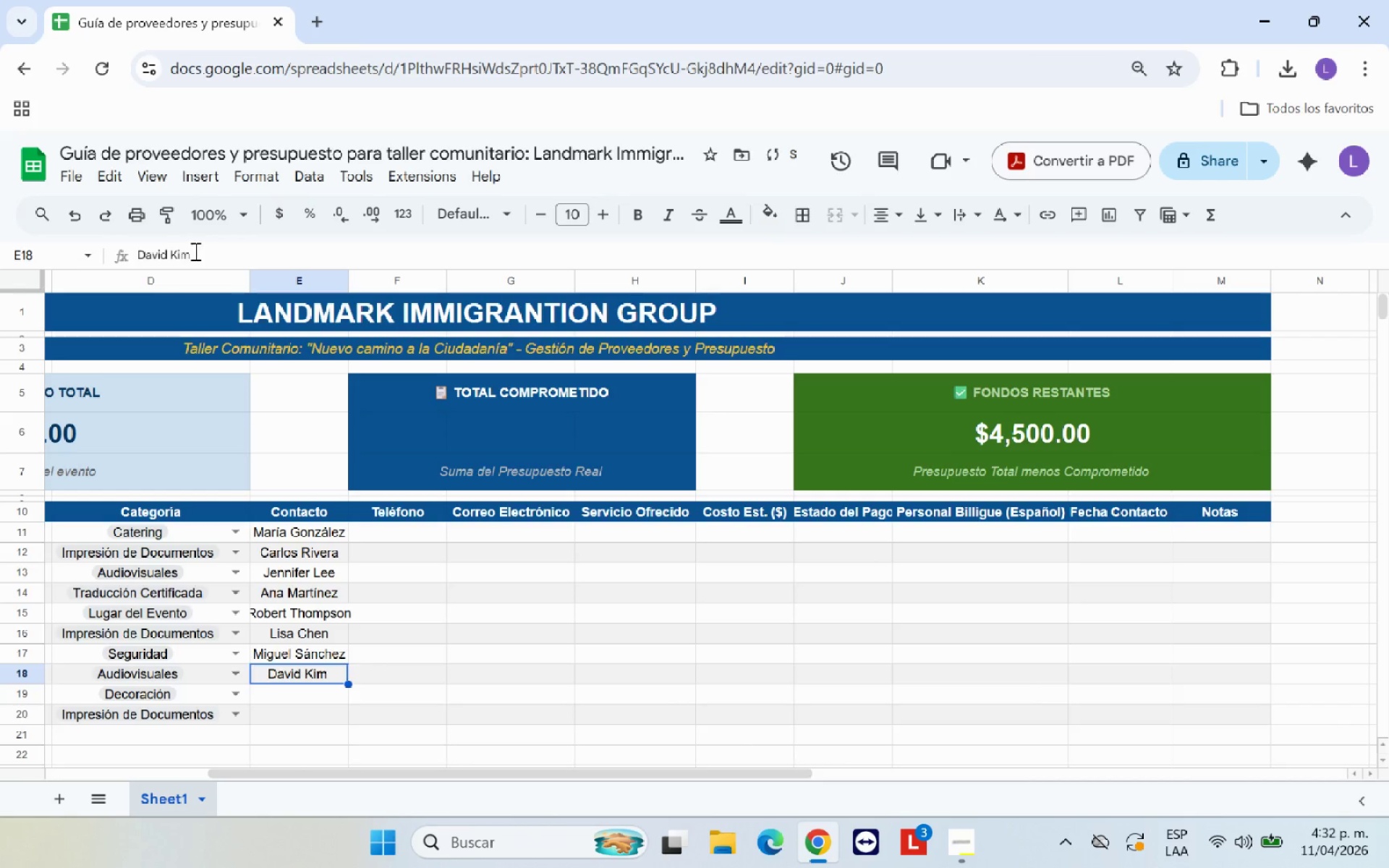 
left_click_drag(start_coordinate=[197, 247], to_coordinate=[206, 247])
 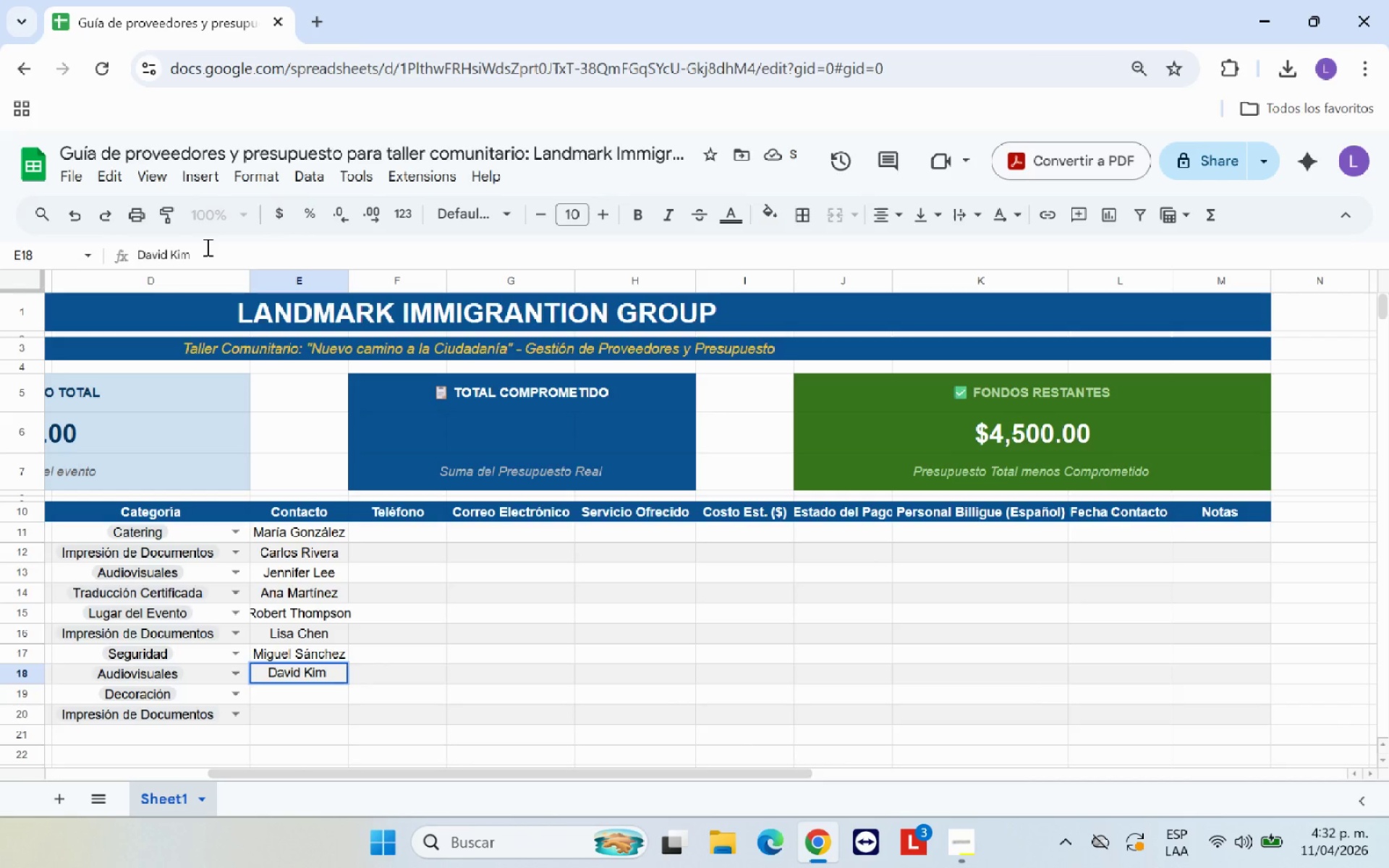 
key(Backspace)
 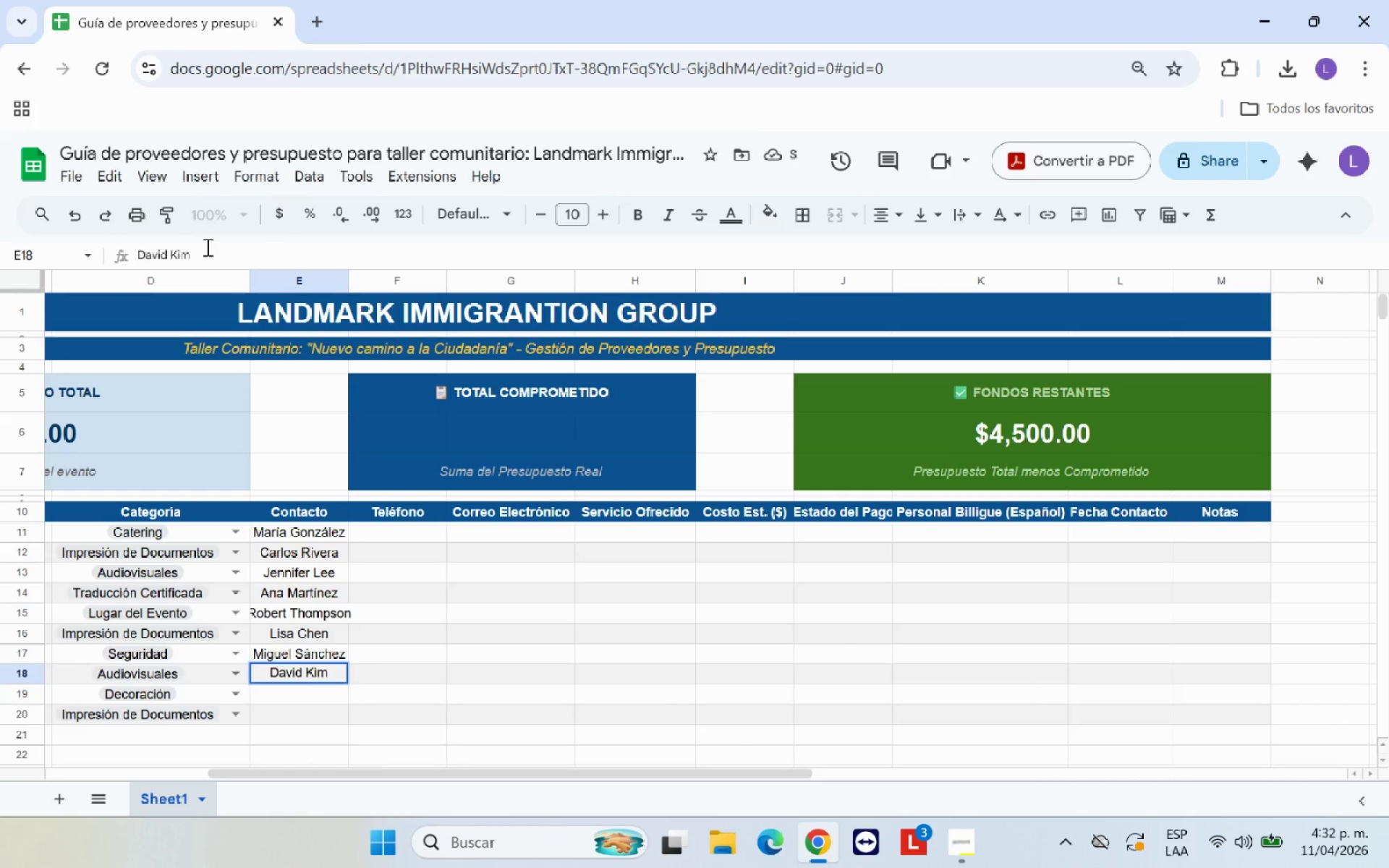 
key(Enter)
 